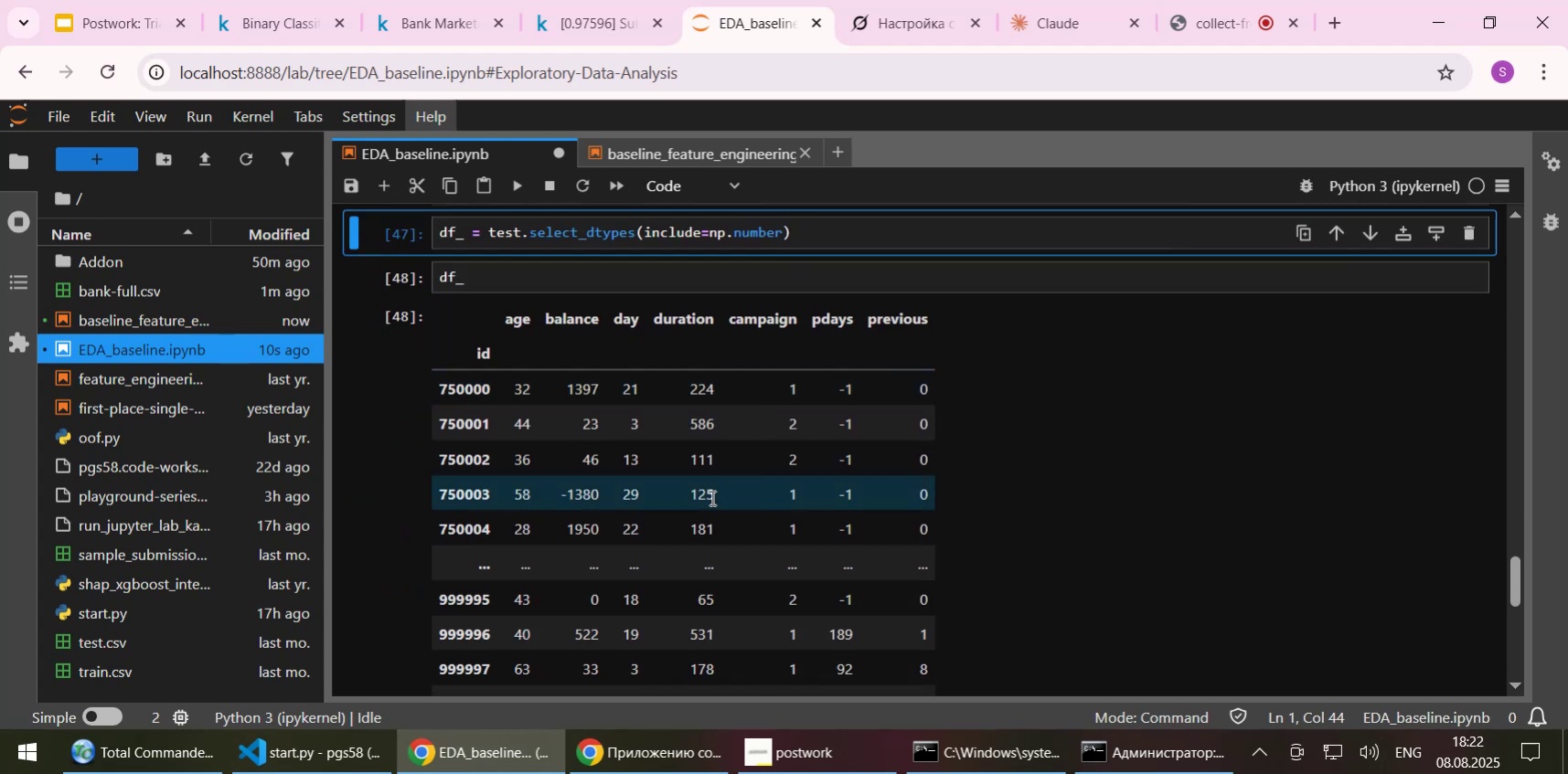 
scroll: coordinate [710, 497], scroll_direction: up, amount: 6.0
 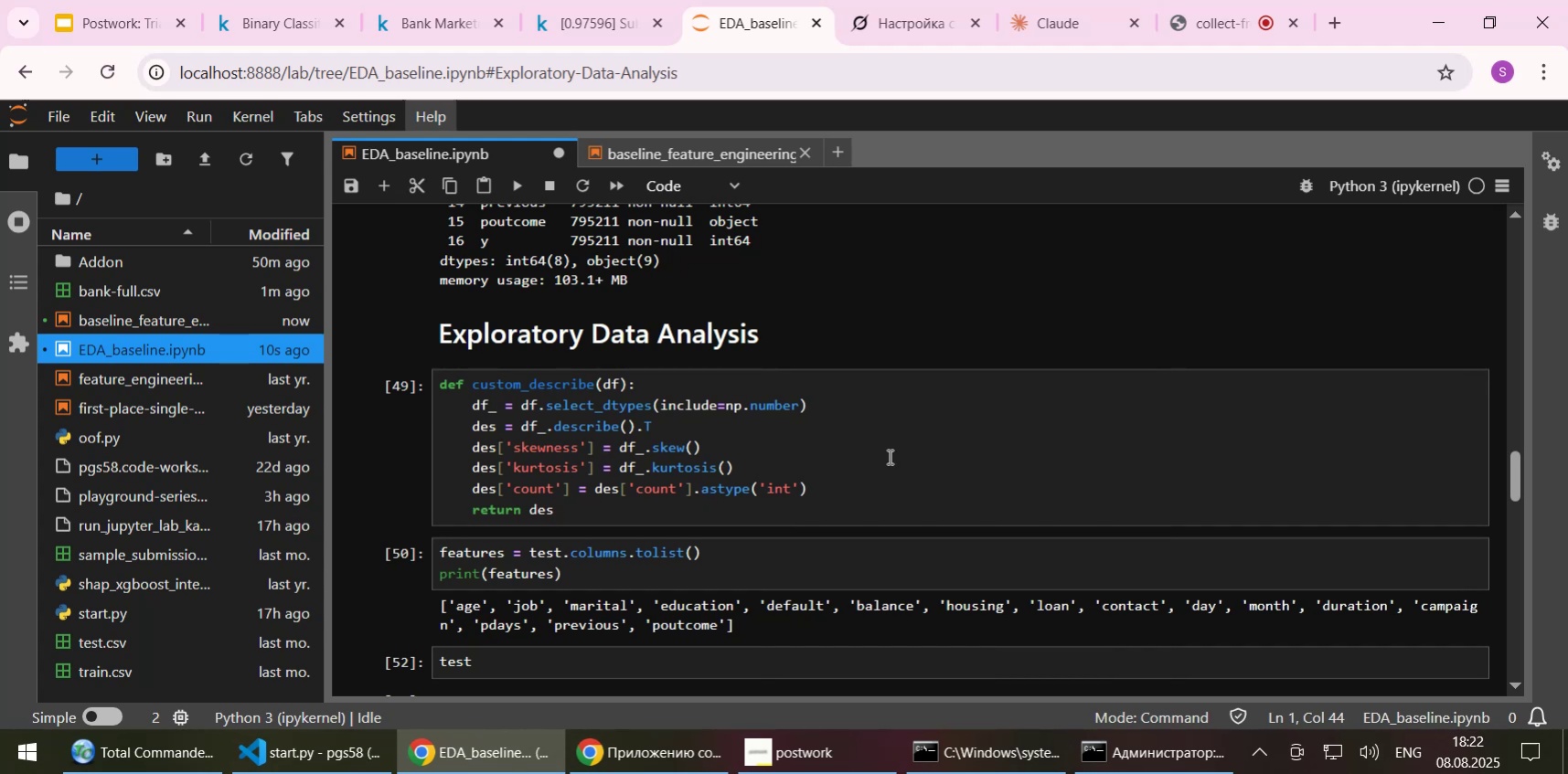 
wait(12.0)
 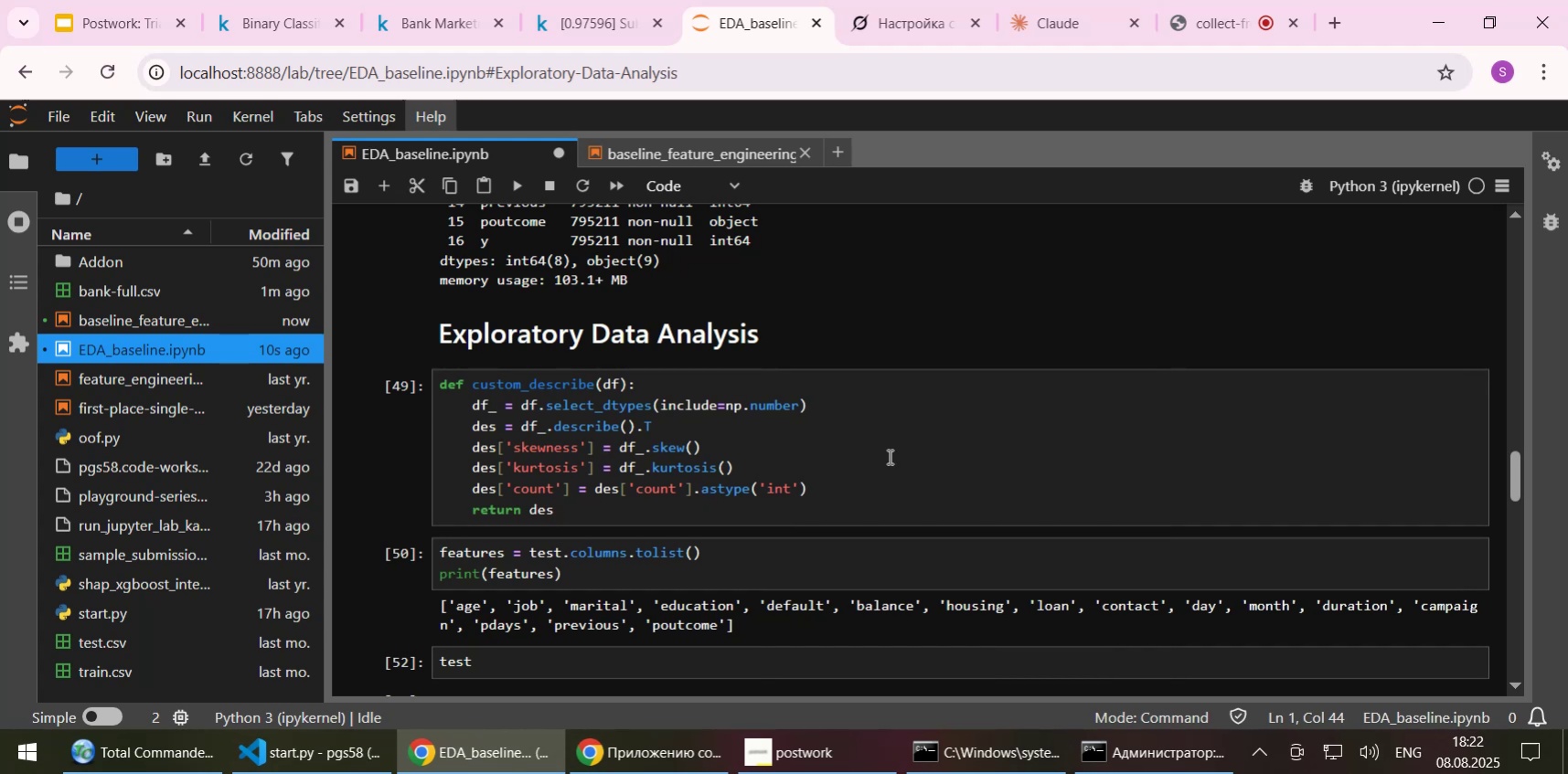 
key(Control+C)
 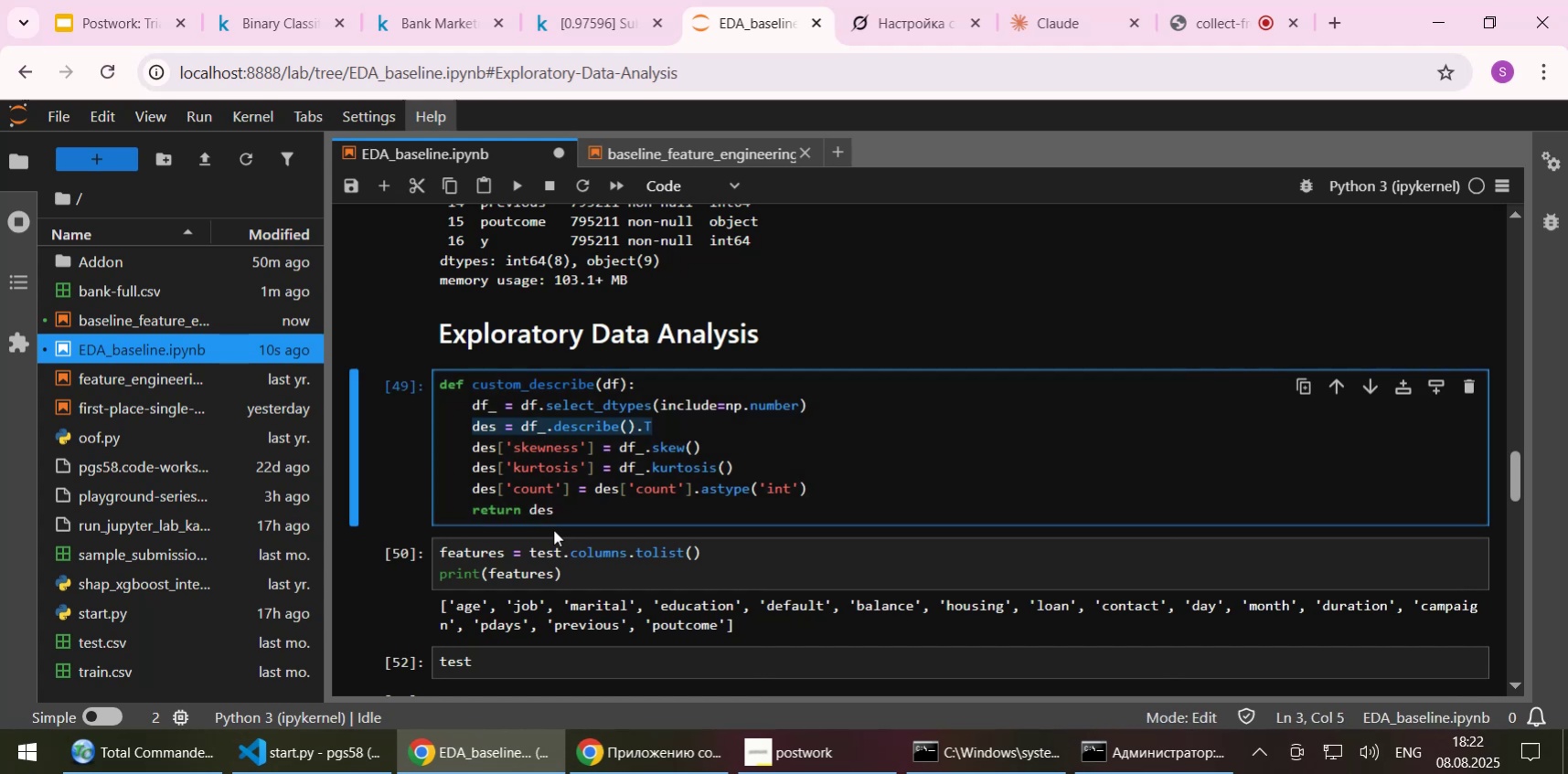 
scroll: coordinate [553, 529], scroll_direction: down, amount: 2.0
 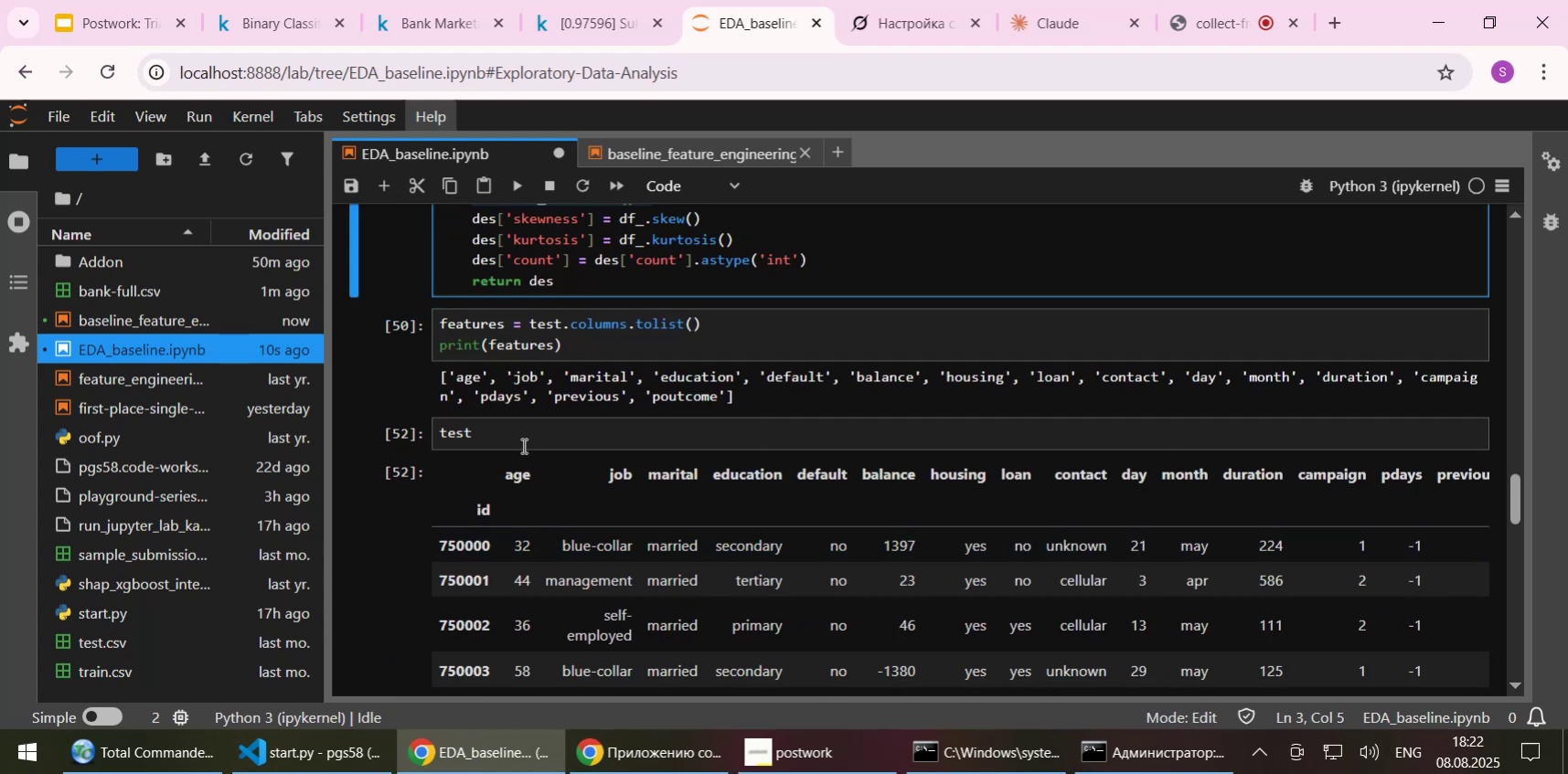 
left_click([517, 432])
 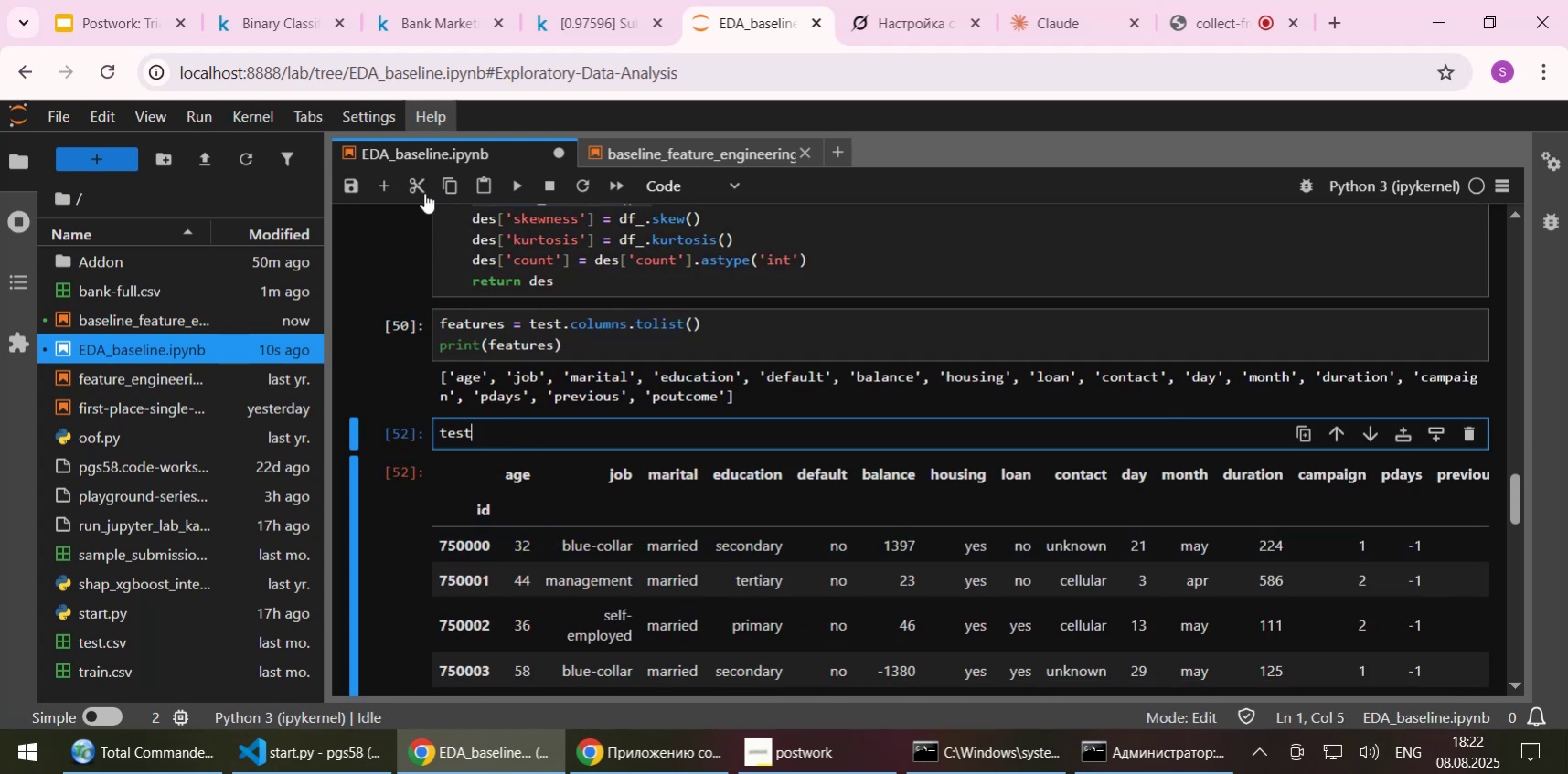 
left_click([423, 188])
 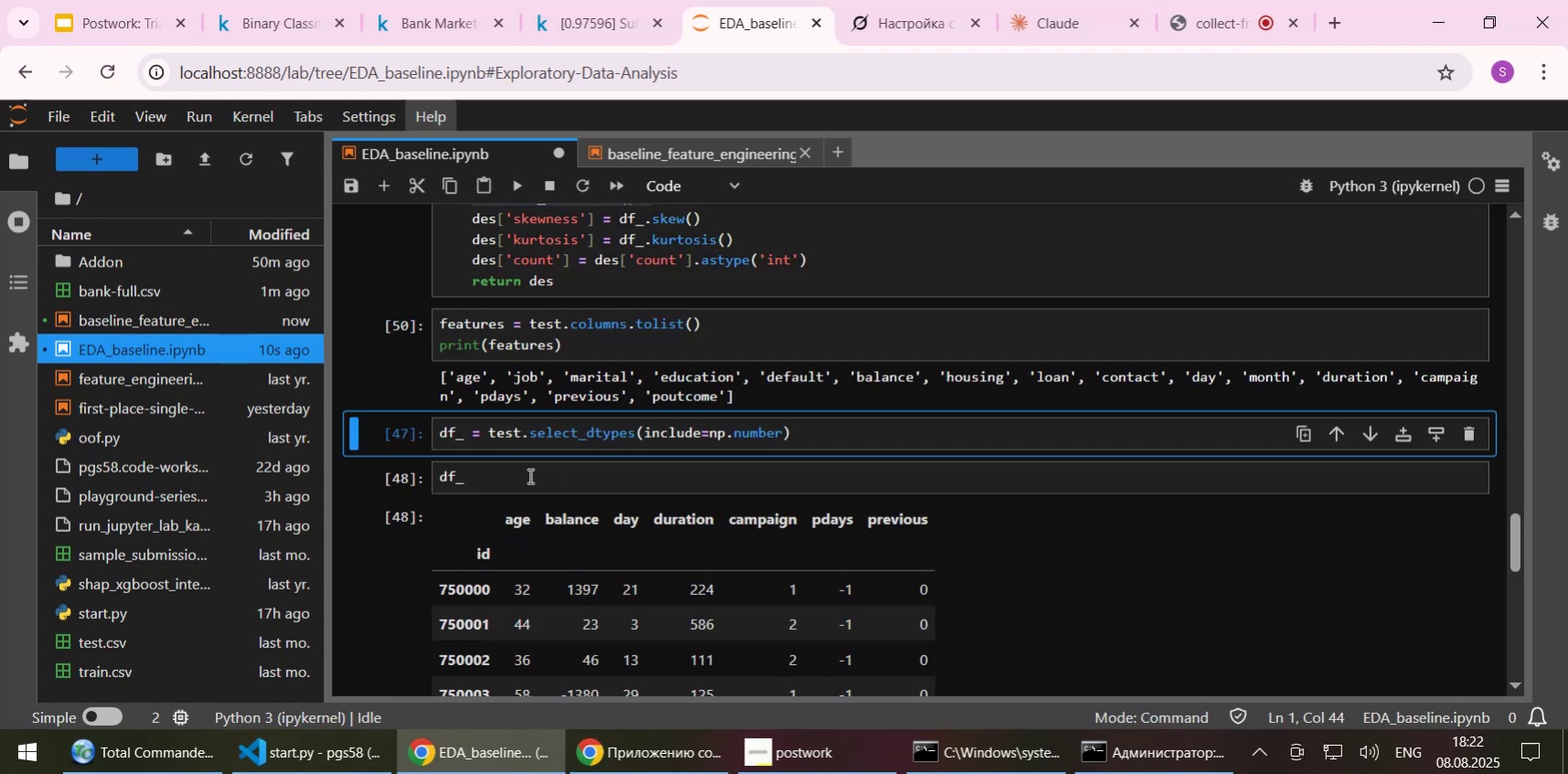 
key(Control+ControlLeft)
 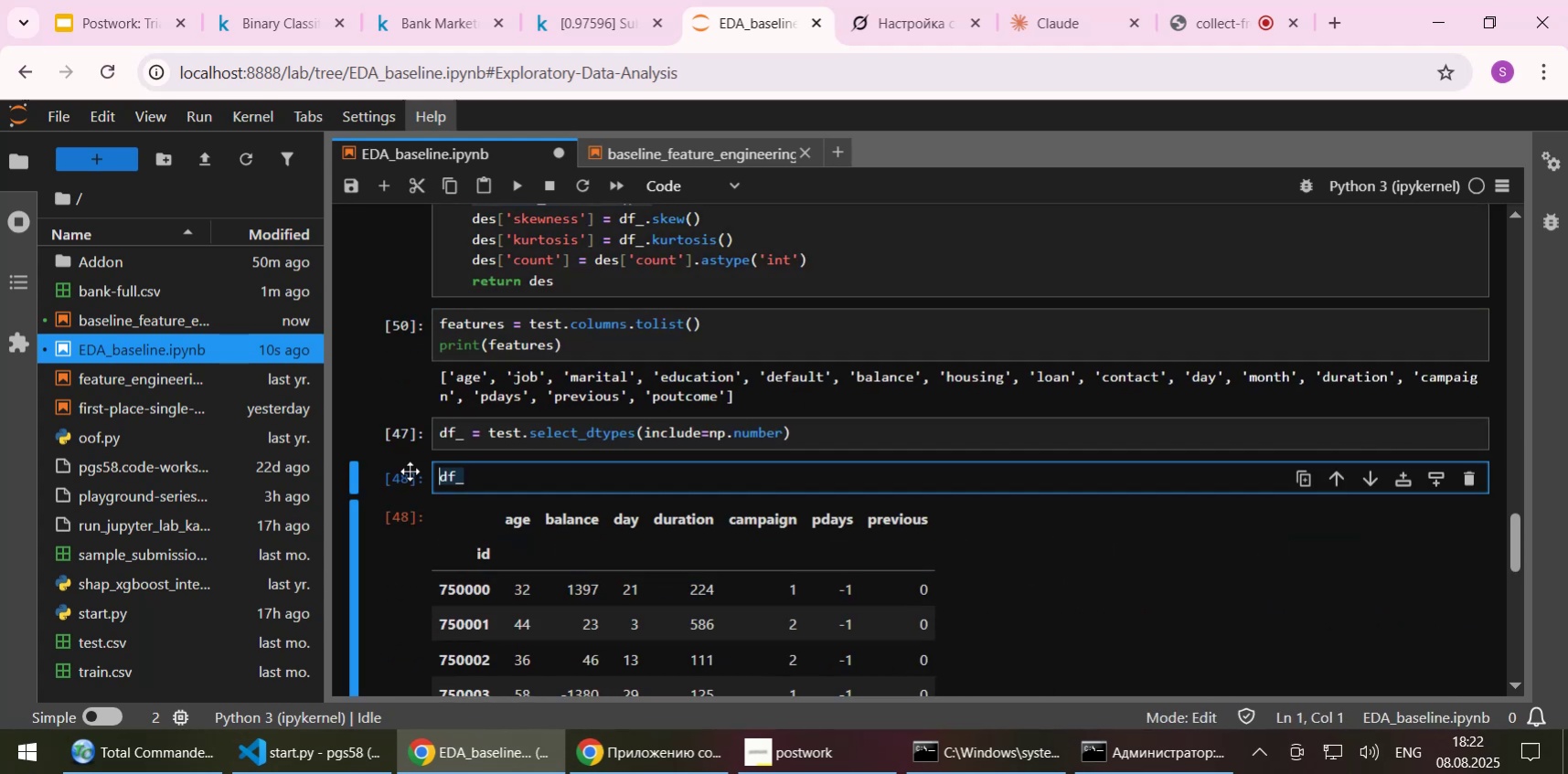 
key(Control+V)
 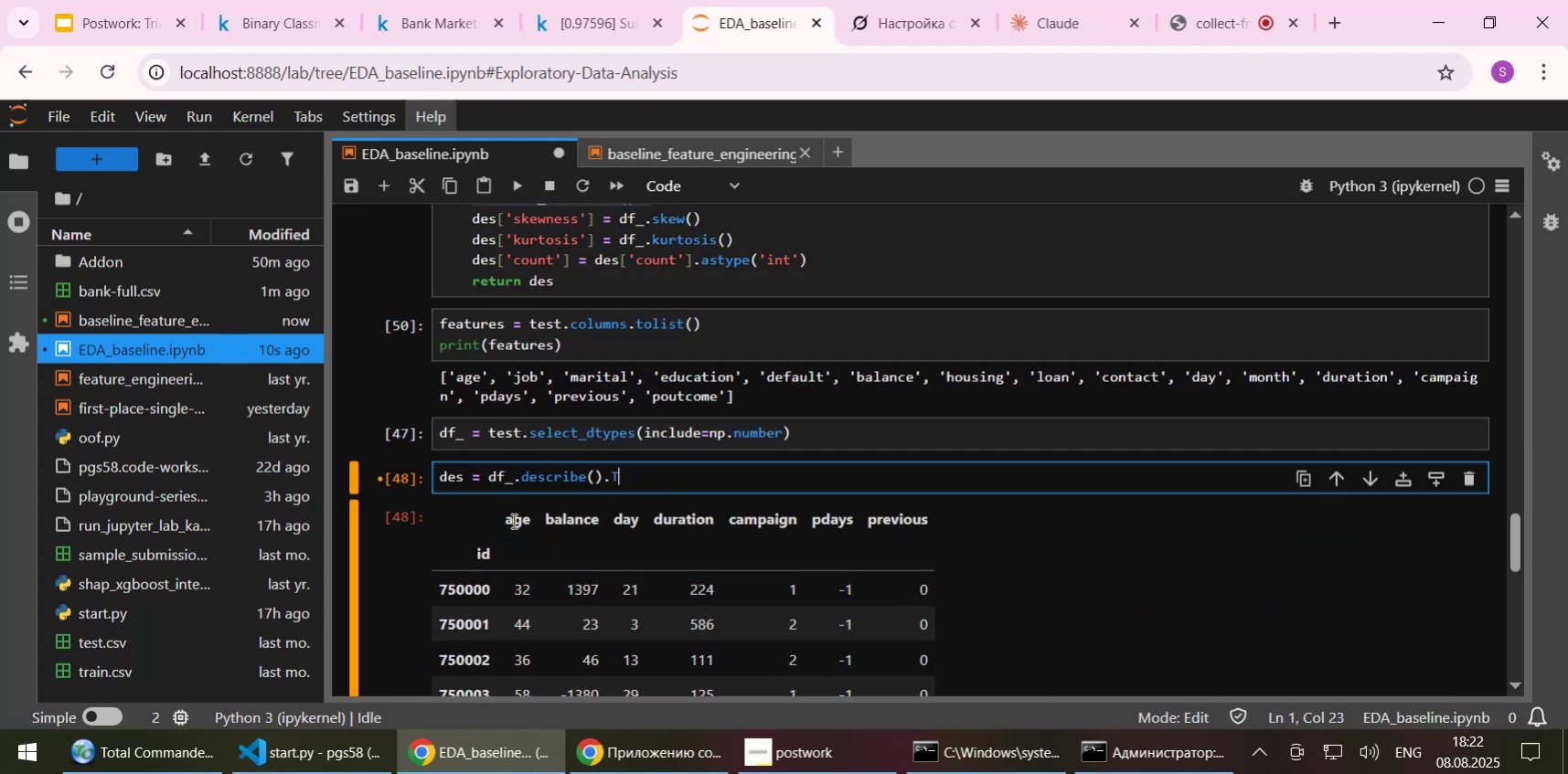 
key(Shift+Enter)
 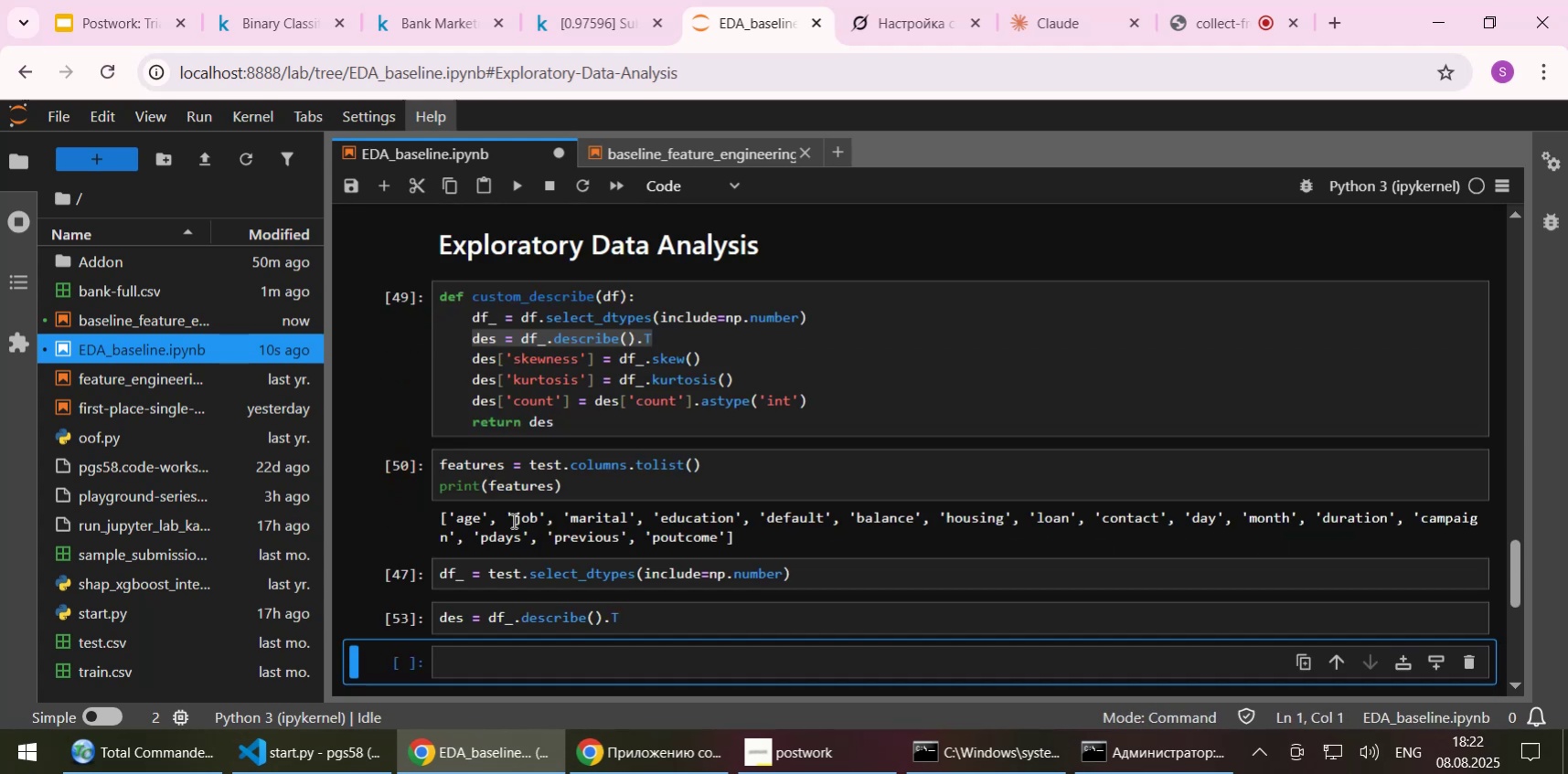 
scroll: coordinate [519, 582], scroll_direction: down, amount: 2.0
 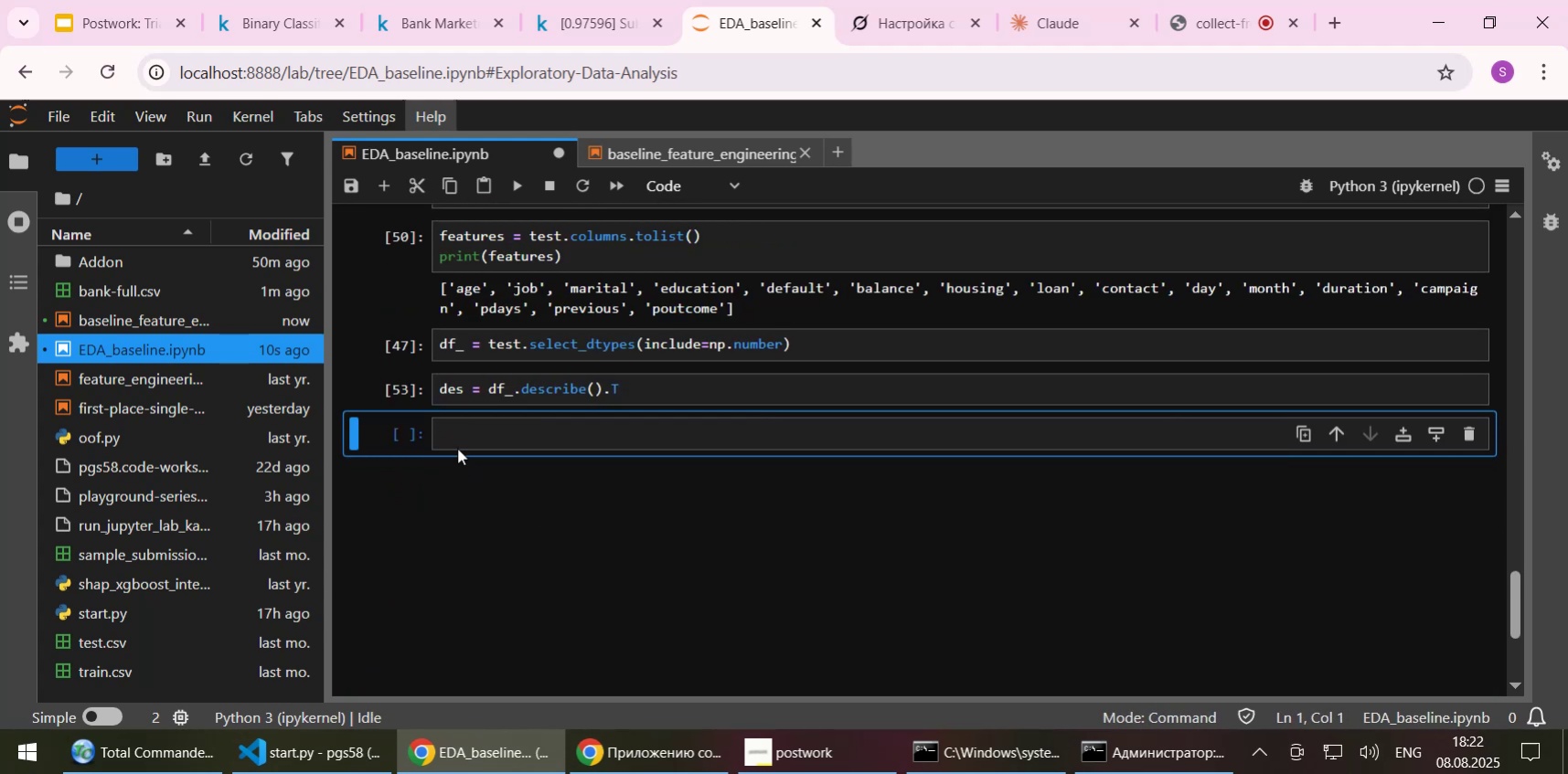 
left_click([462, 422])
 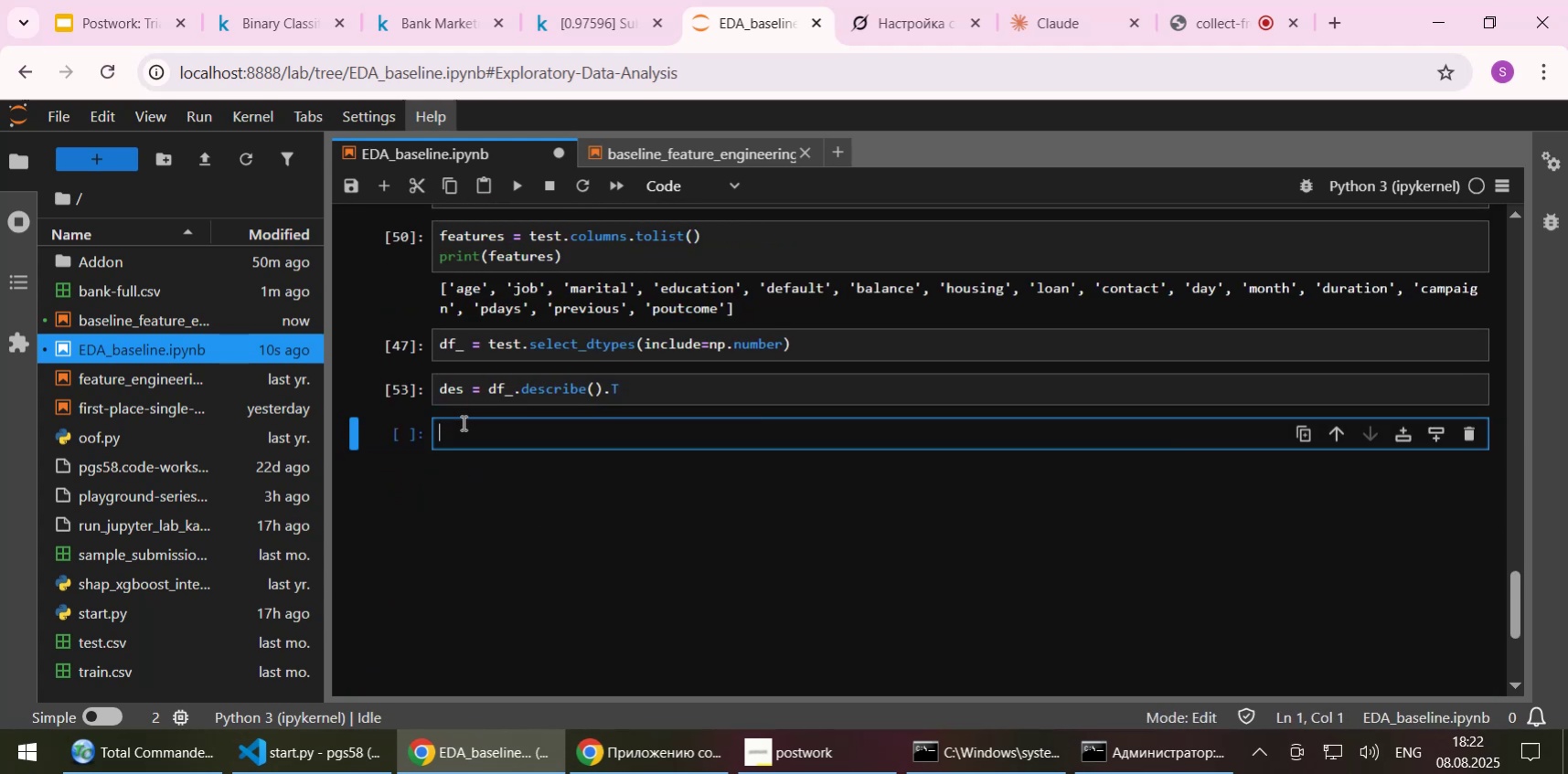 
type(des)
 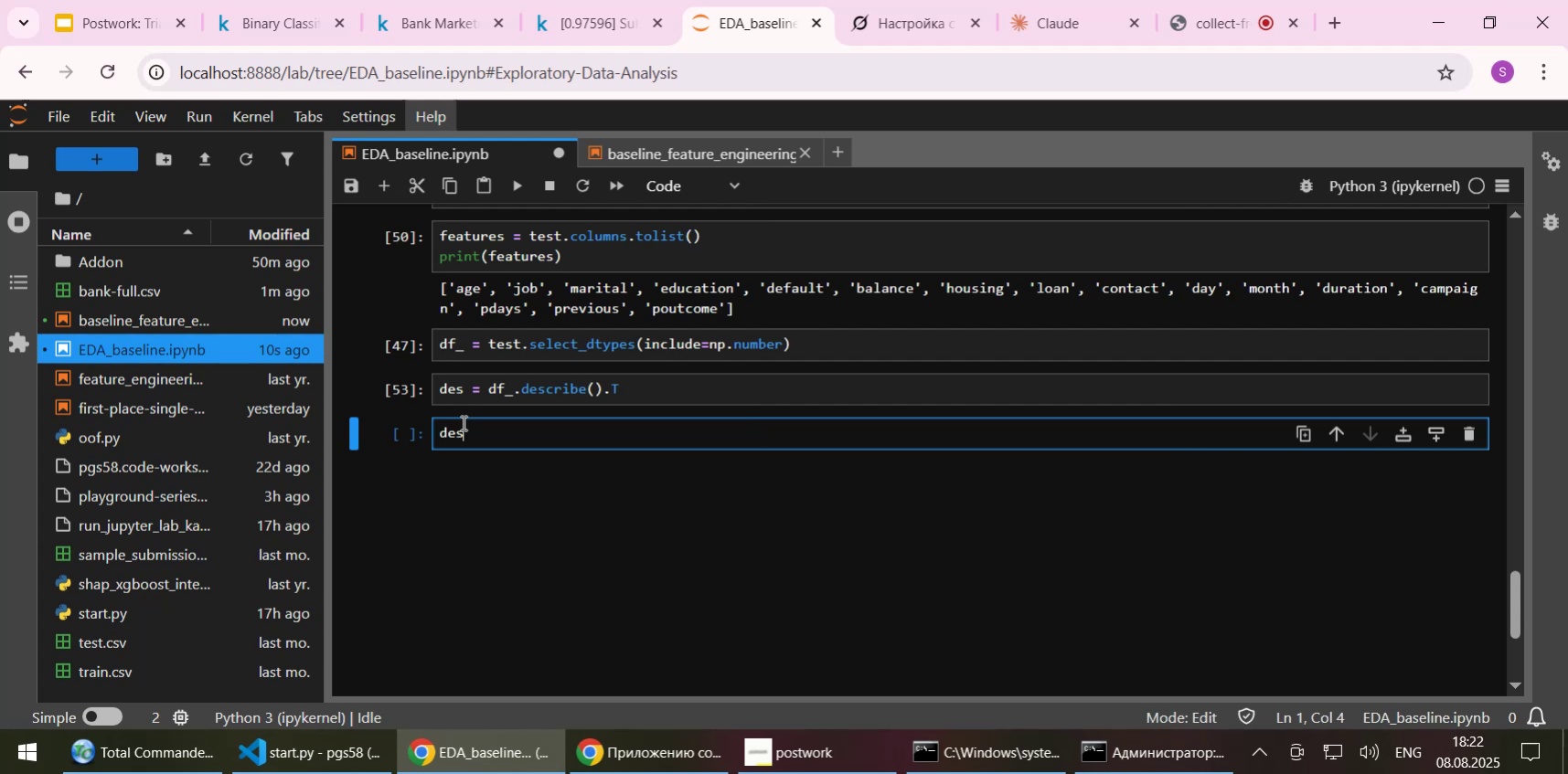 
key(Shift+Enter)
 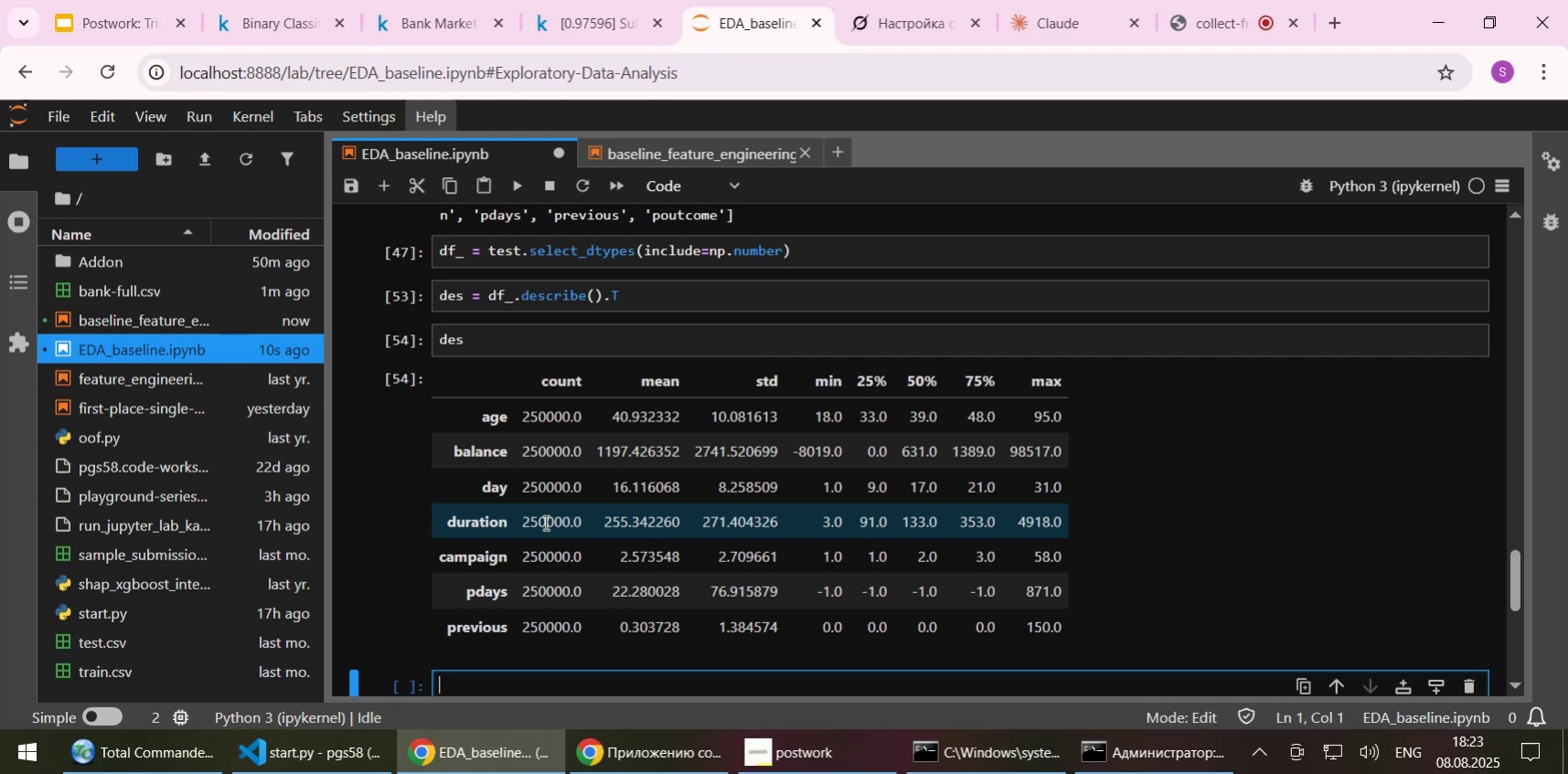 
wait(18.48)
 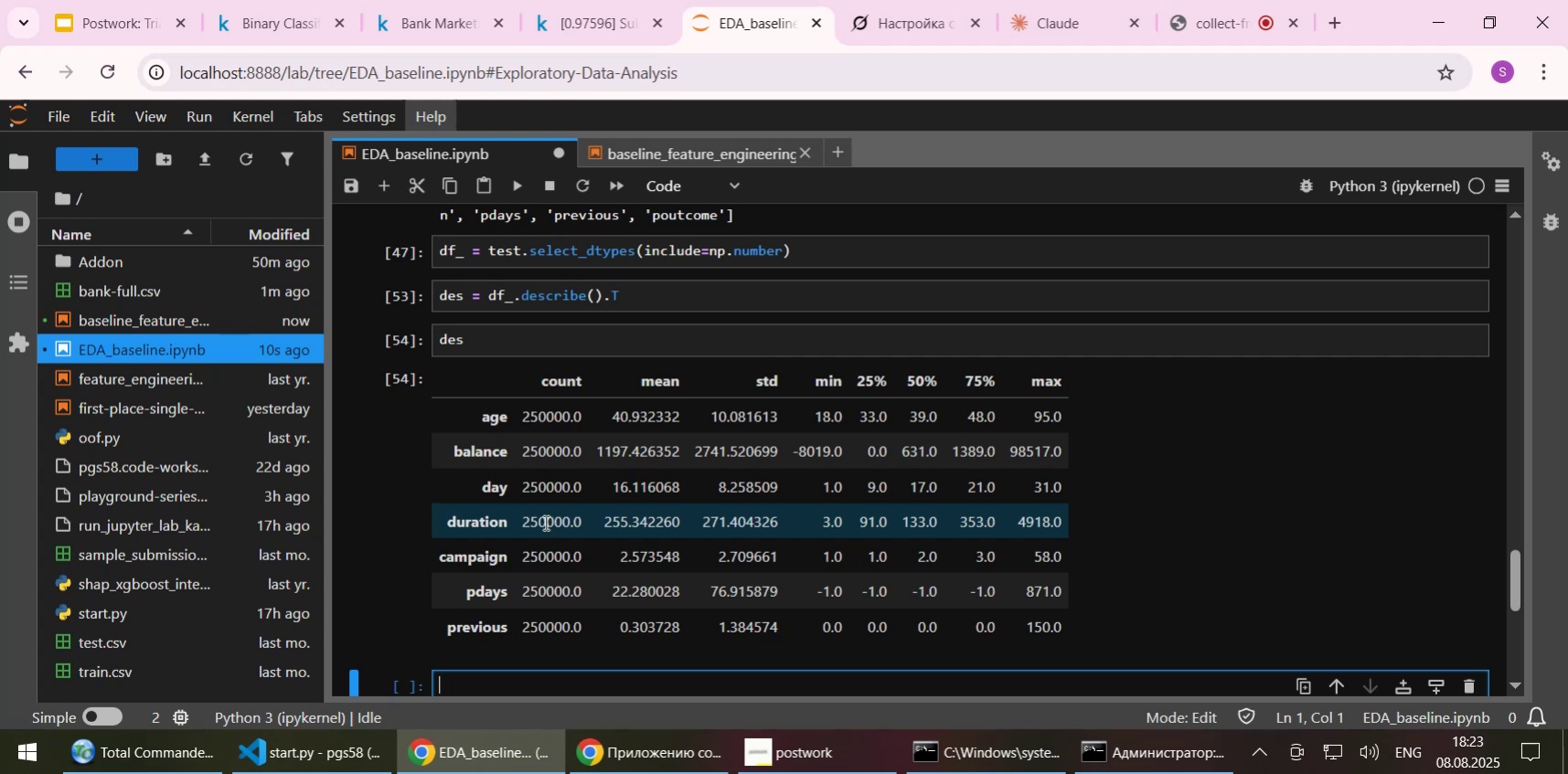 
scroll: coordinate [558, 513], scroll_direction: up, amount: 2.0
 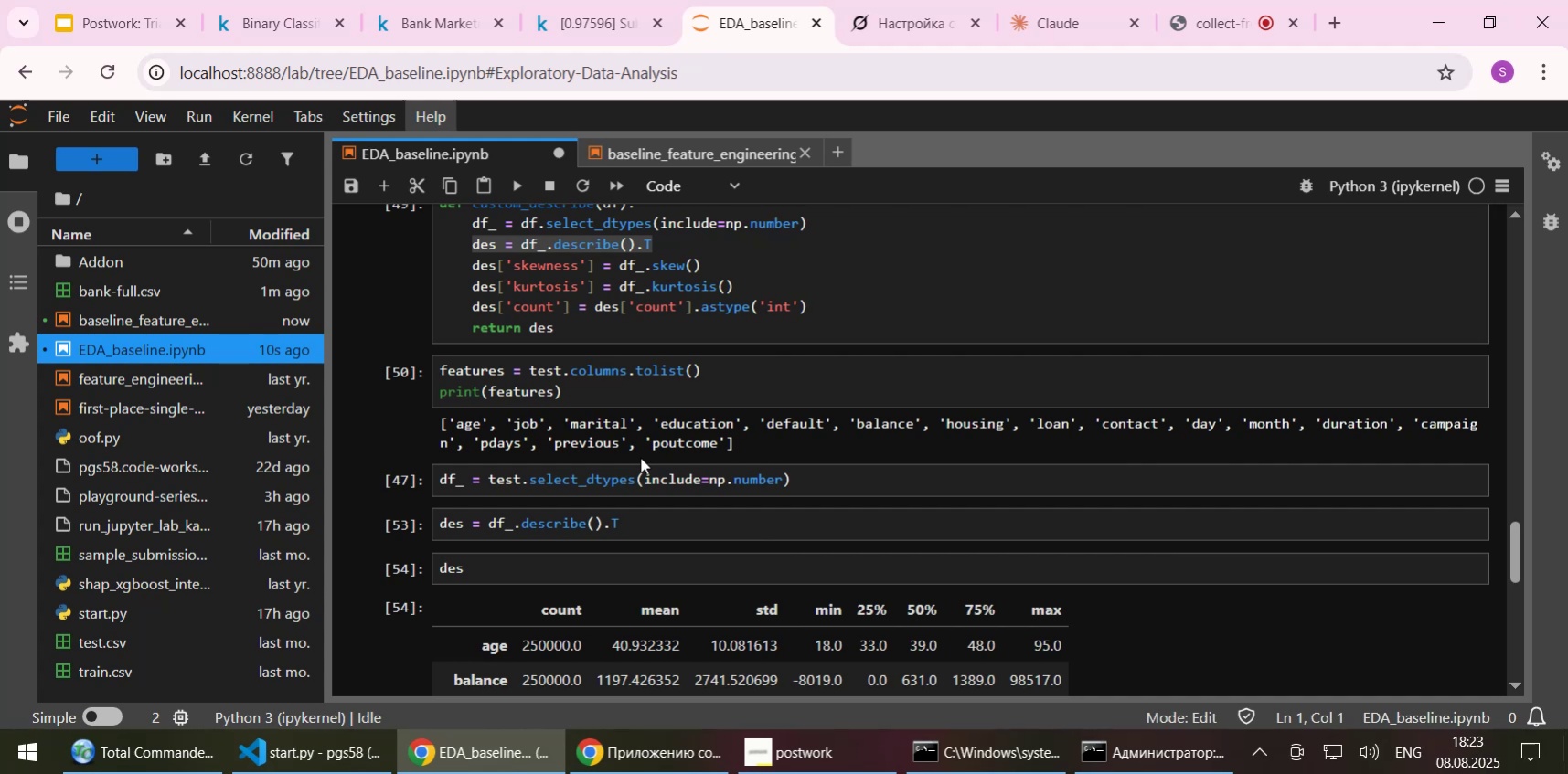 
left_click([633, 475])
 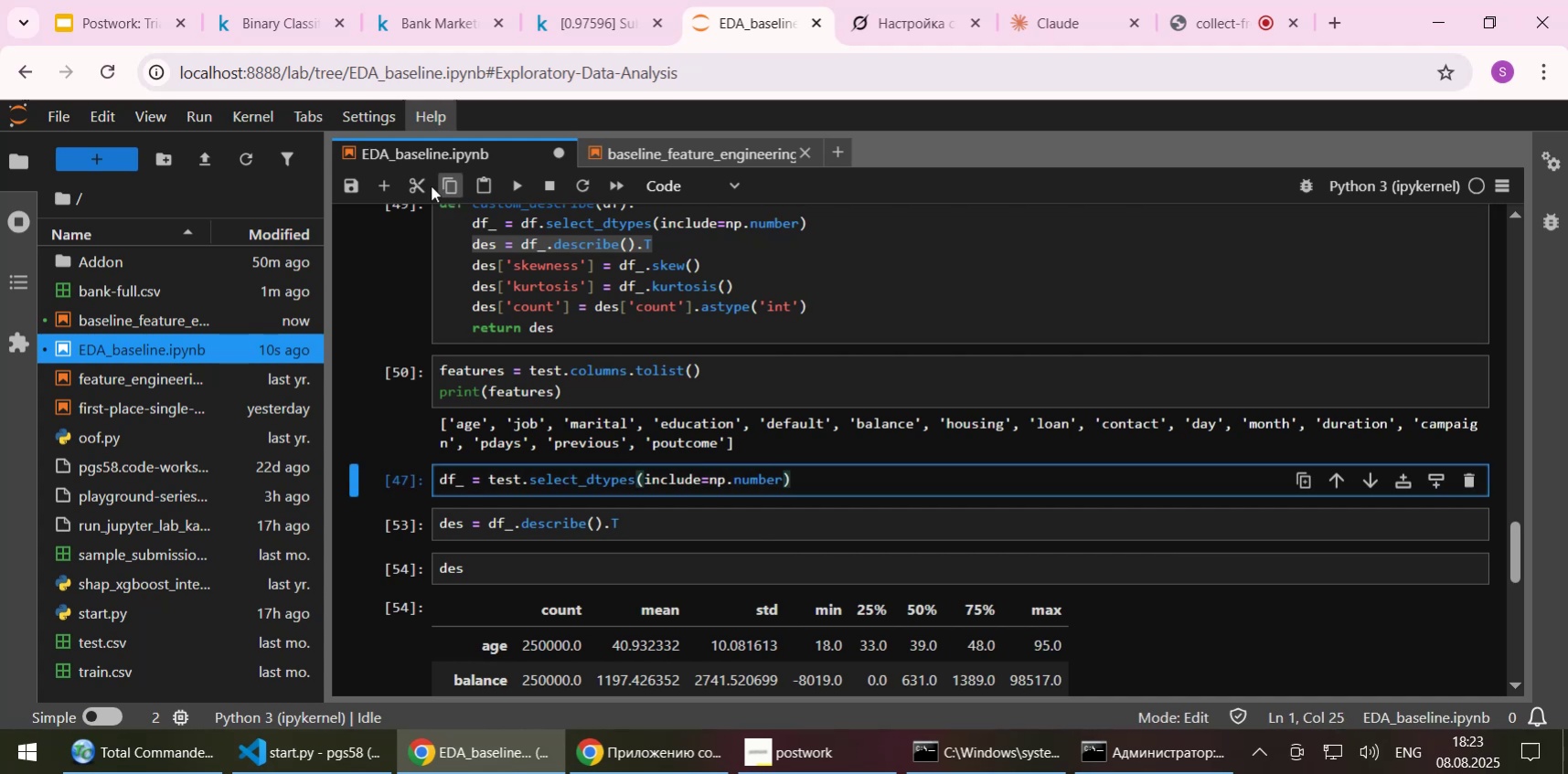 
left_click([421, 182])
 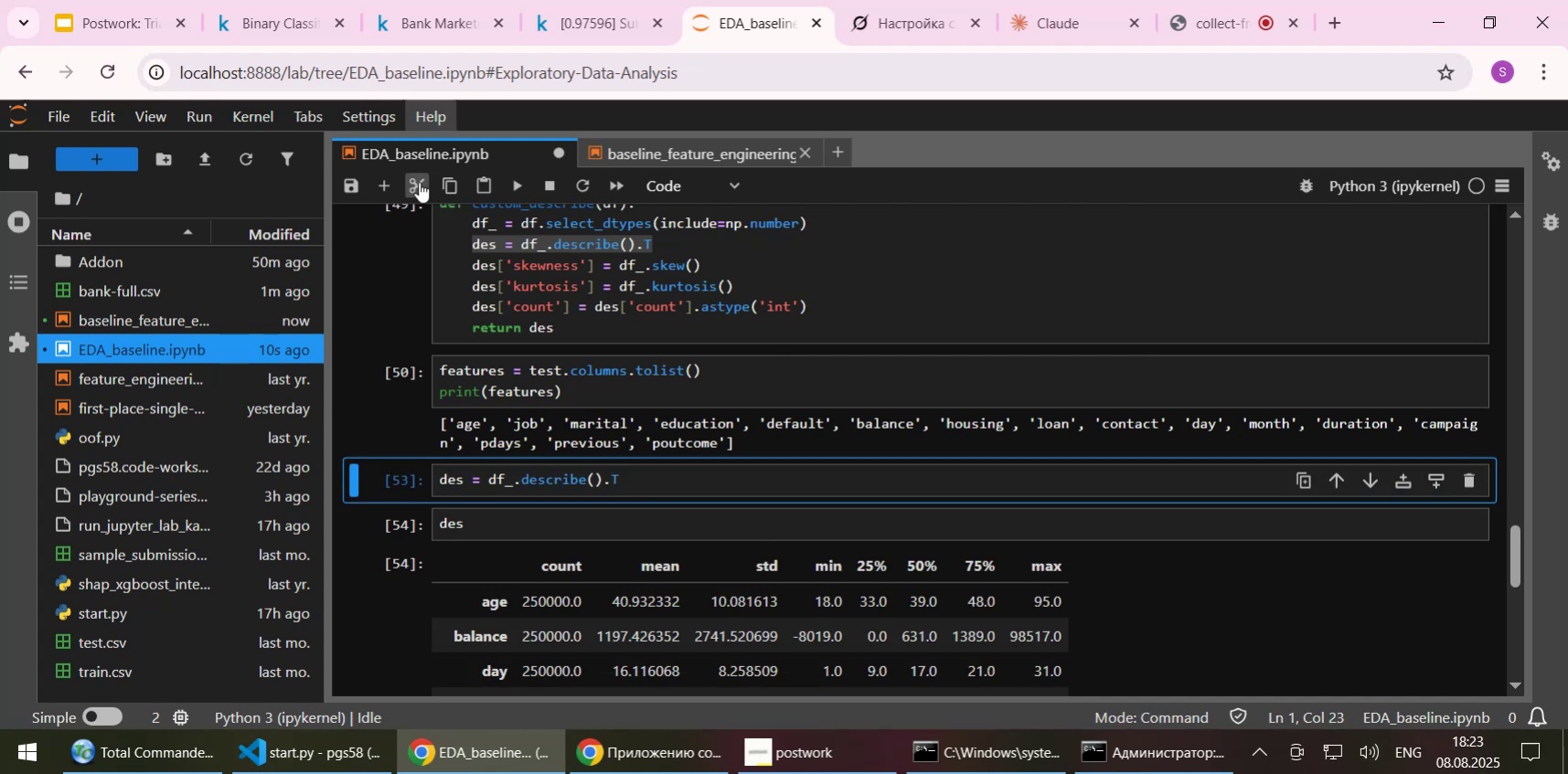 
left_click([419, 182])
 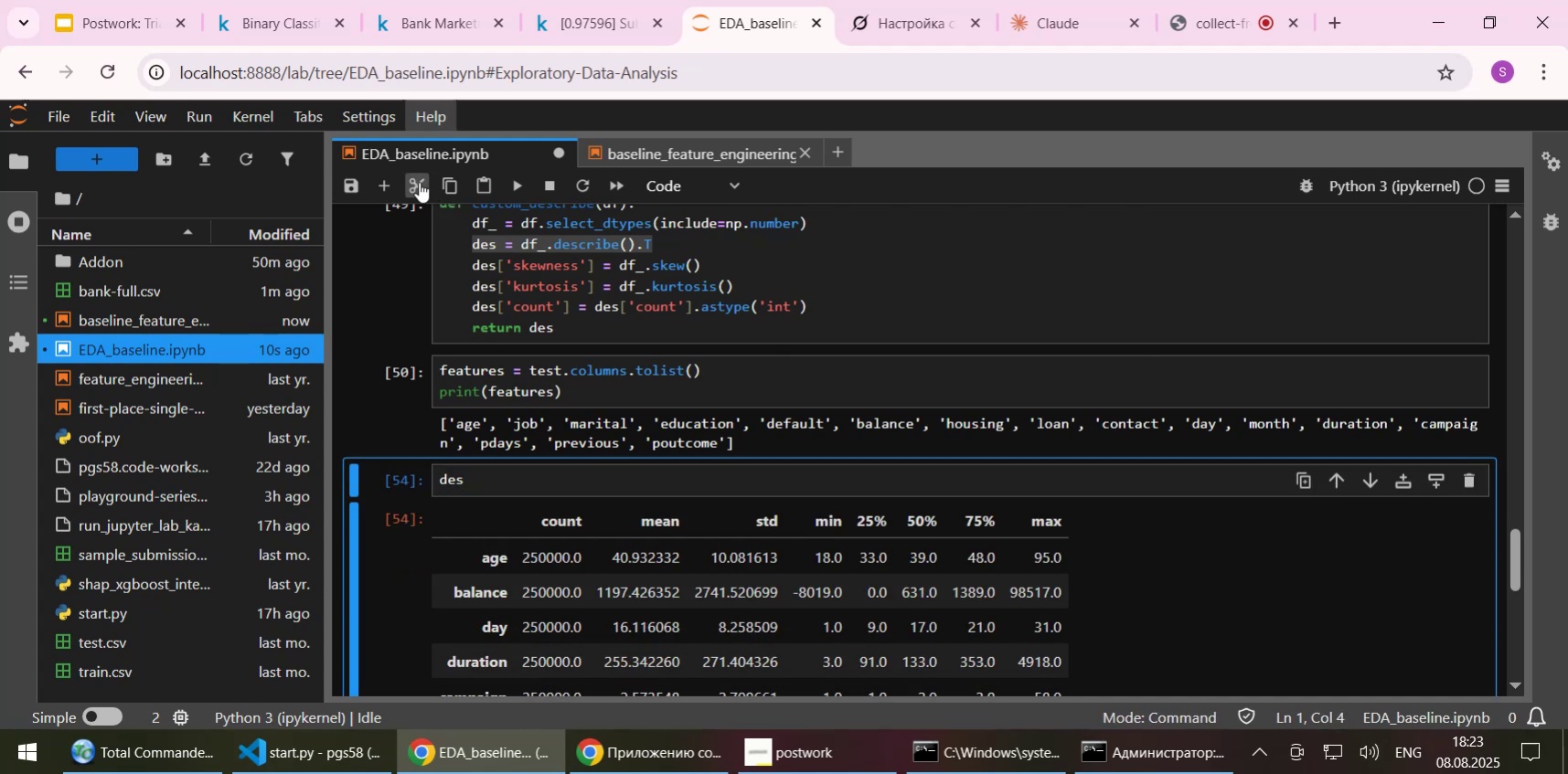 
left_click([419, 182])
 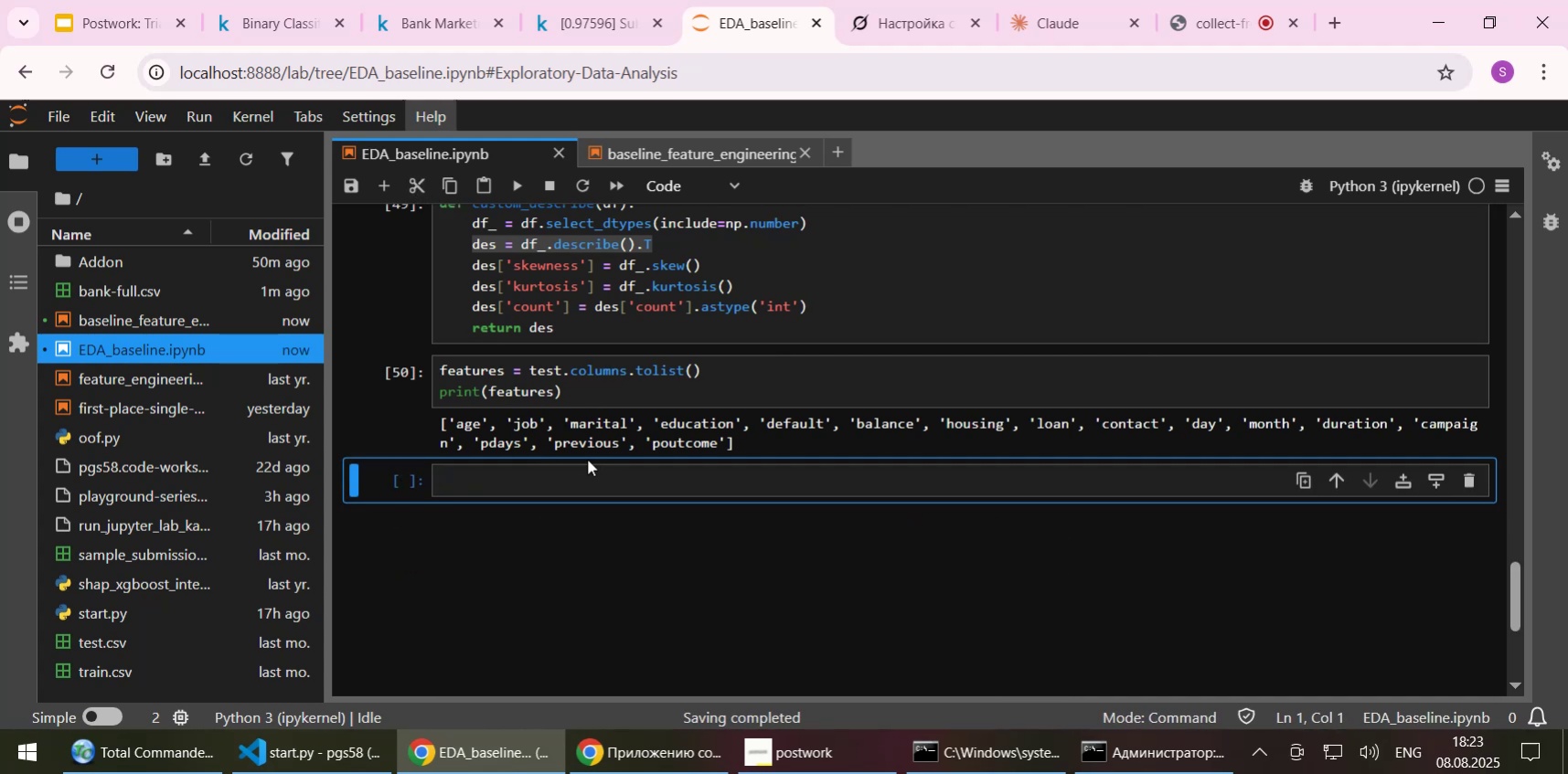 
left_click([563, 474])
 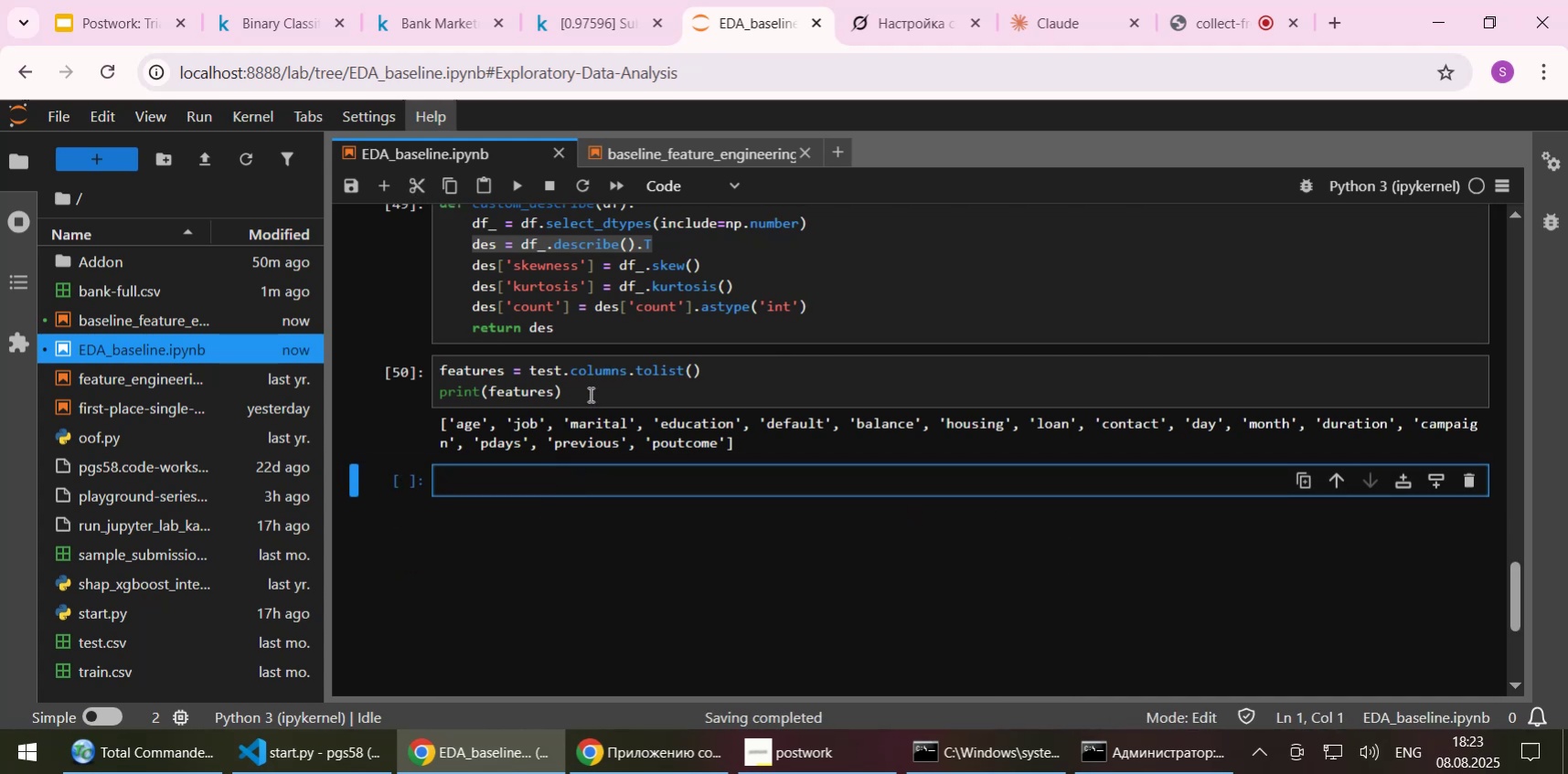 
left_click([588, 392])
 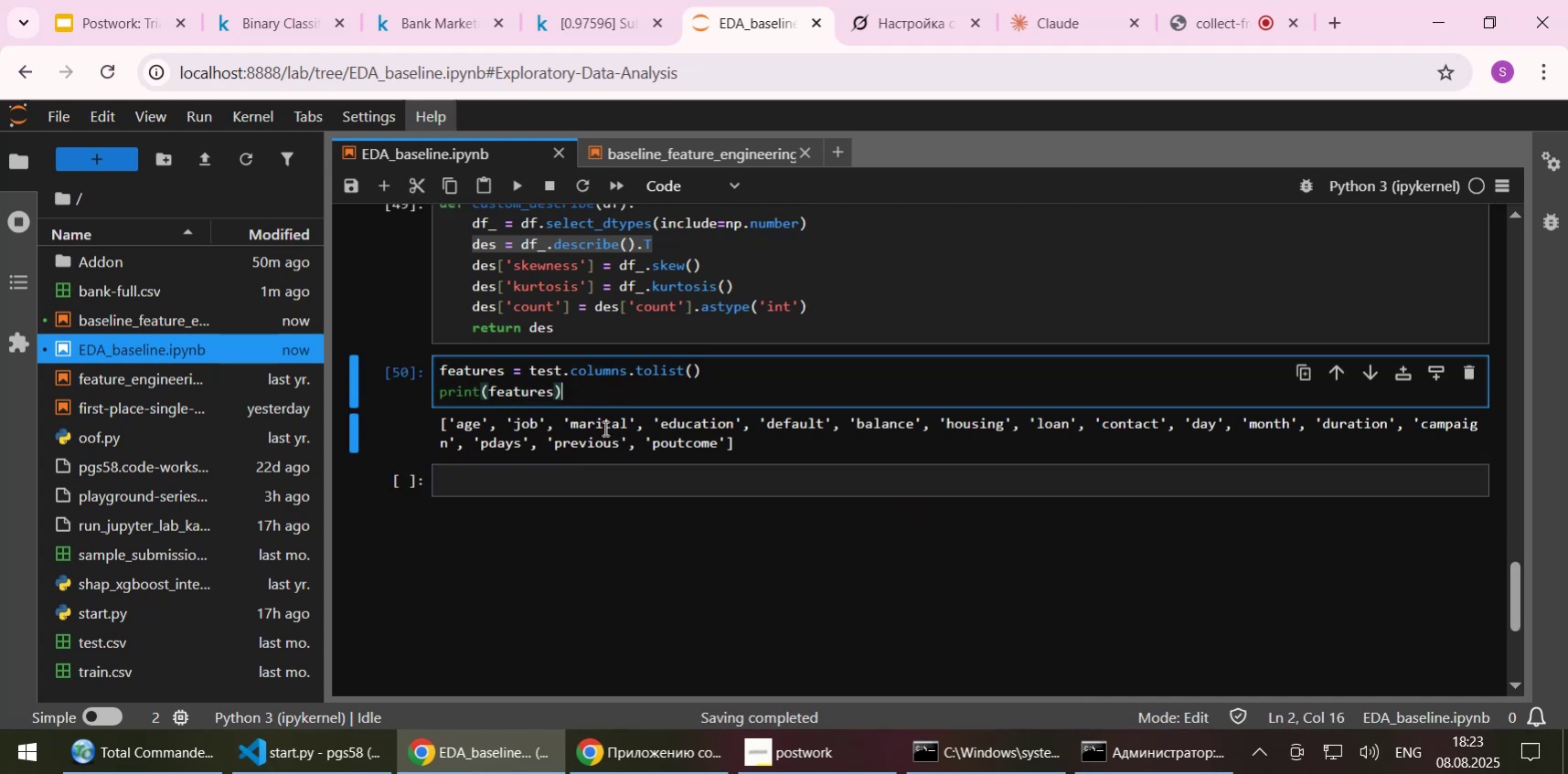 
scroll: coordinate [604, 428], scroll_direction: up, amount: 1.0
 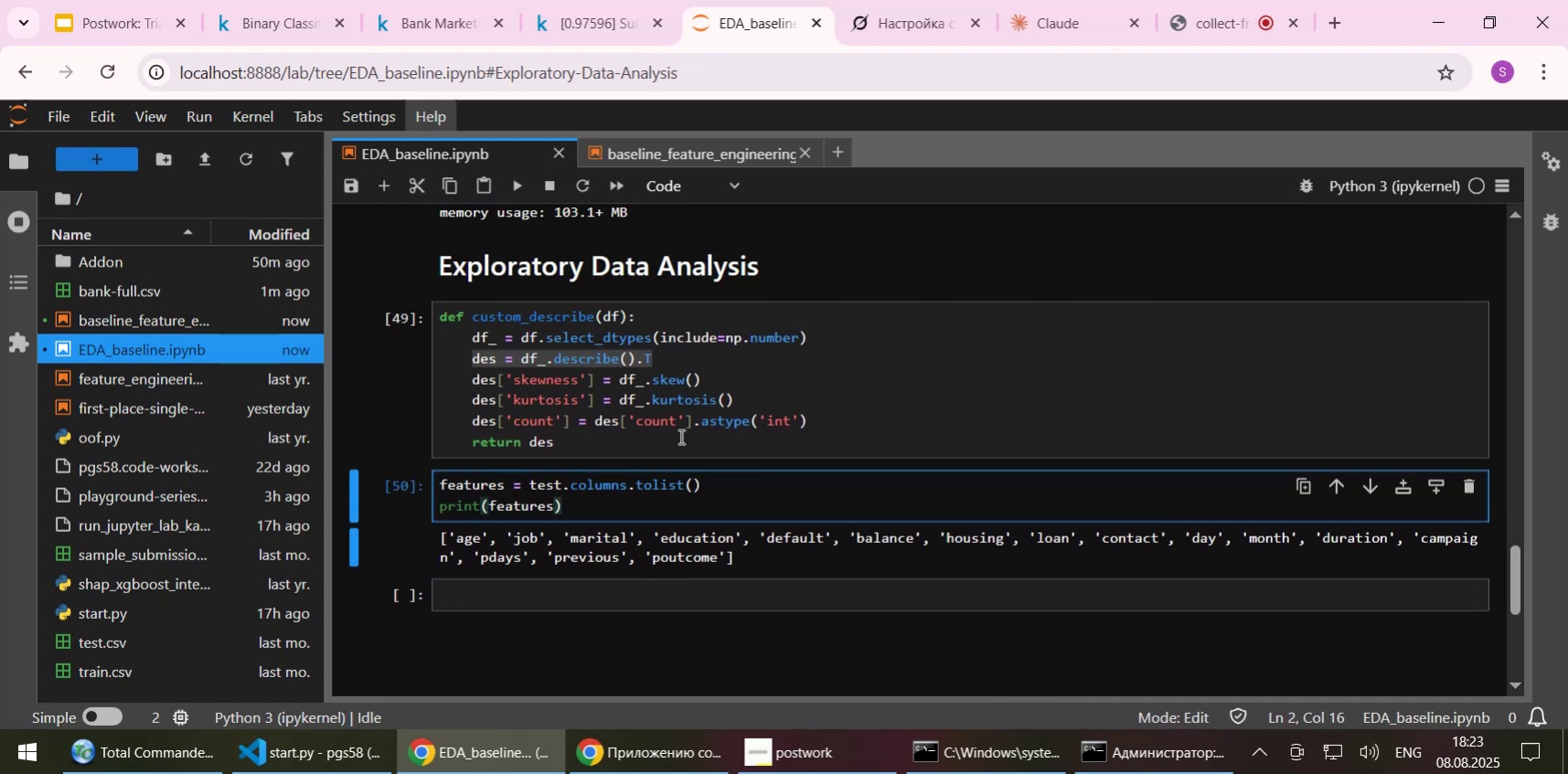 
left_click([673, 443])
 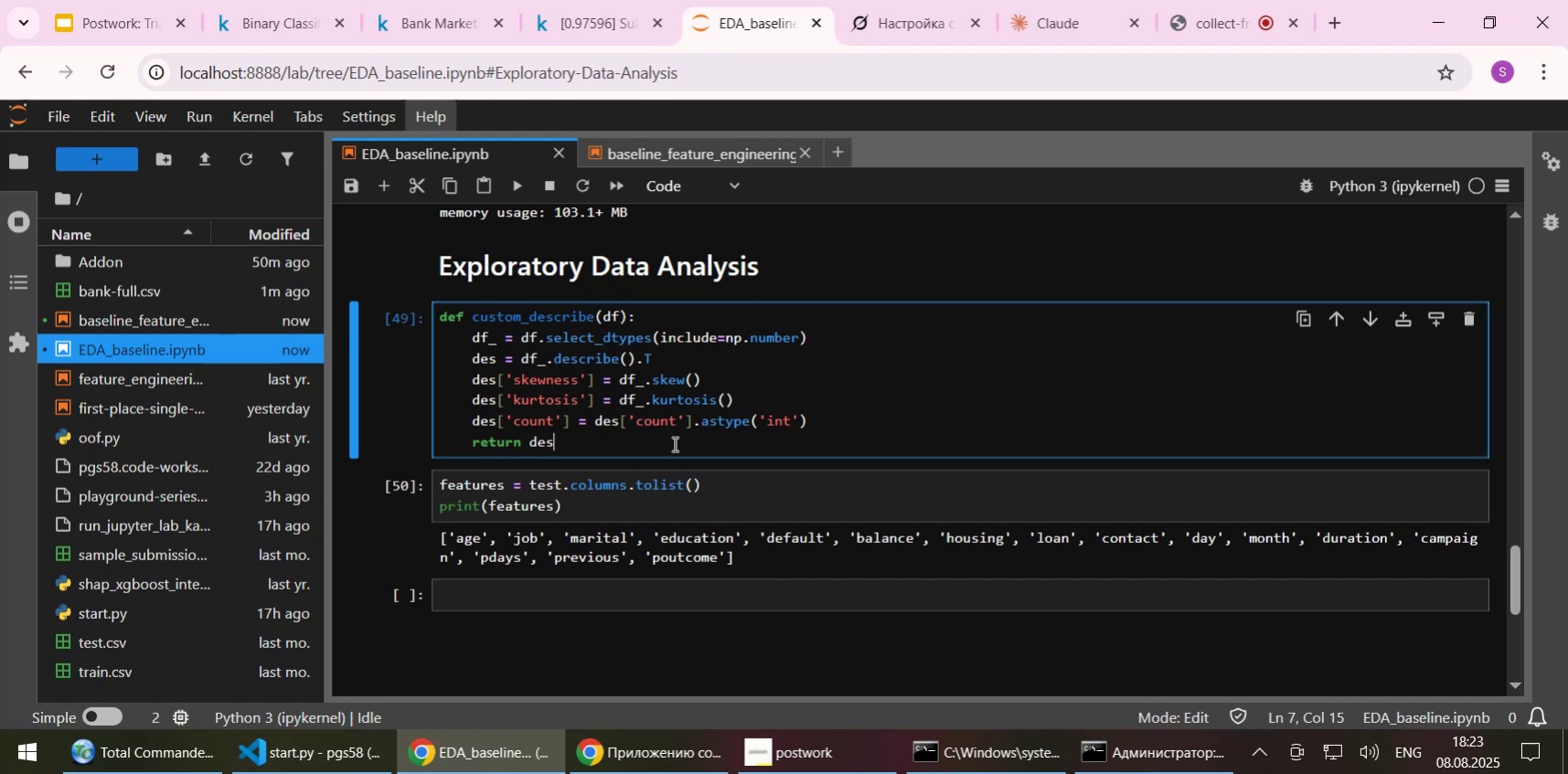 
wait(12.7)
 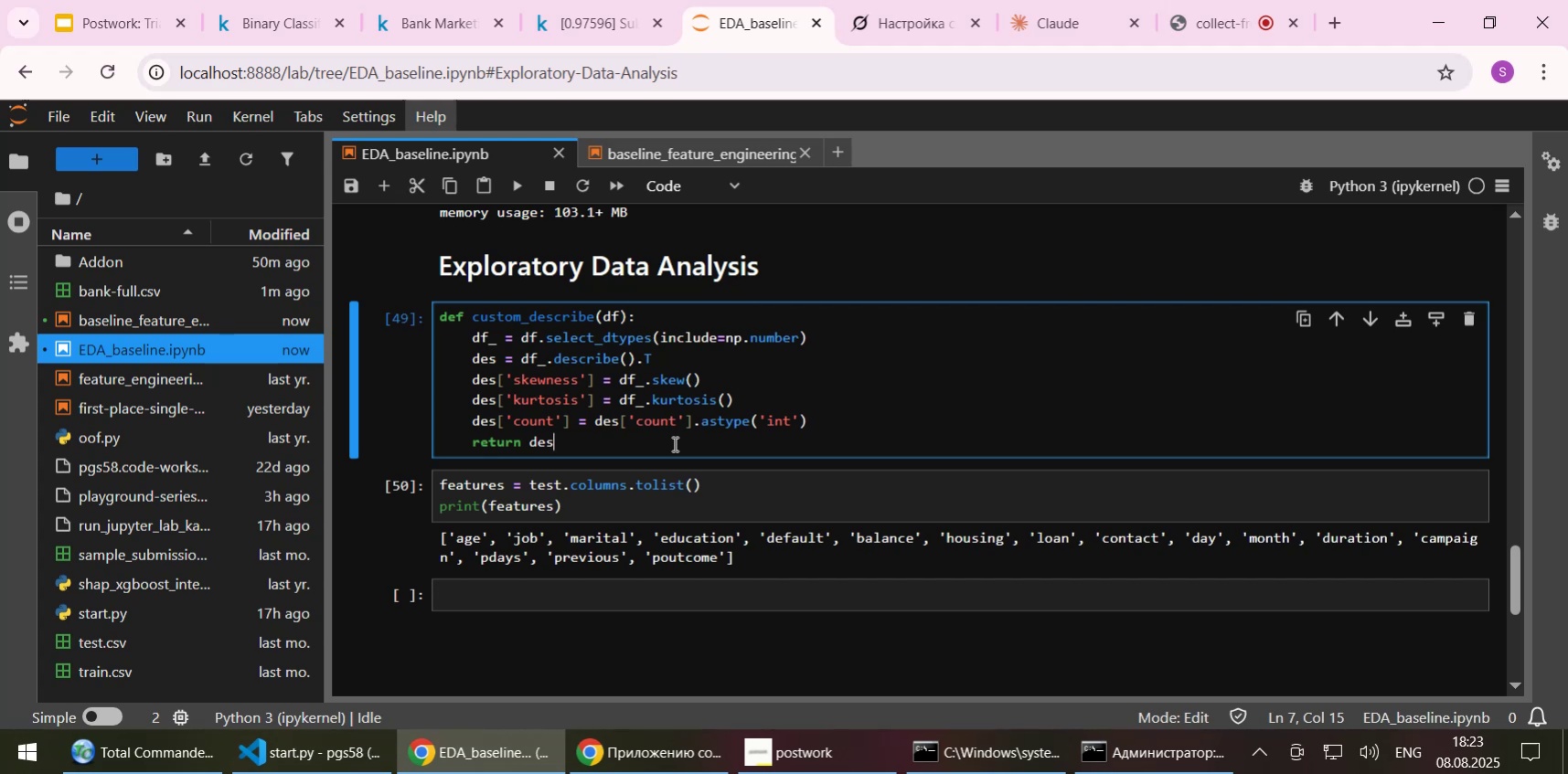 
left_click([641, 497])
 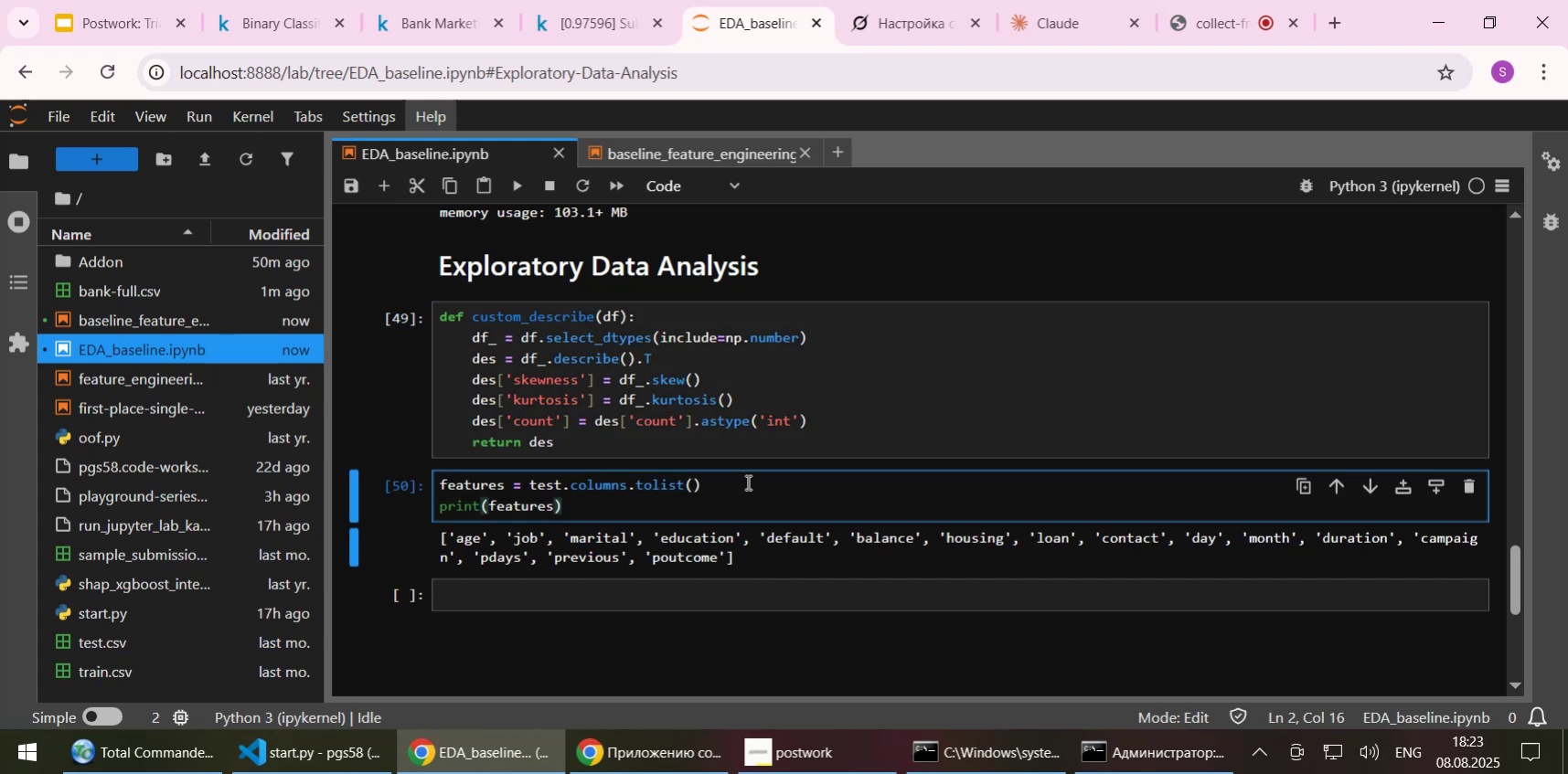 
left_click([746, 482])
 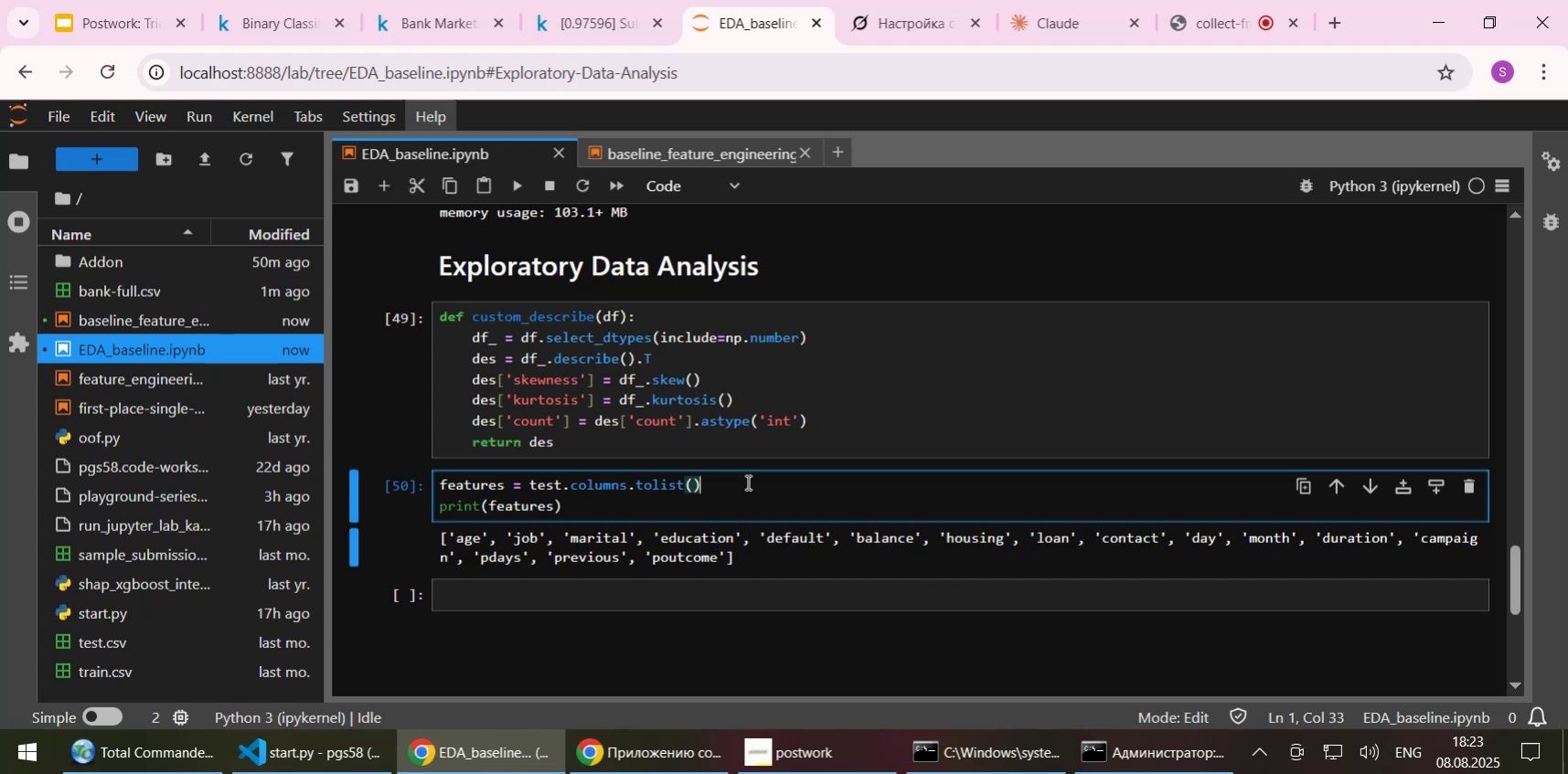 
left_click([649, 514])
 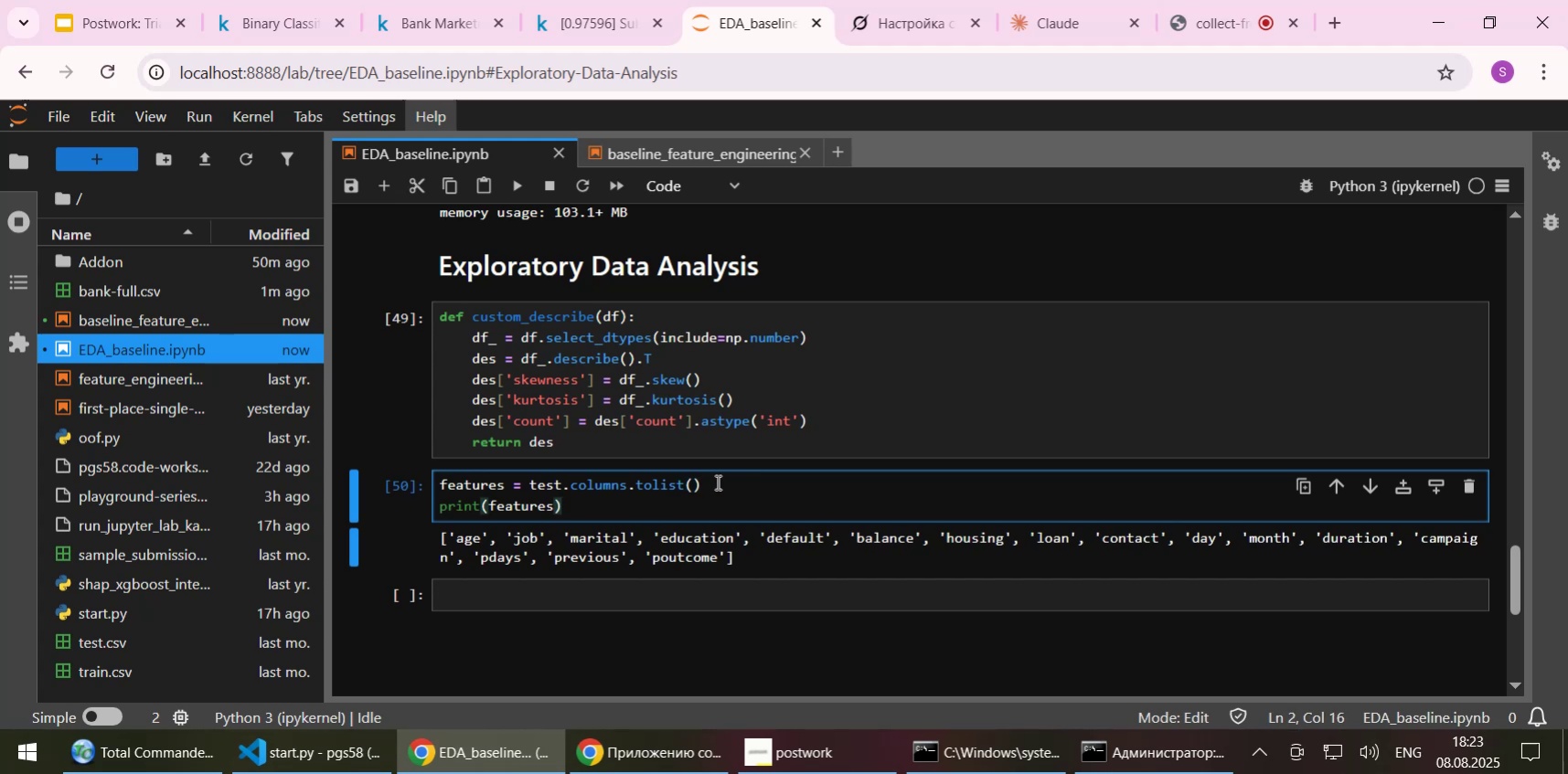 
left_click([722, 482])
 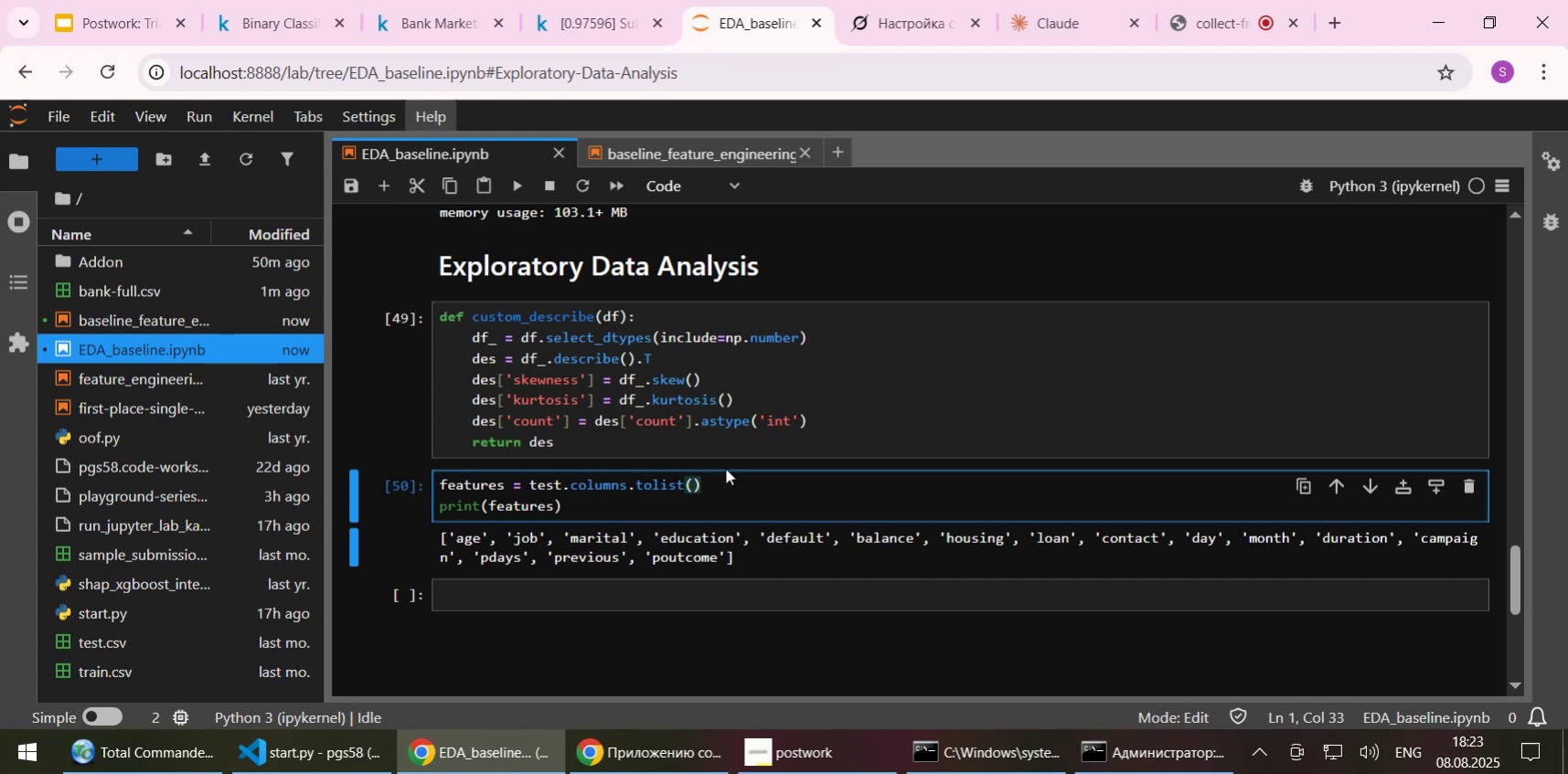 
wait(16.95)
 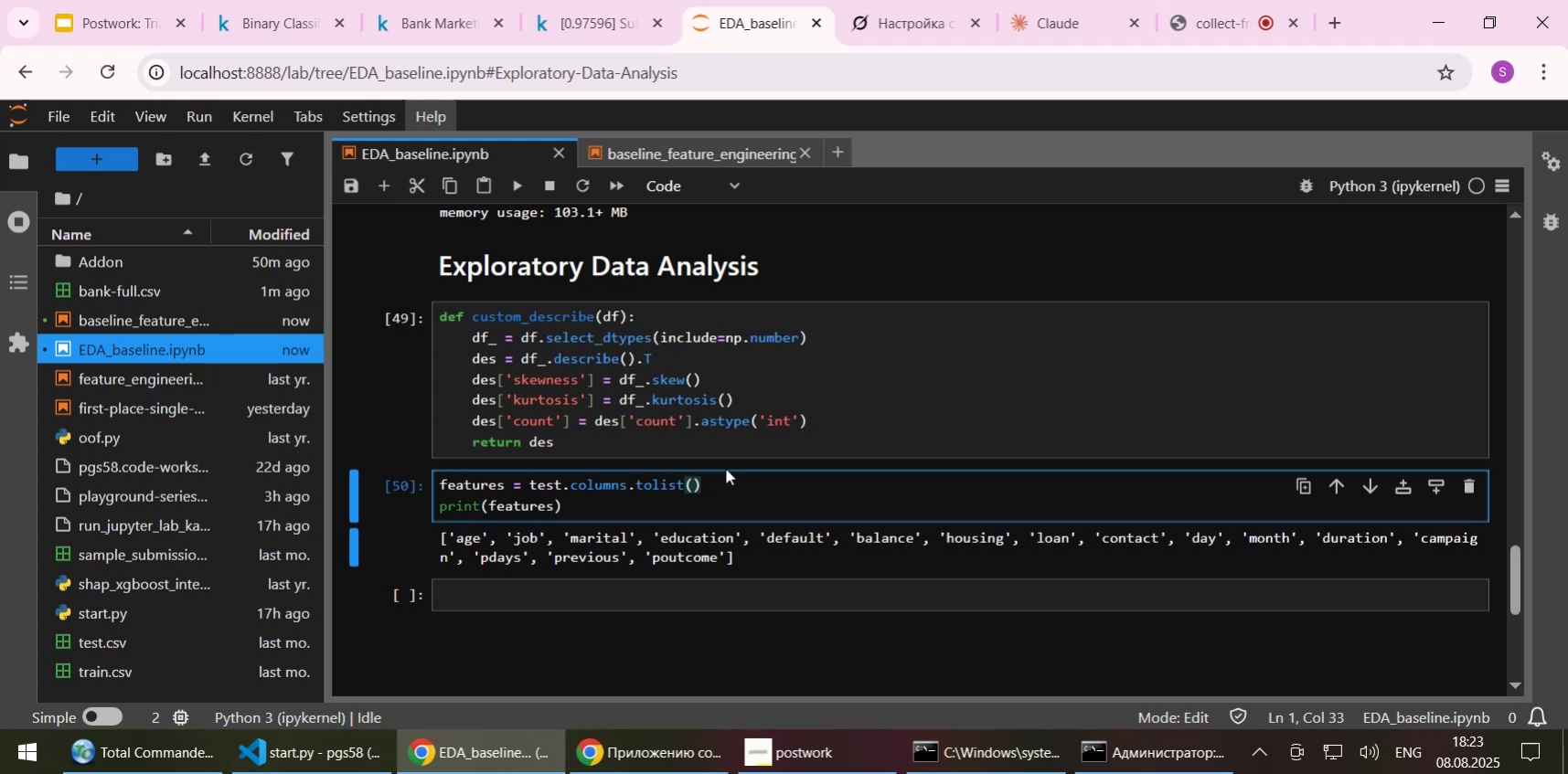 
left_click([668, 500])
 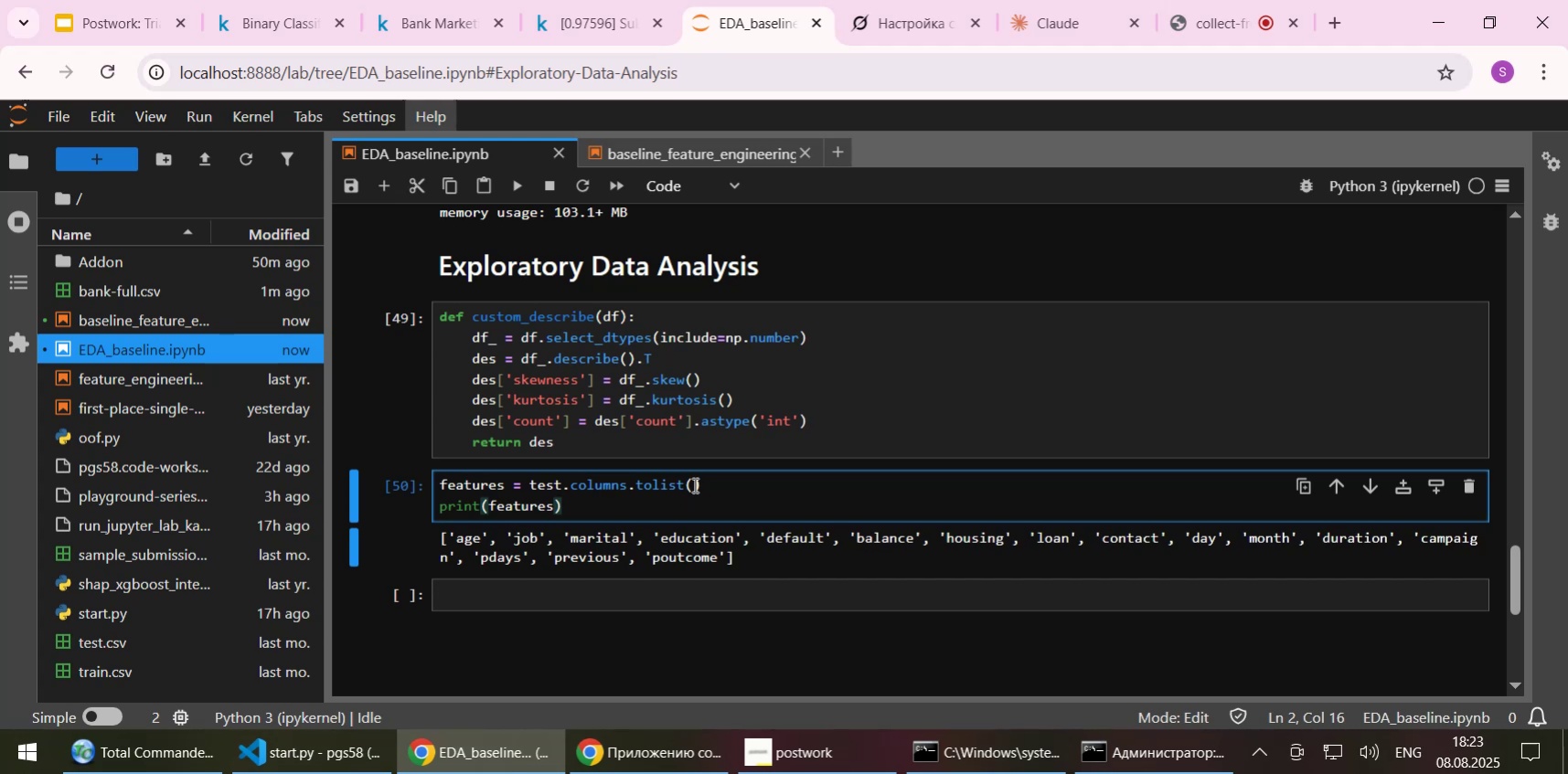 
left_click([877, 405])
 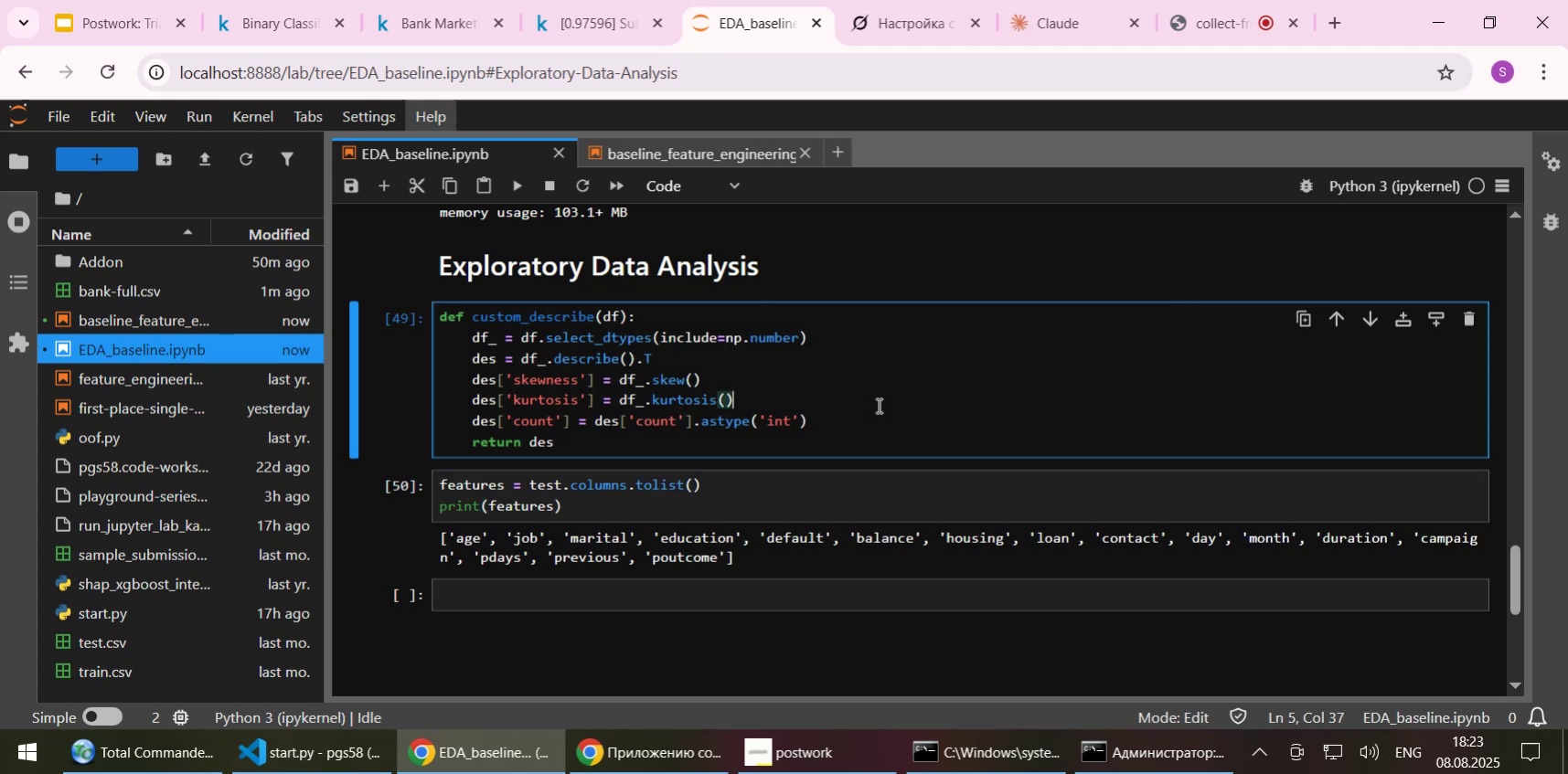 
key(Shift+Enter)
 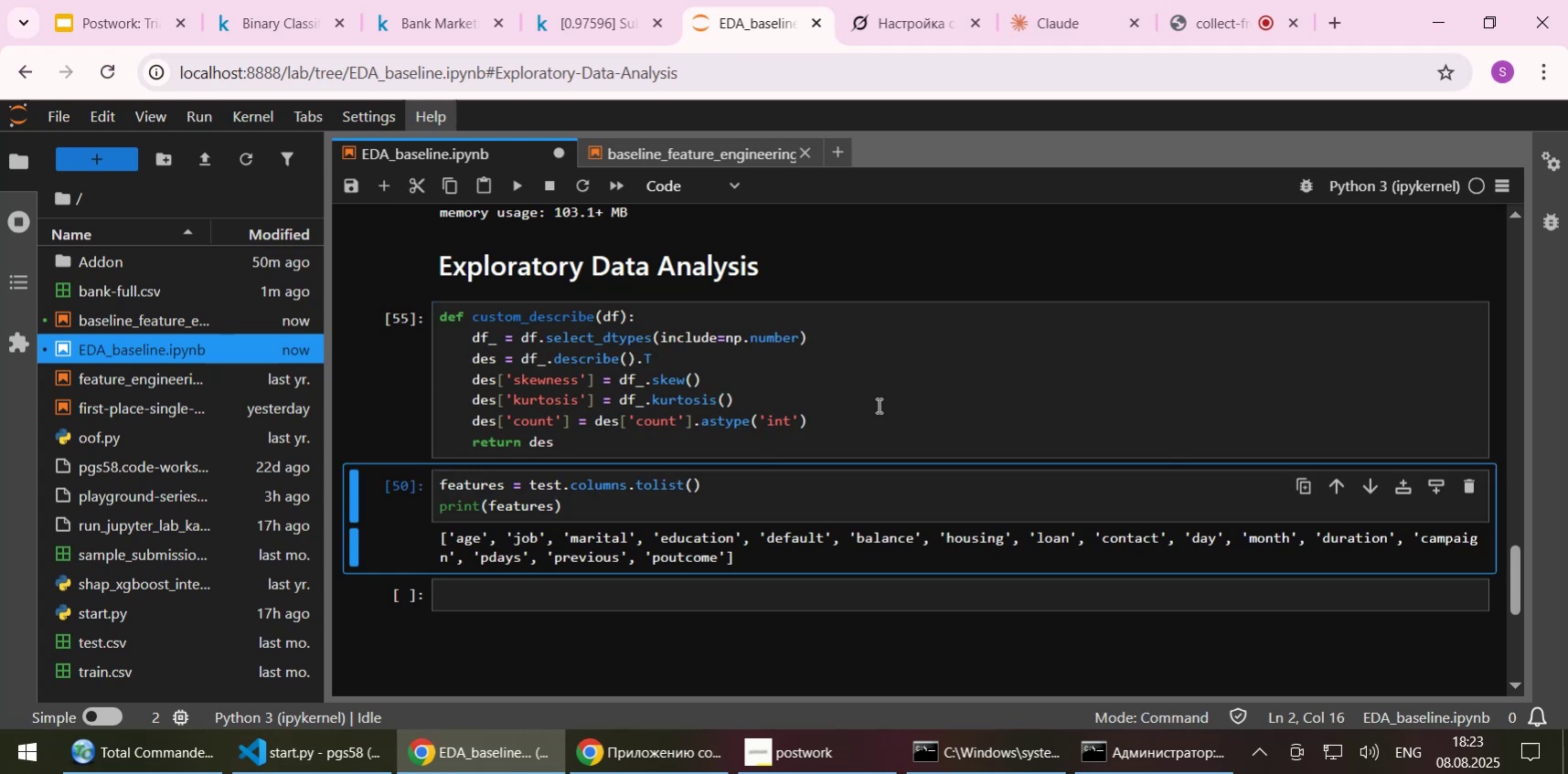 
key(Shift+ShiftLeft)
 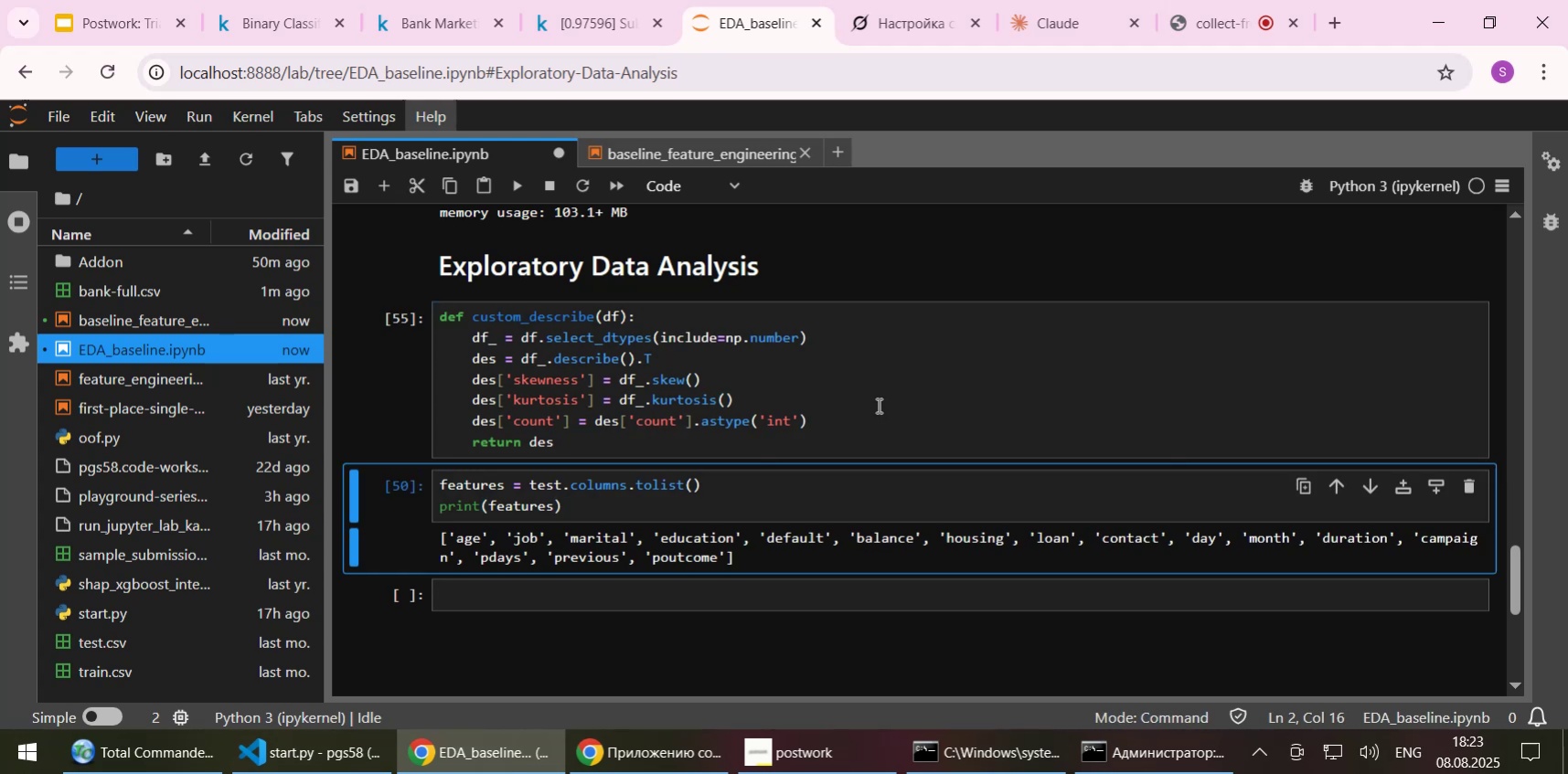 
key(Shift+Enter)
 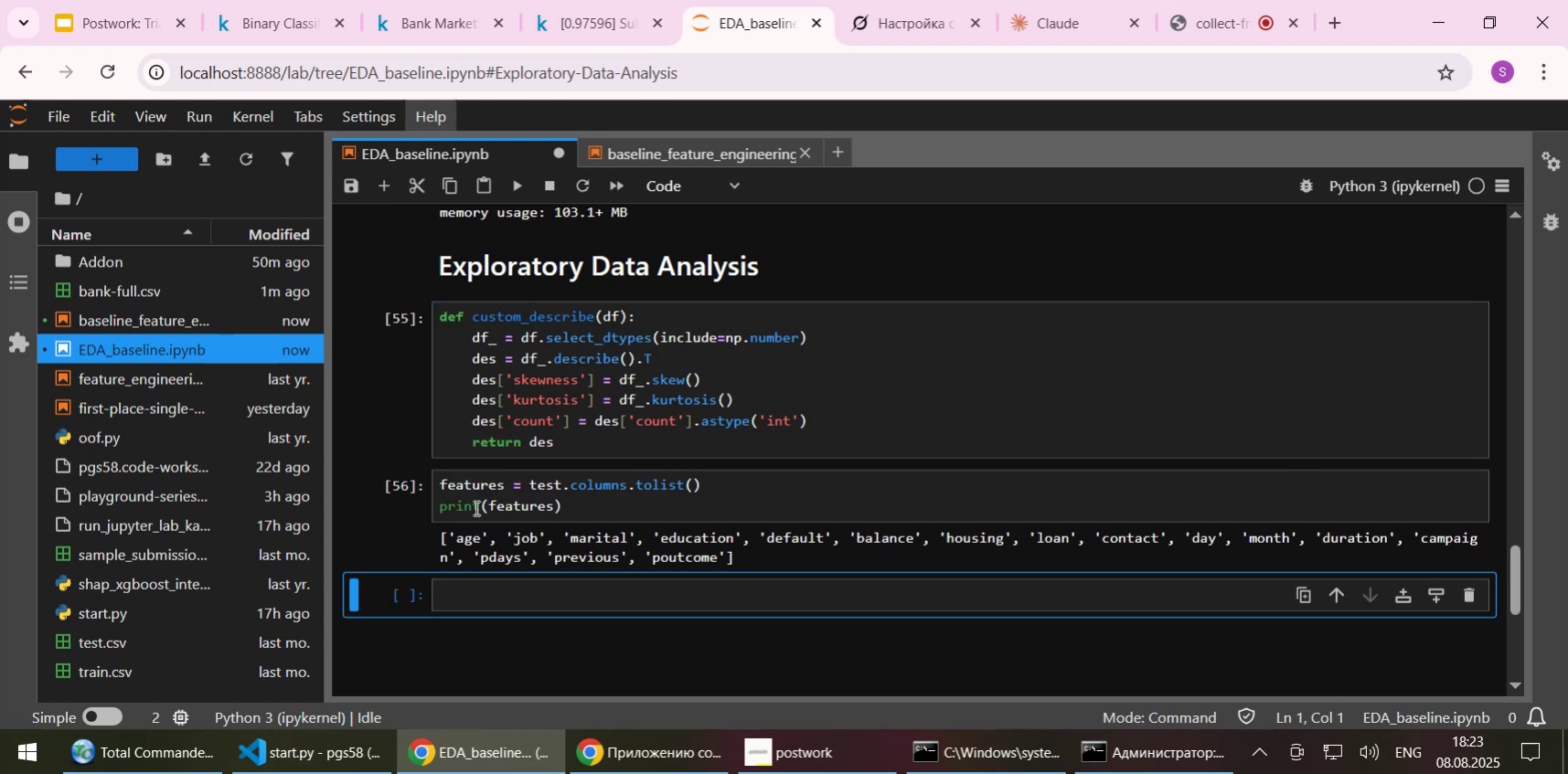 
double_click([466, 493])
 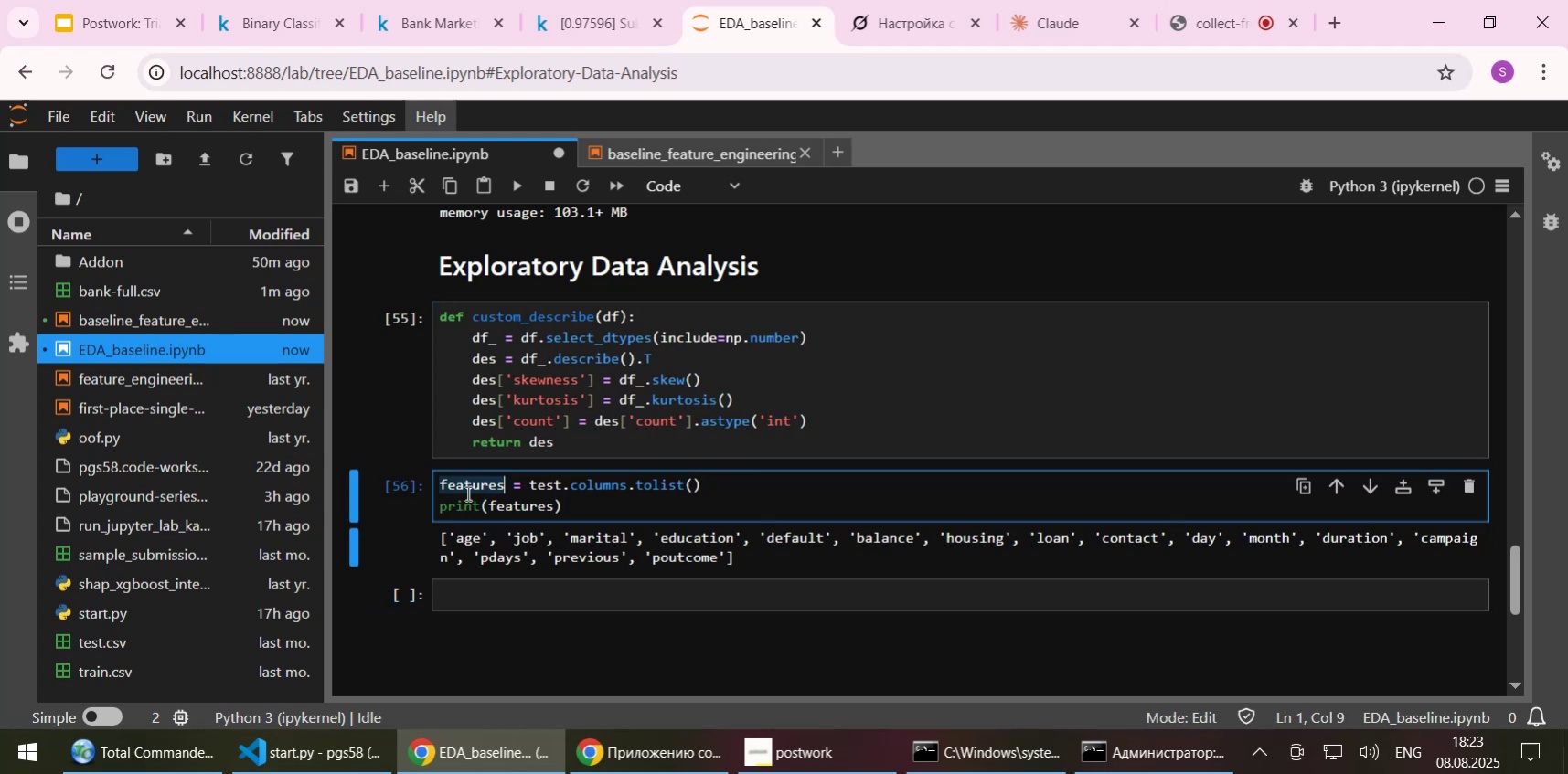 
key(Control+C)
 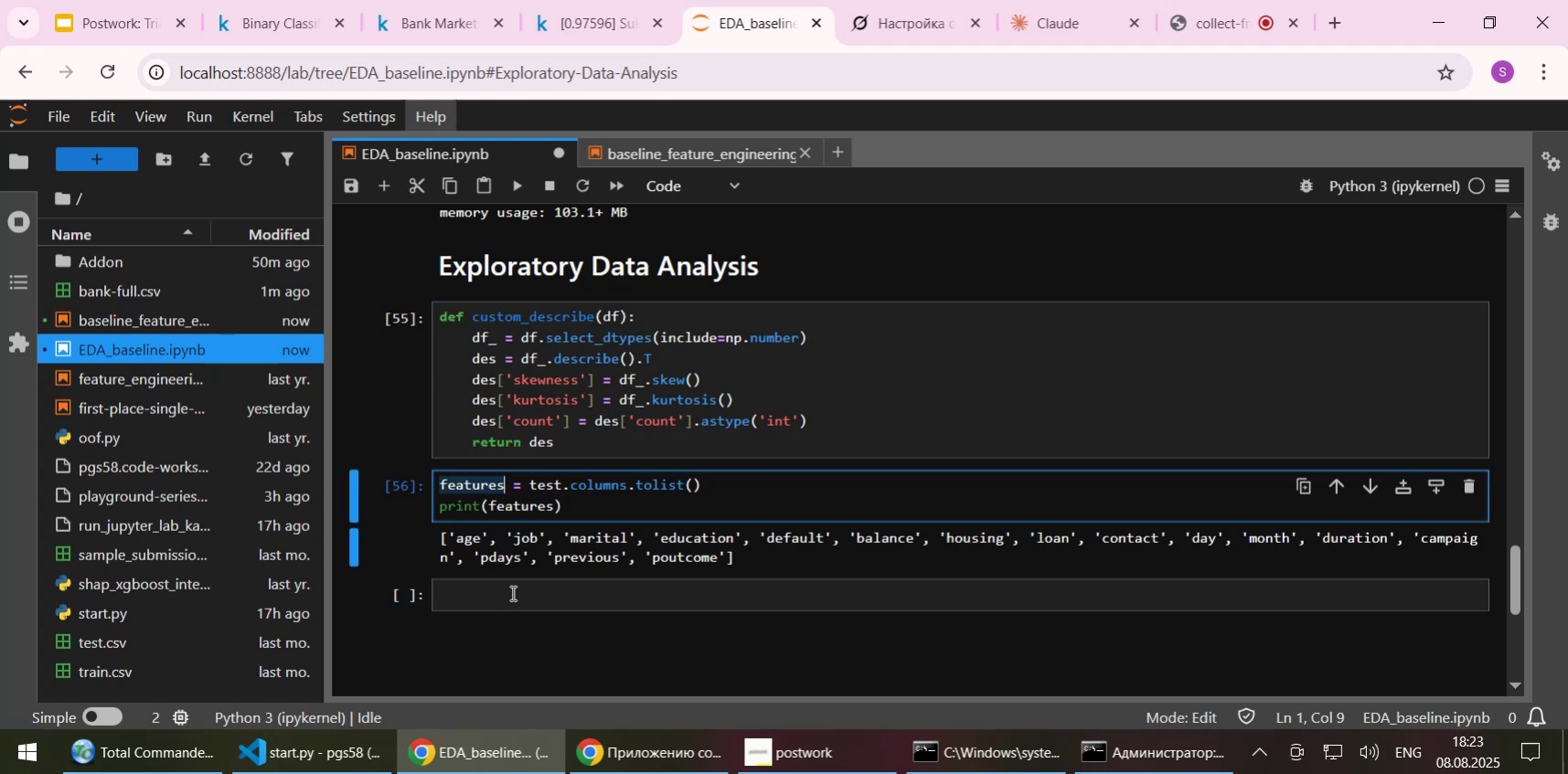 
left_click([511, 588])
 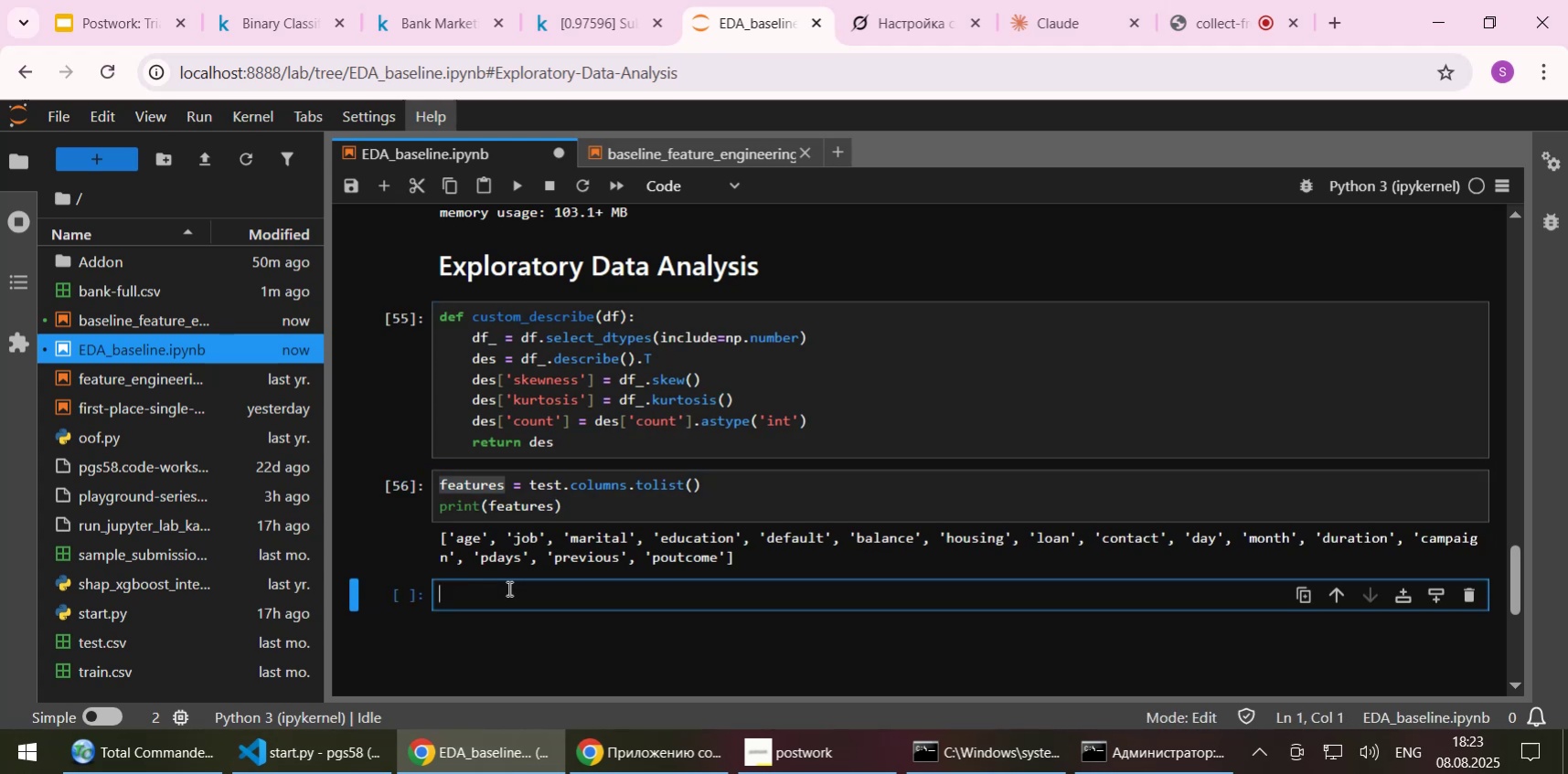 
left_click([566, 508])
 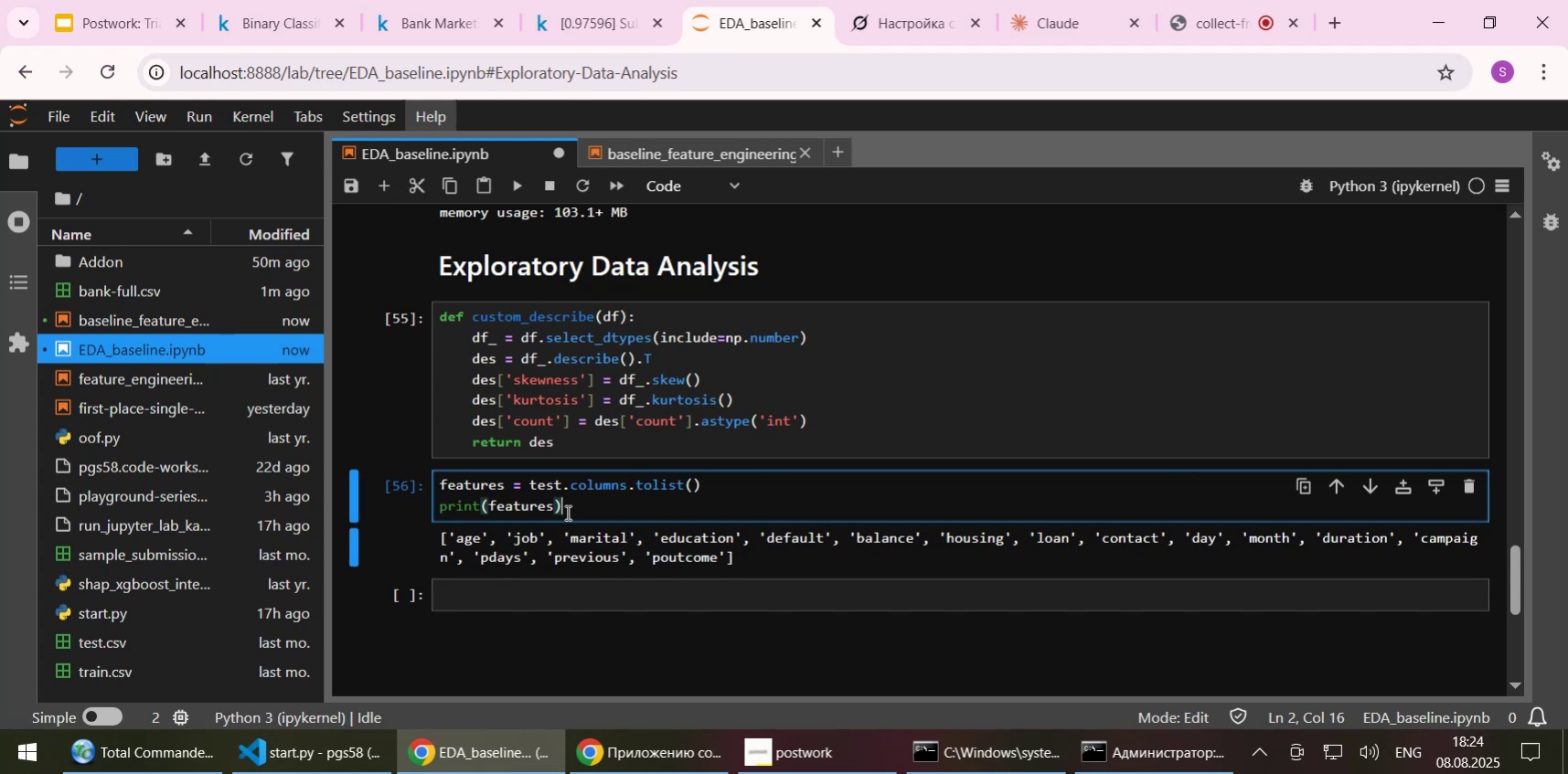 
left_click([591, 524])
 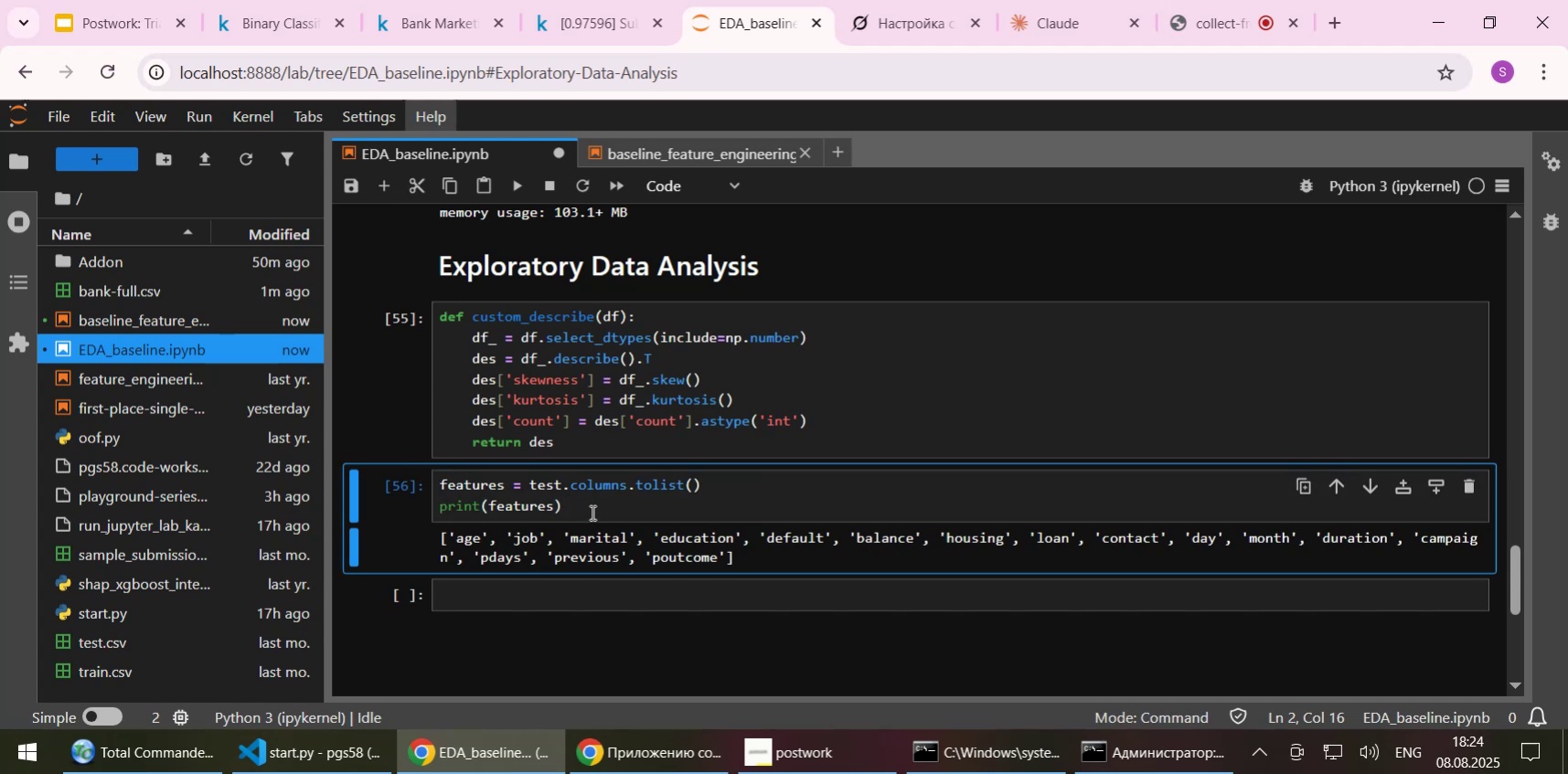 
left_click([591, 512])
 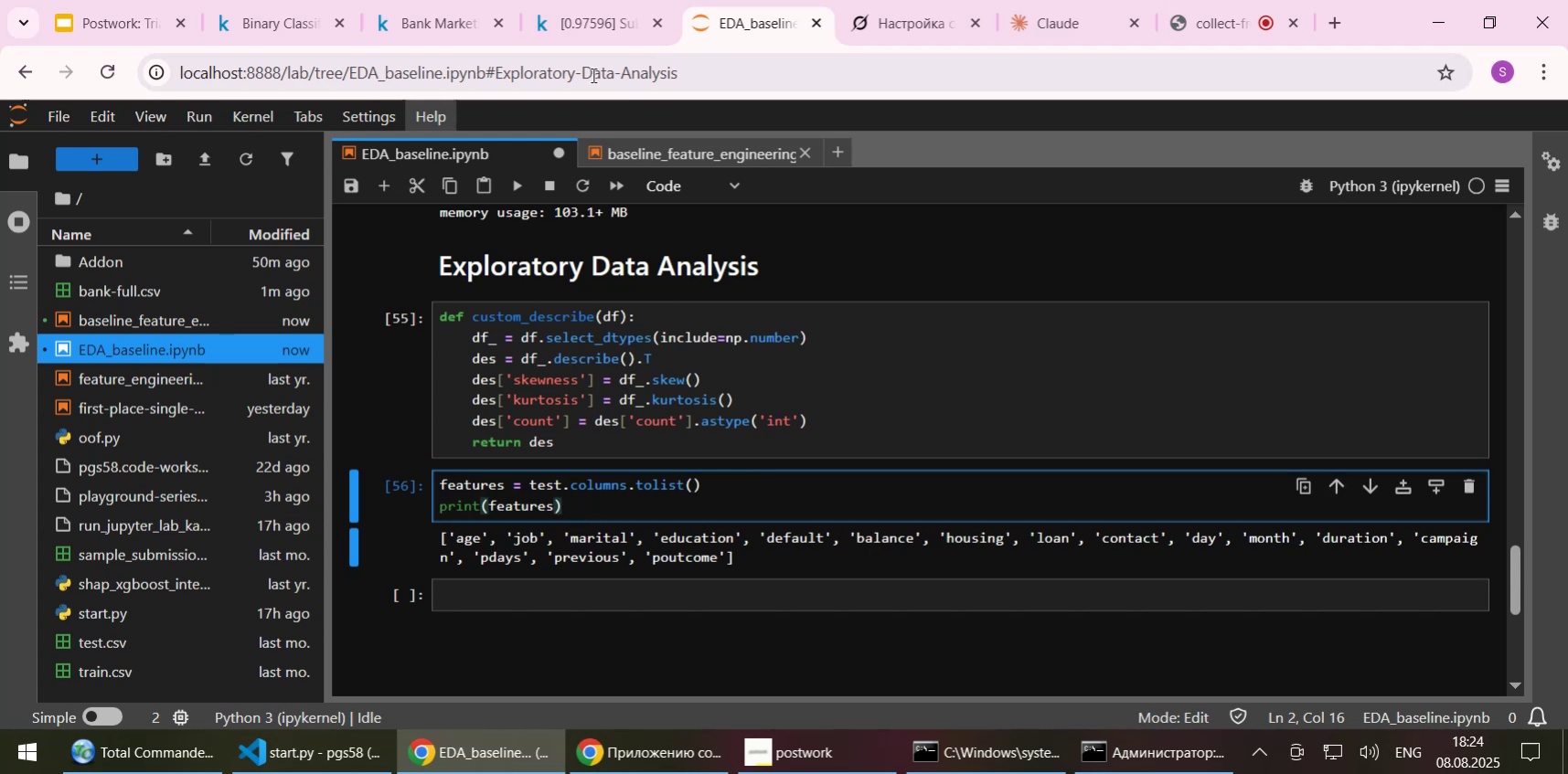 
left_click([591, 28])
 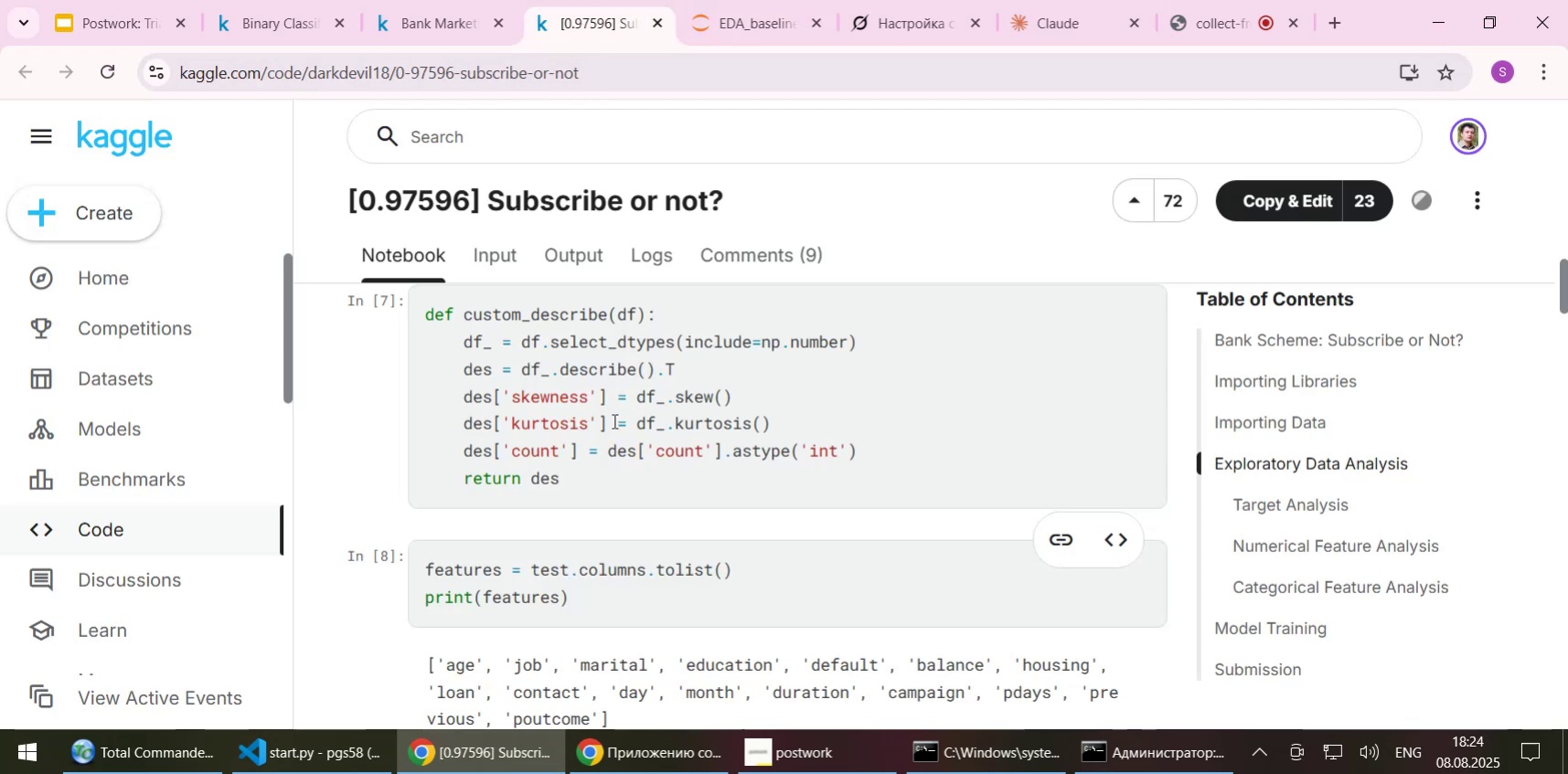 
scroll: coordinate [610, 425], scroll_direction: down, amount: 3.0
 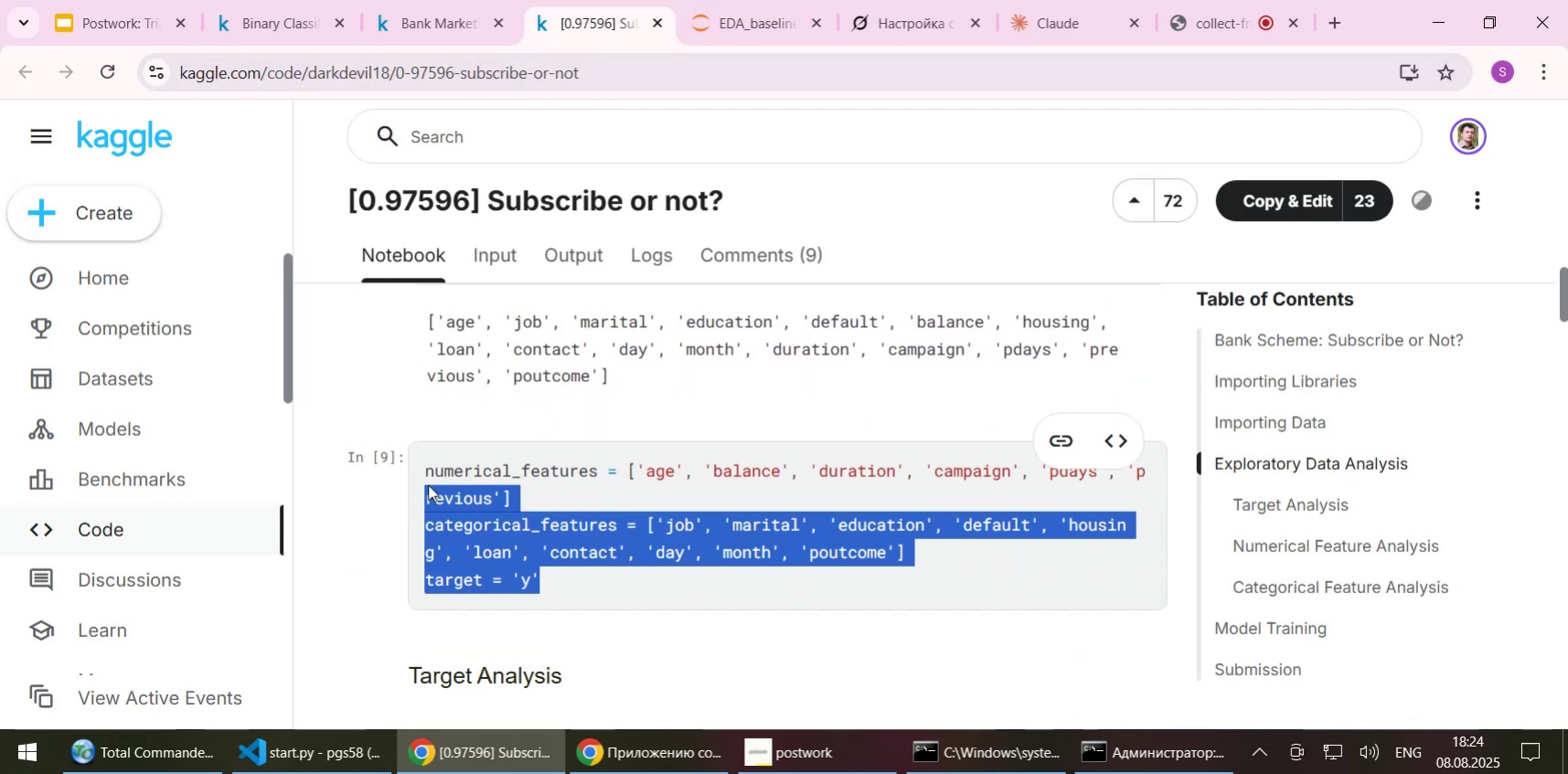 
key(Control+C)
 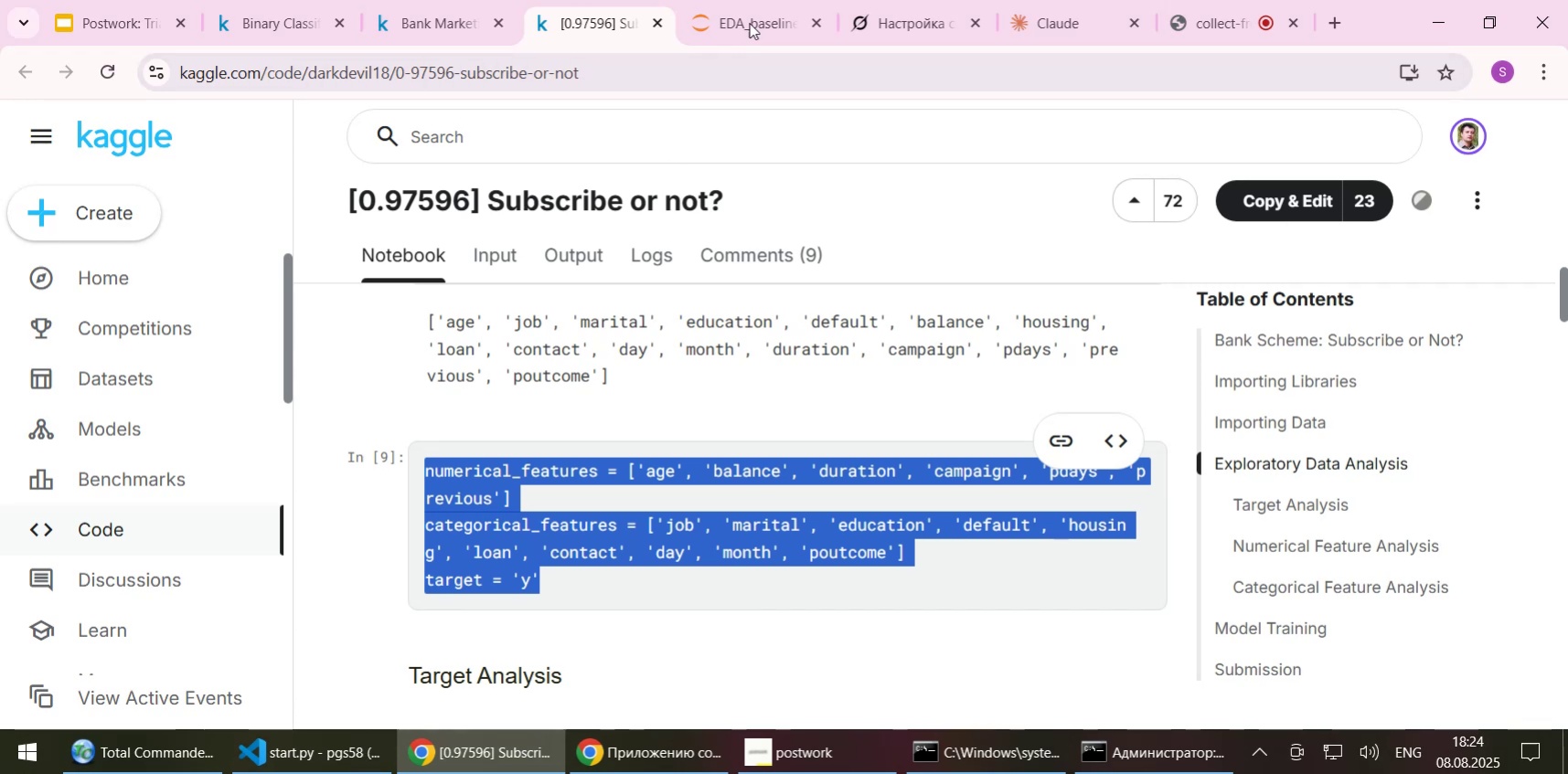 
left_click([749, 23])
 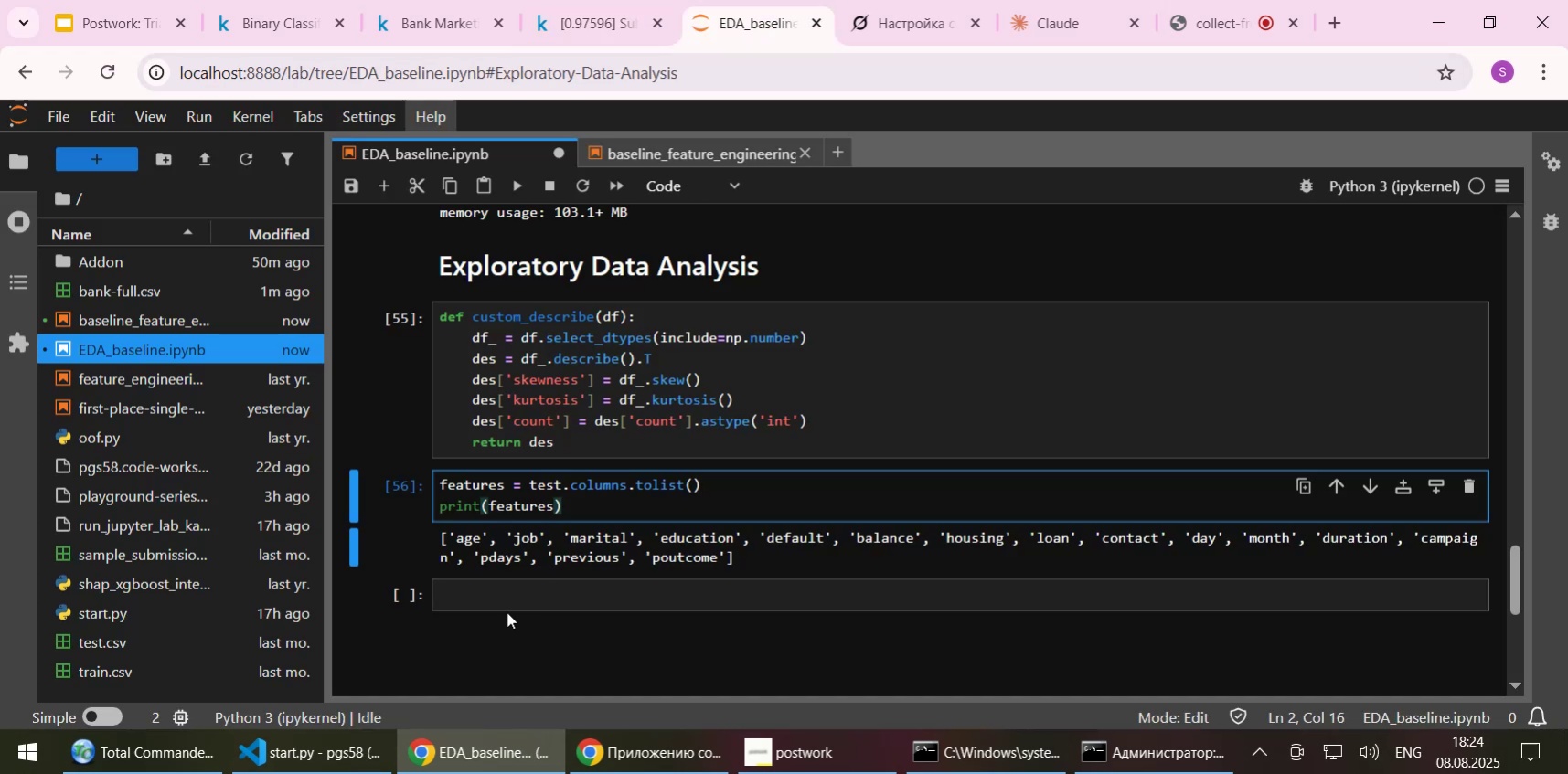 
left_click([496, 598])
 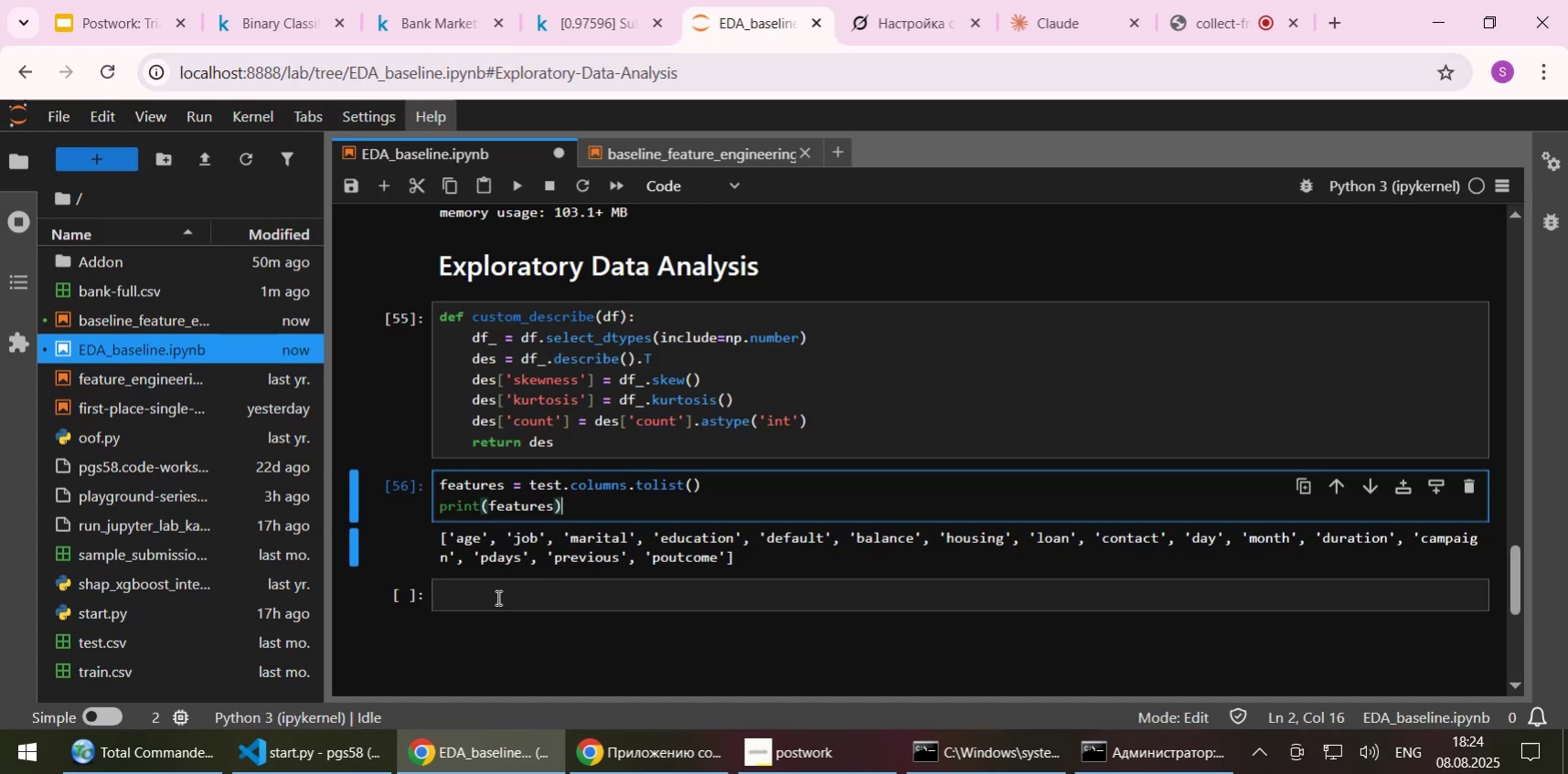 
key(Control+V)
 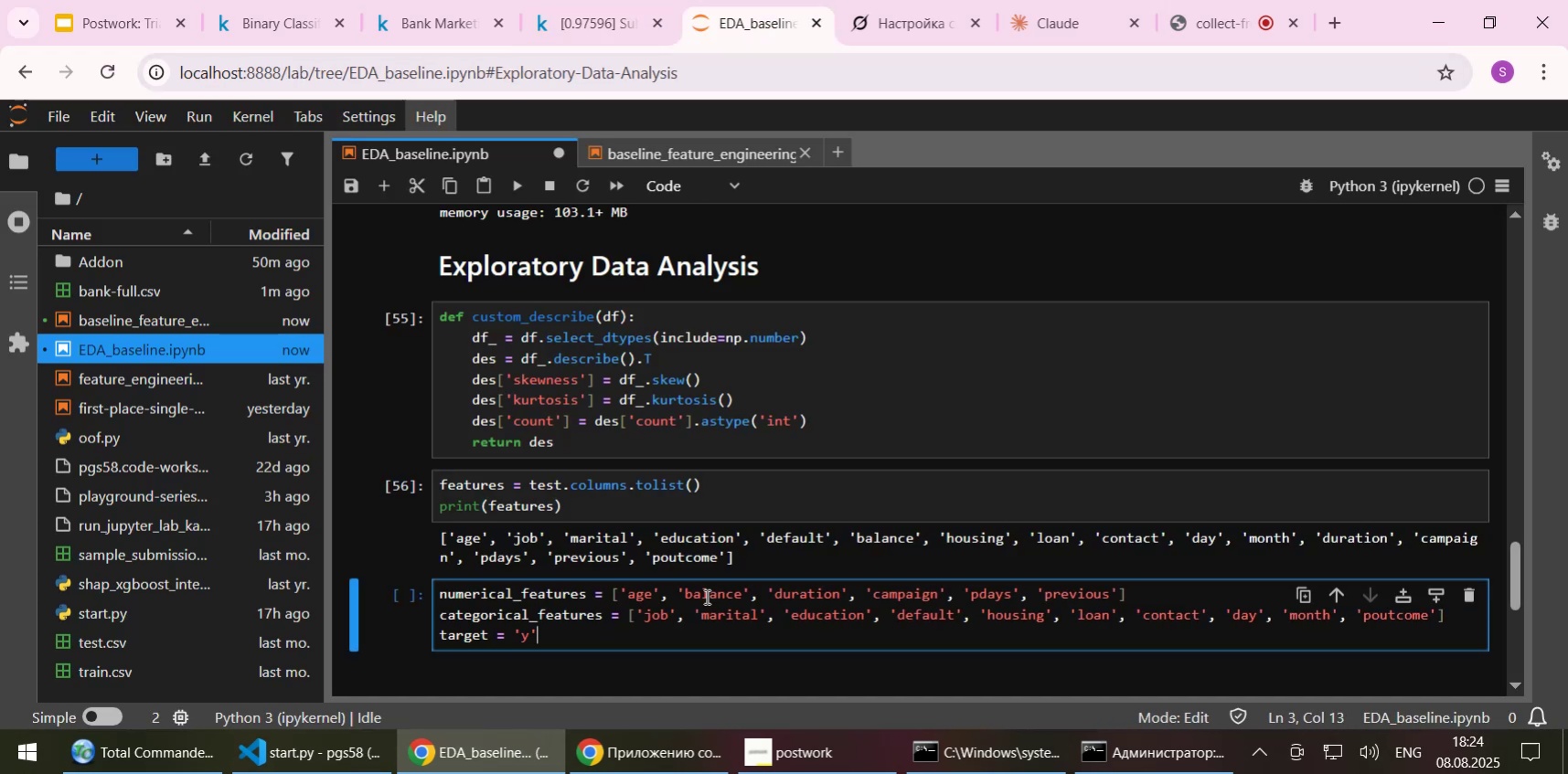 
scroll: coordinate [705, 596], scroll_direction: down, amount: 1.0
 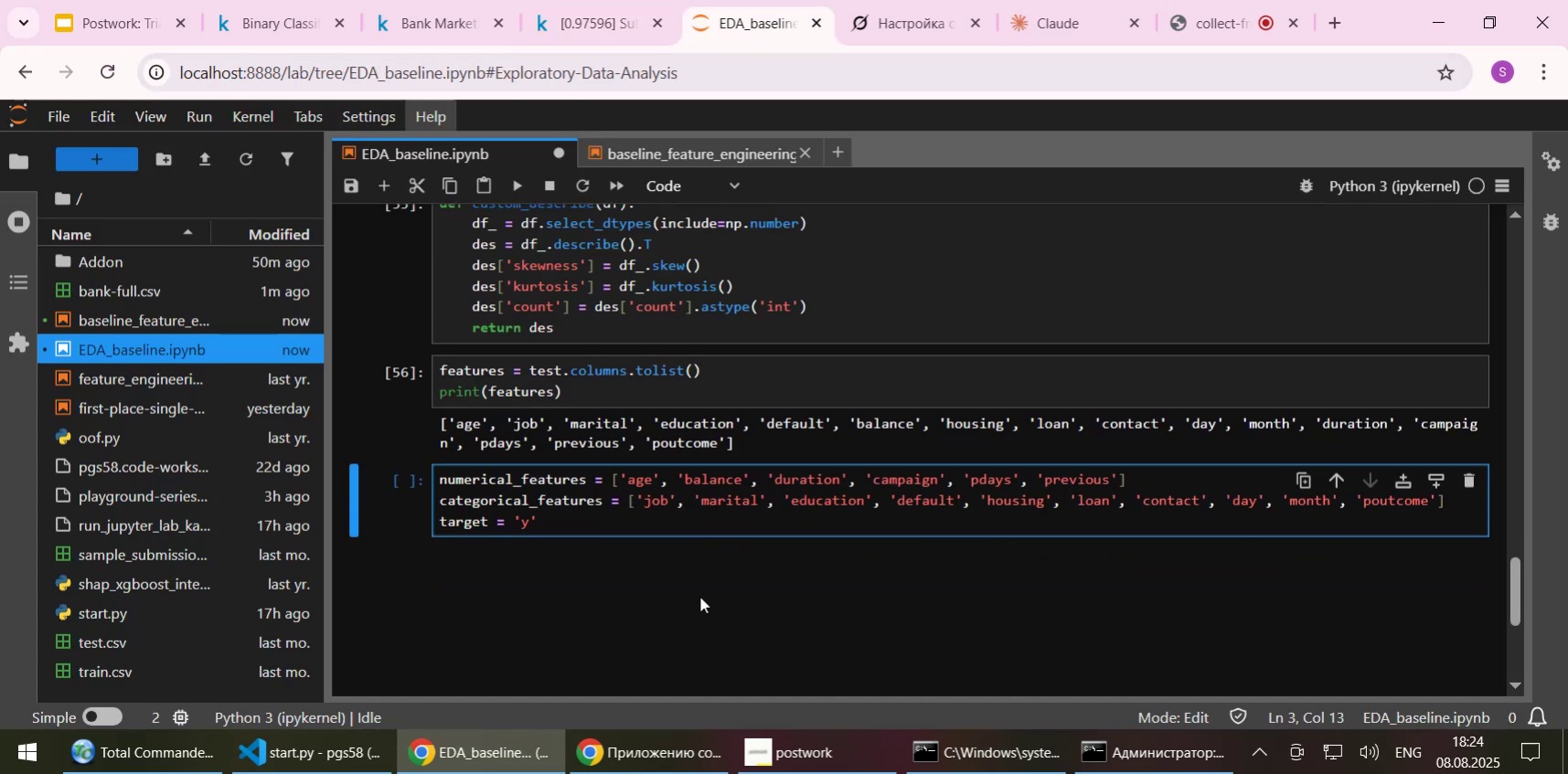 
wait(11.6)
 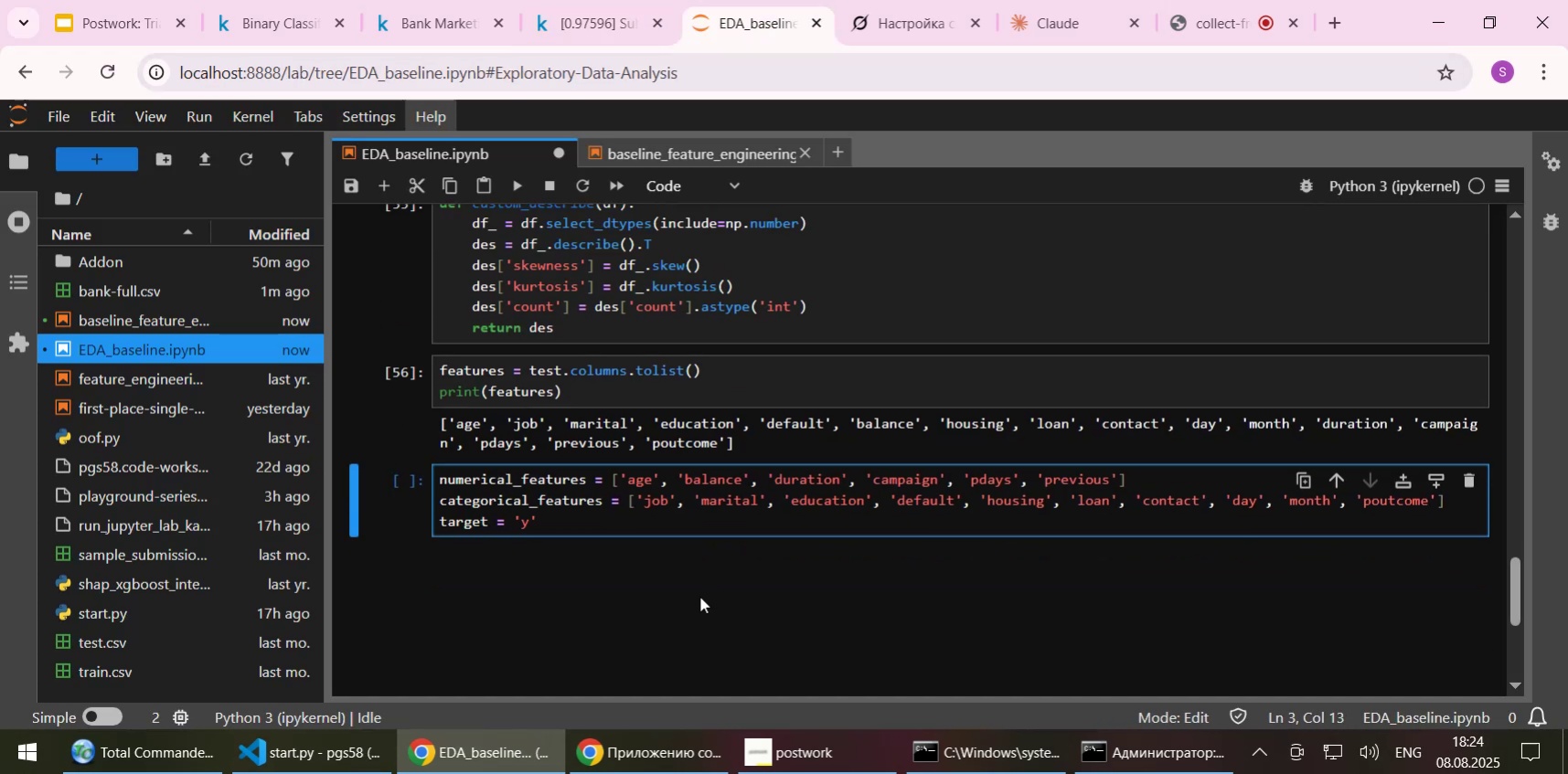 
key(Shift+ShiftLeft)
 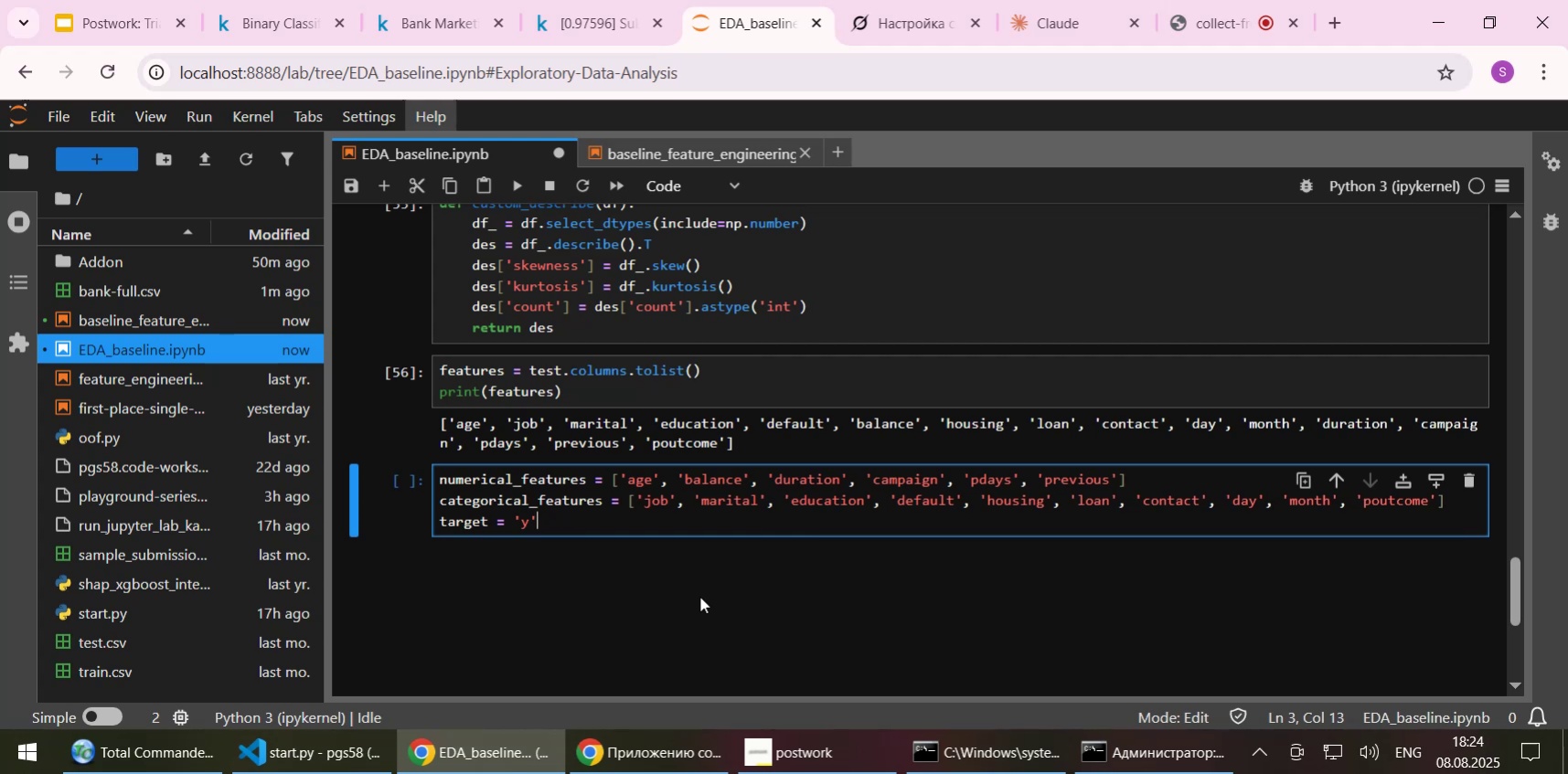 
key(Shift+Enter)
 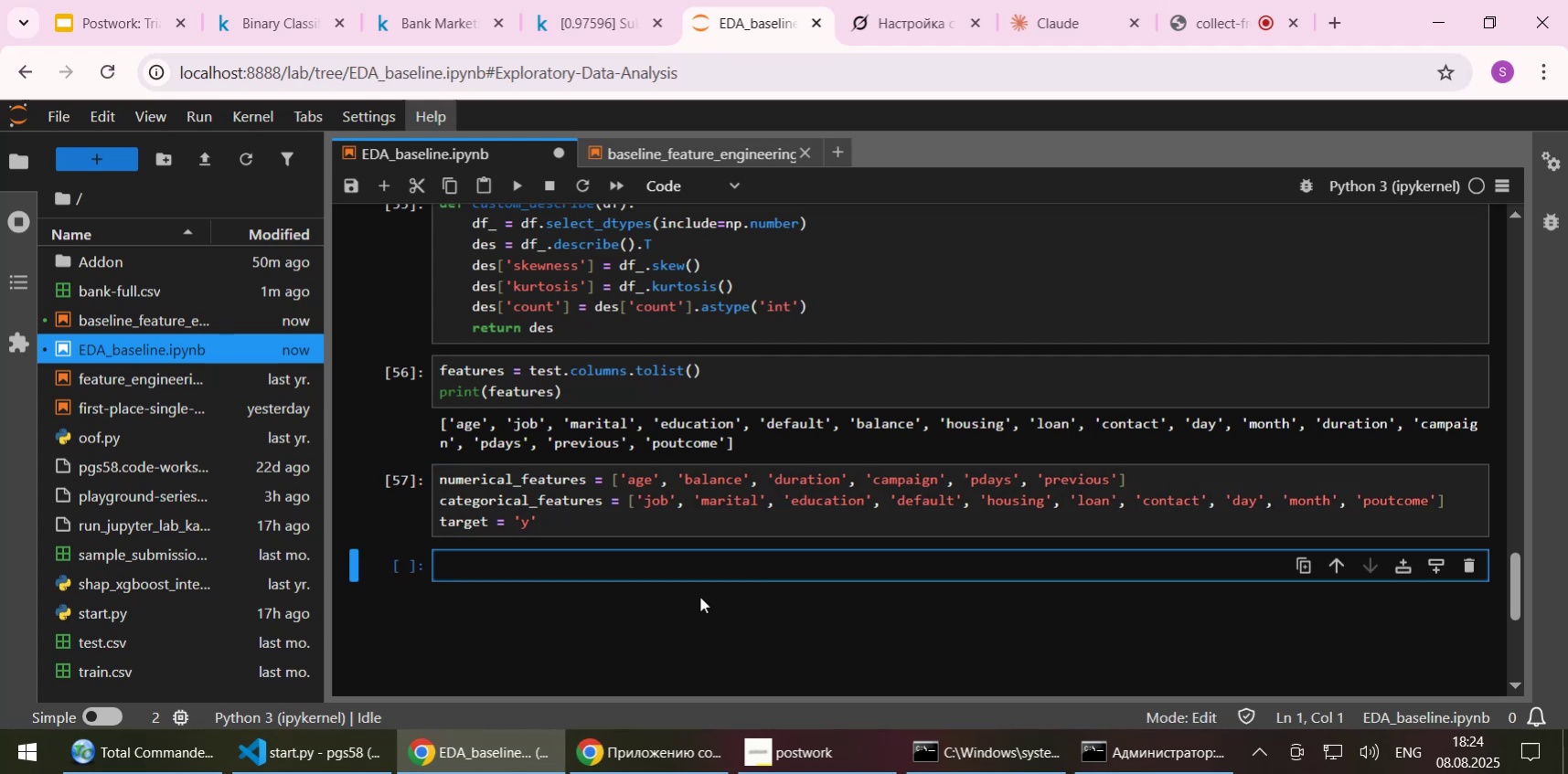 
wait(8.68)
 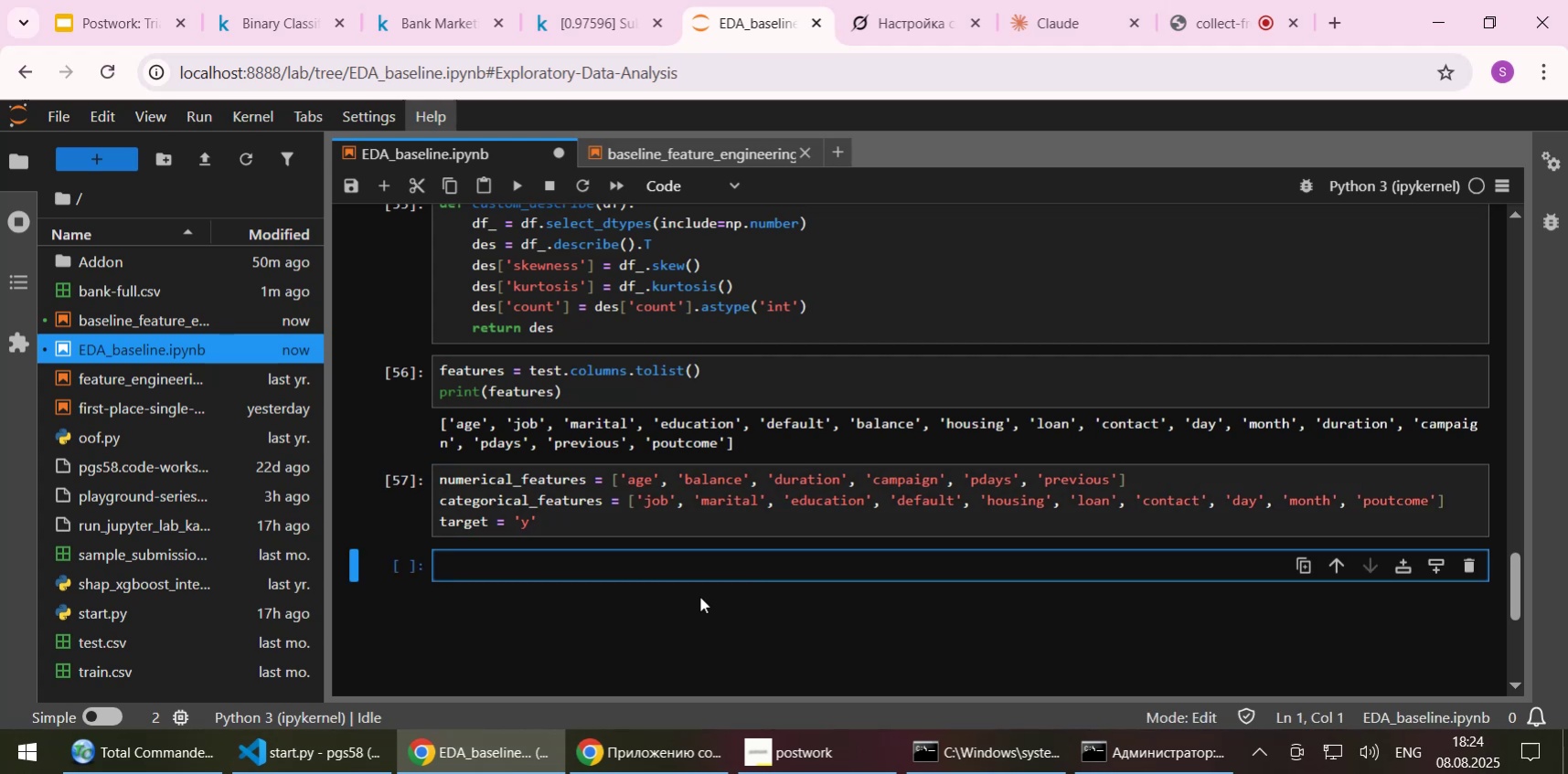 
scroll: coordinate [612, 626], scroll_direction: down, amount: 1.0
 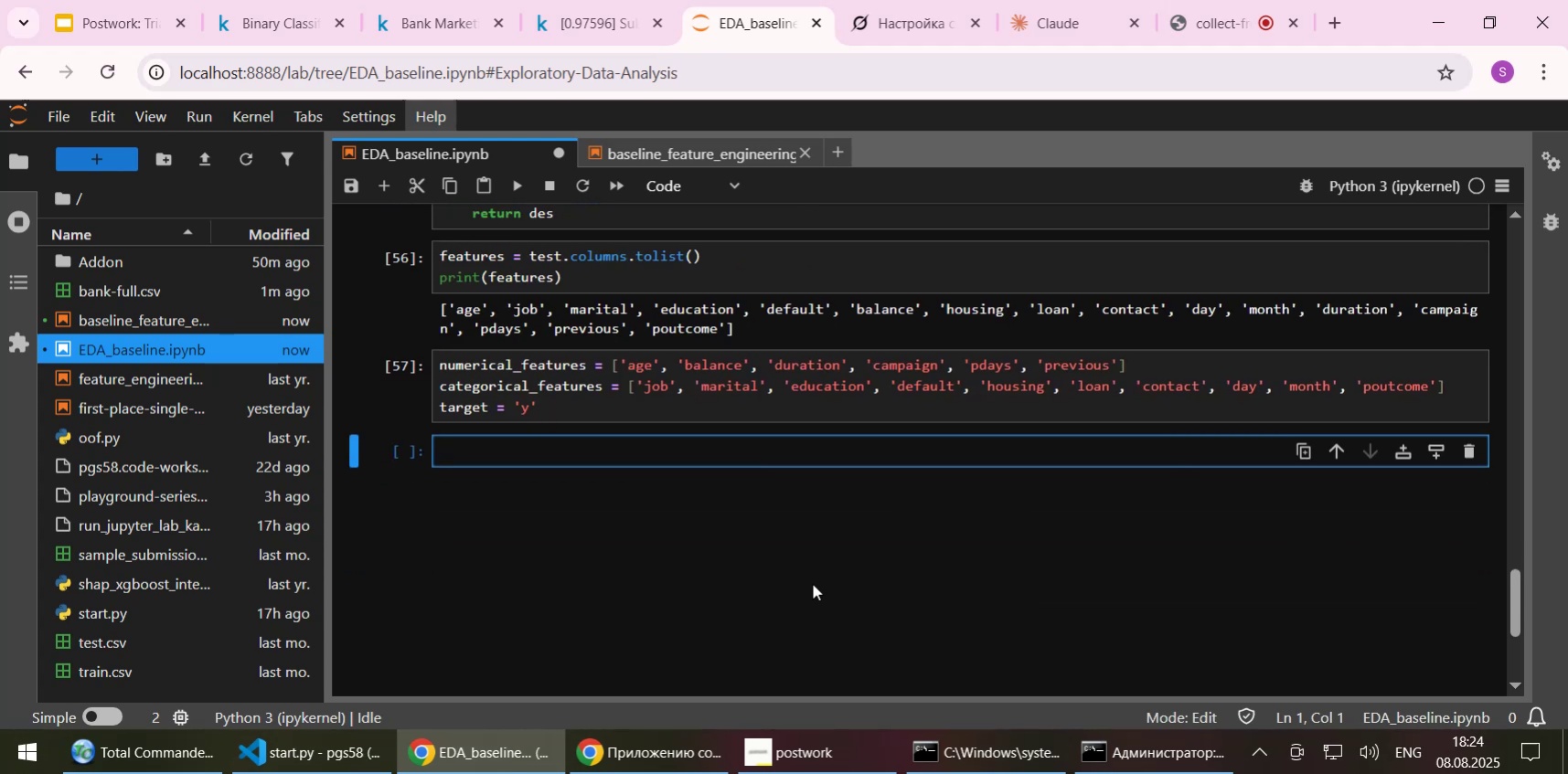 
wait(7.52)
 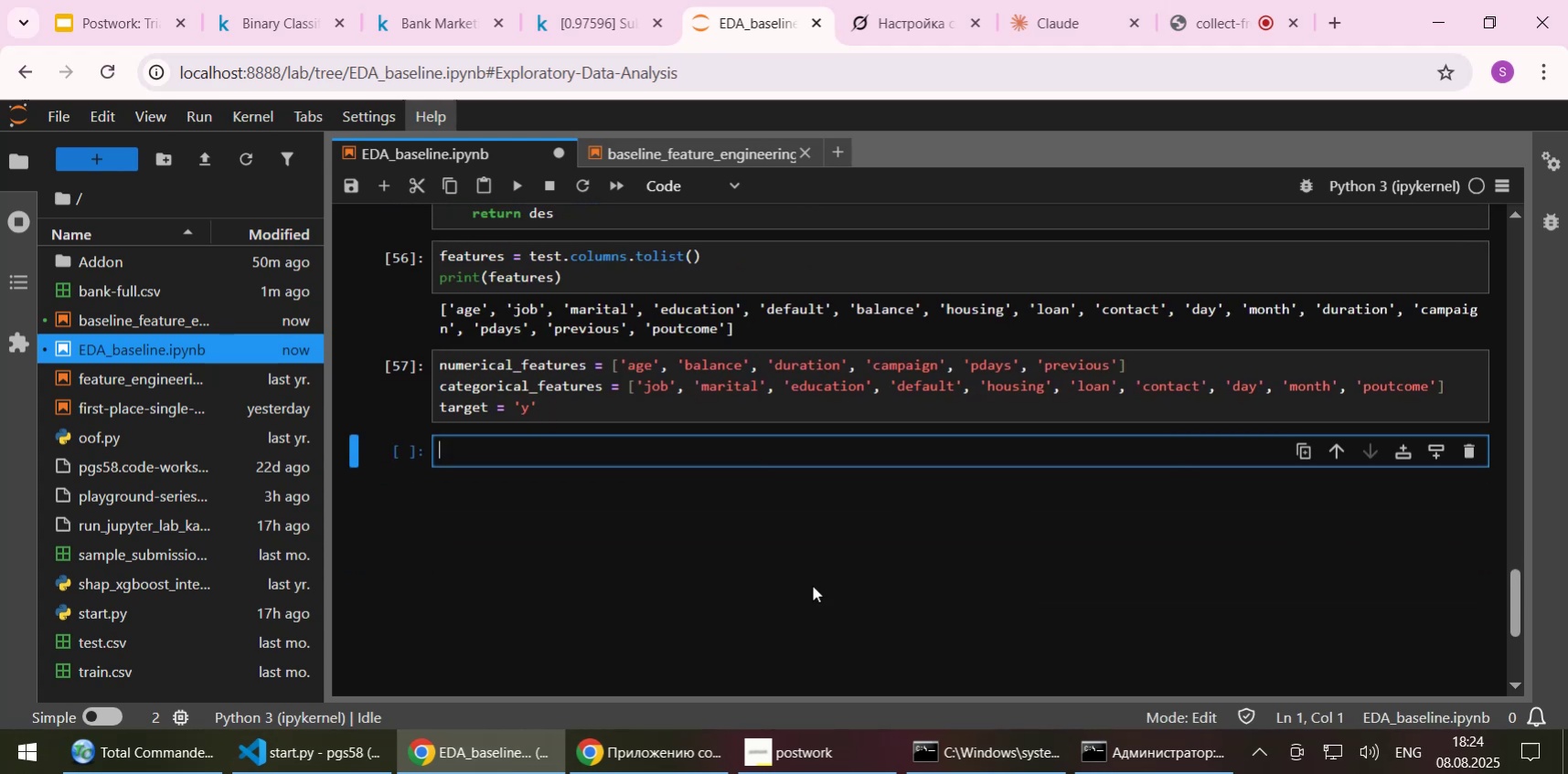 
scroll: coordinate [812, 583], scroll_direction: up, amount: 1.0
 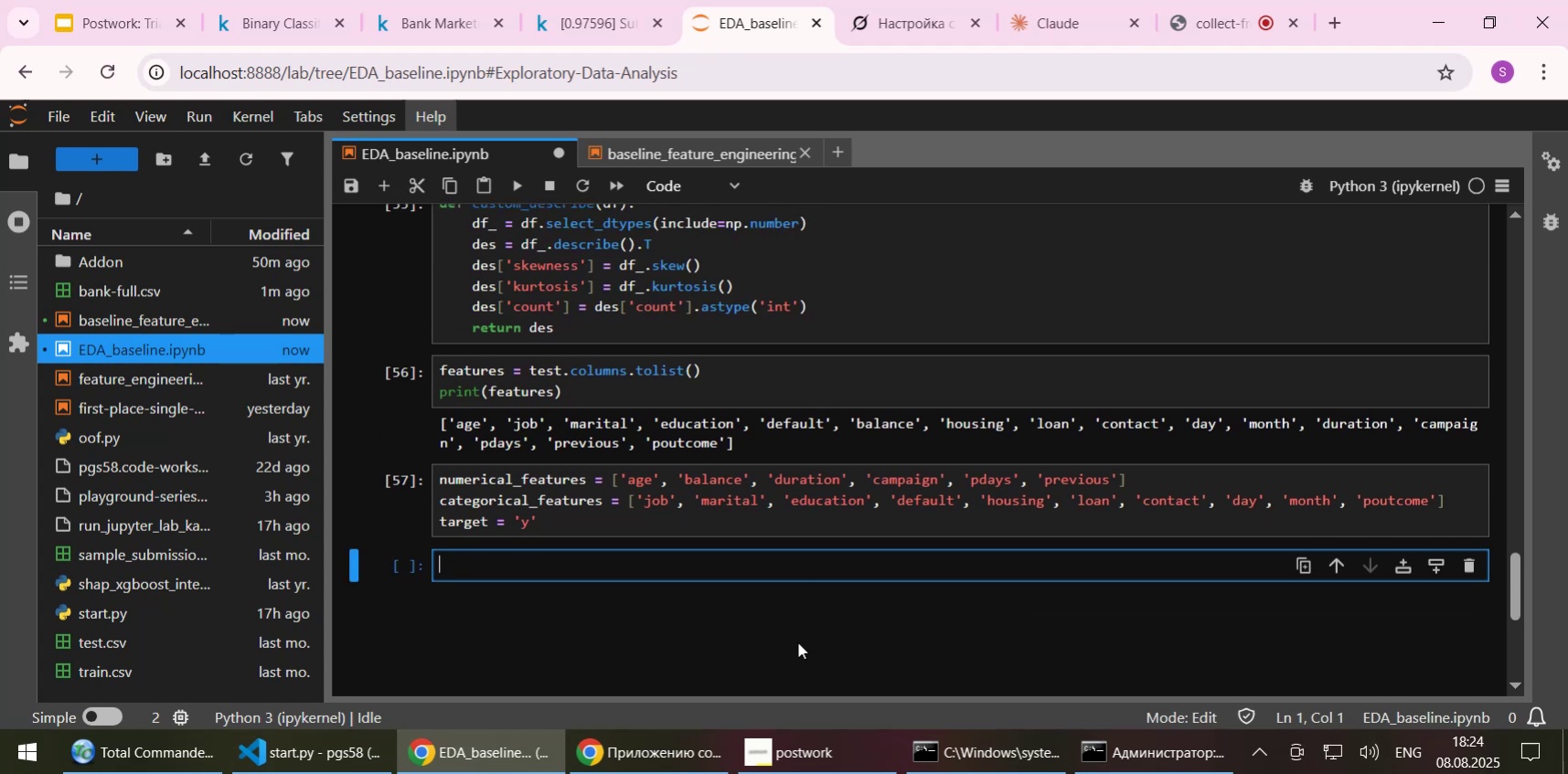 
wait(8.33)
 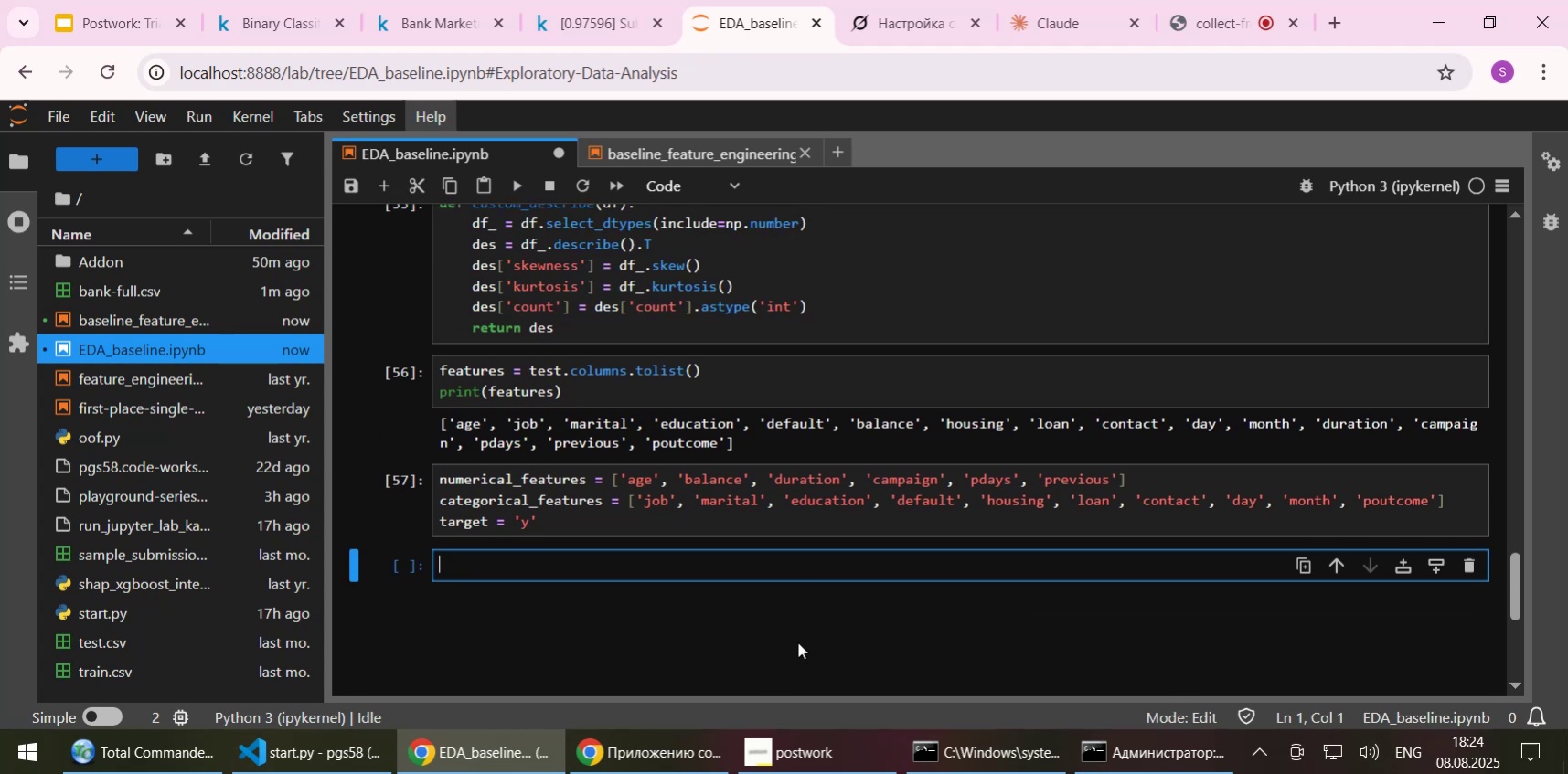 
mouse_move([433, 50])
 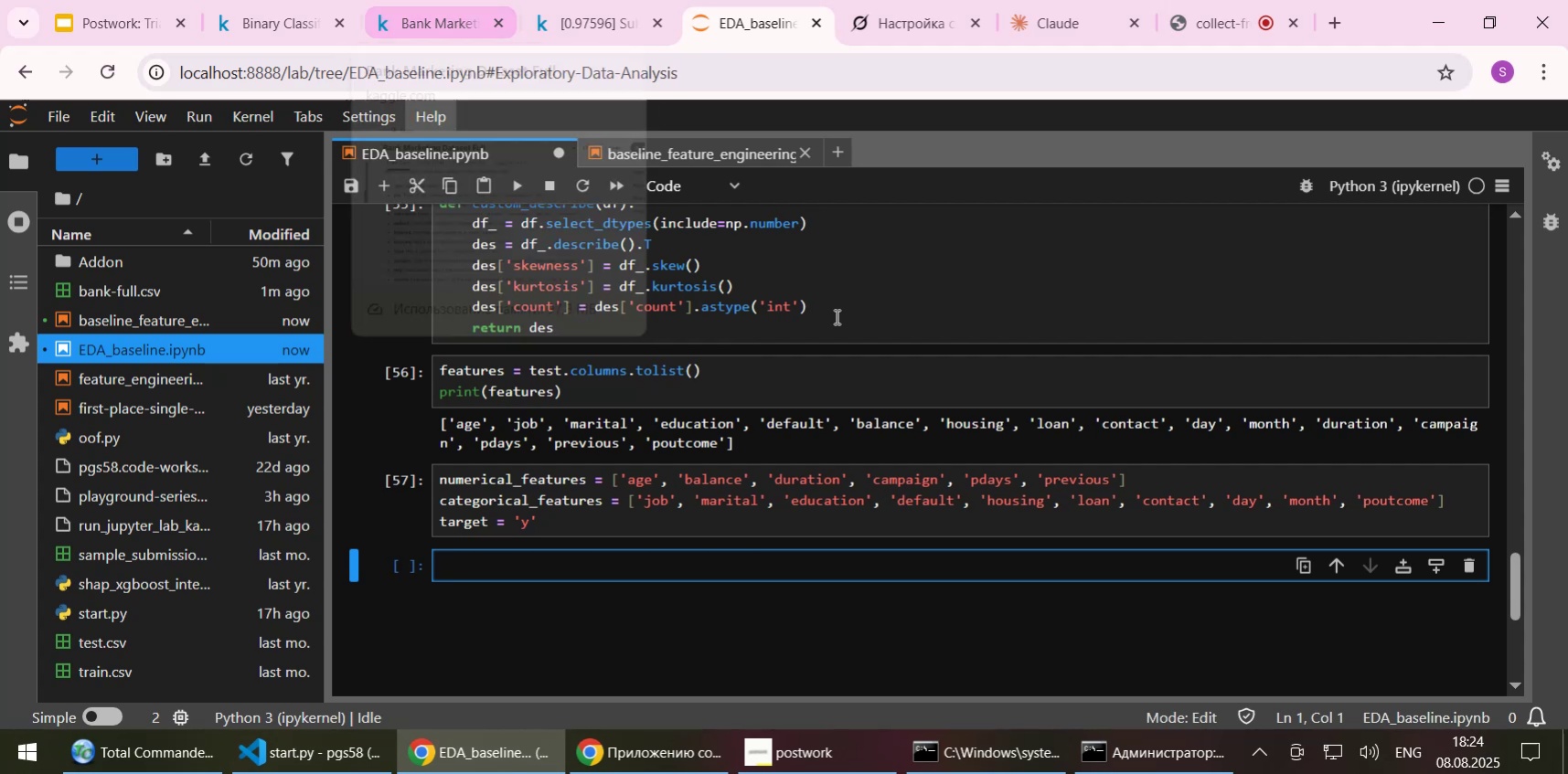 
scroll: coordinate [865, 342], scroll_direction: up, amount: 8.0
 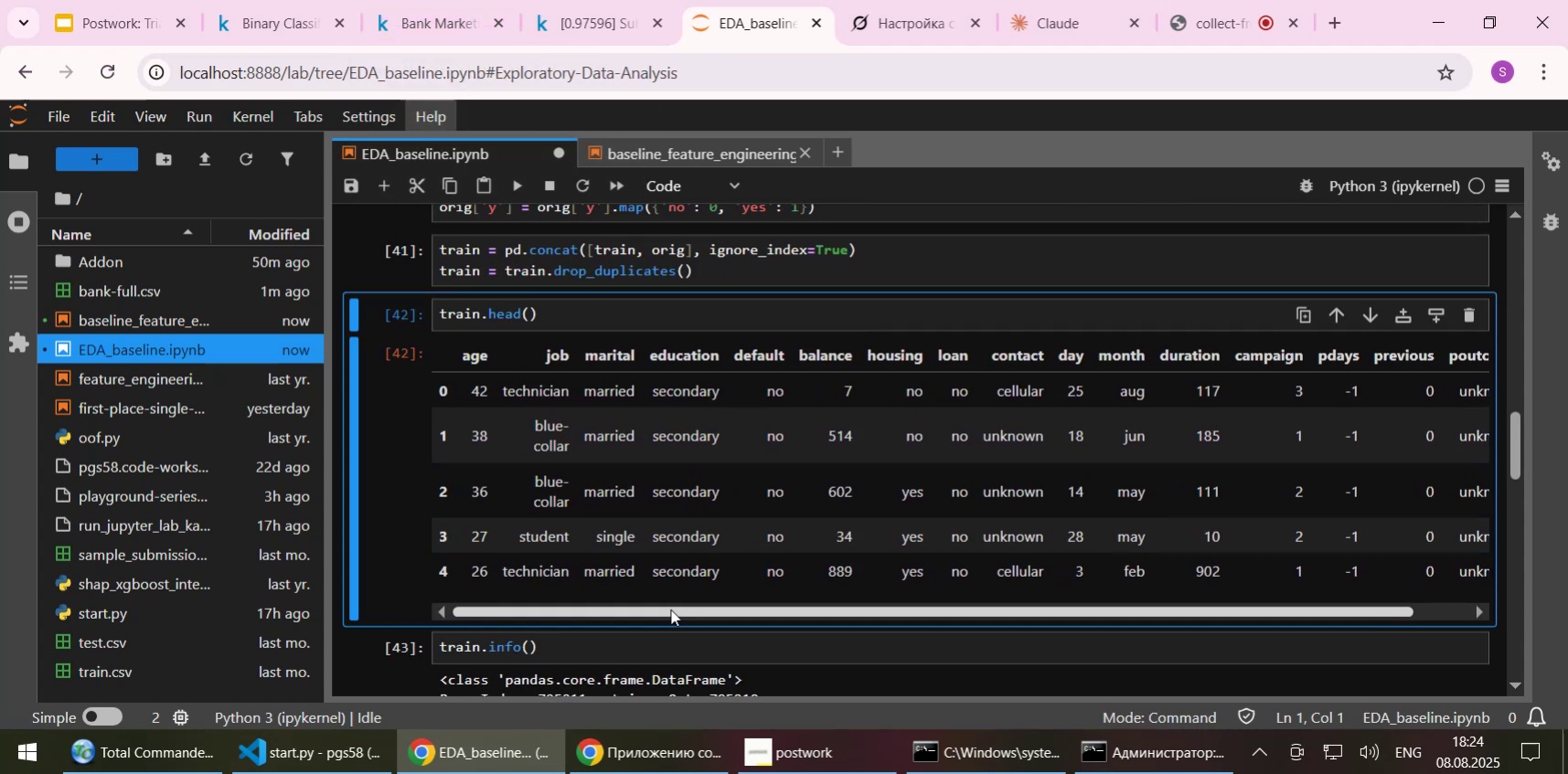 
wait(5.57)
 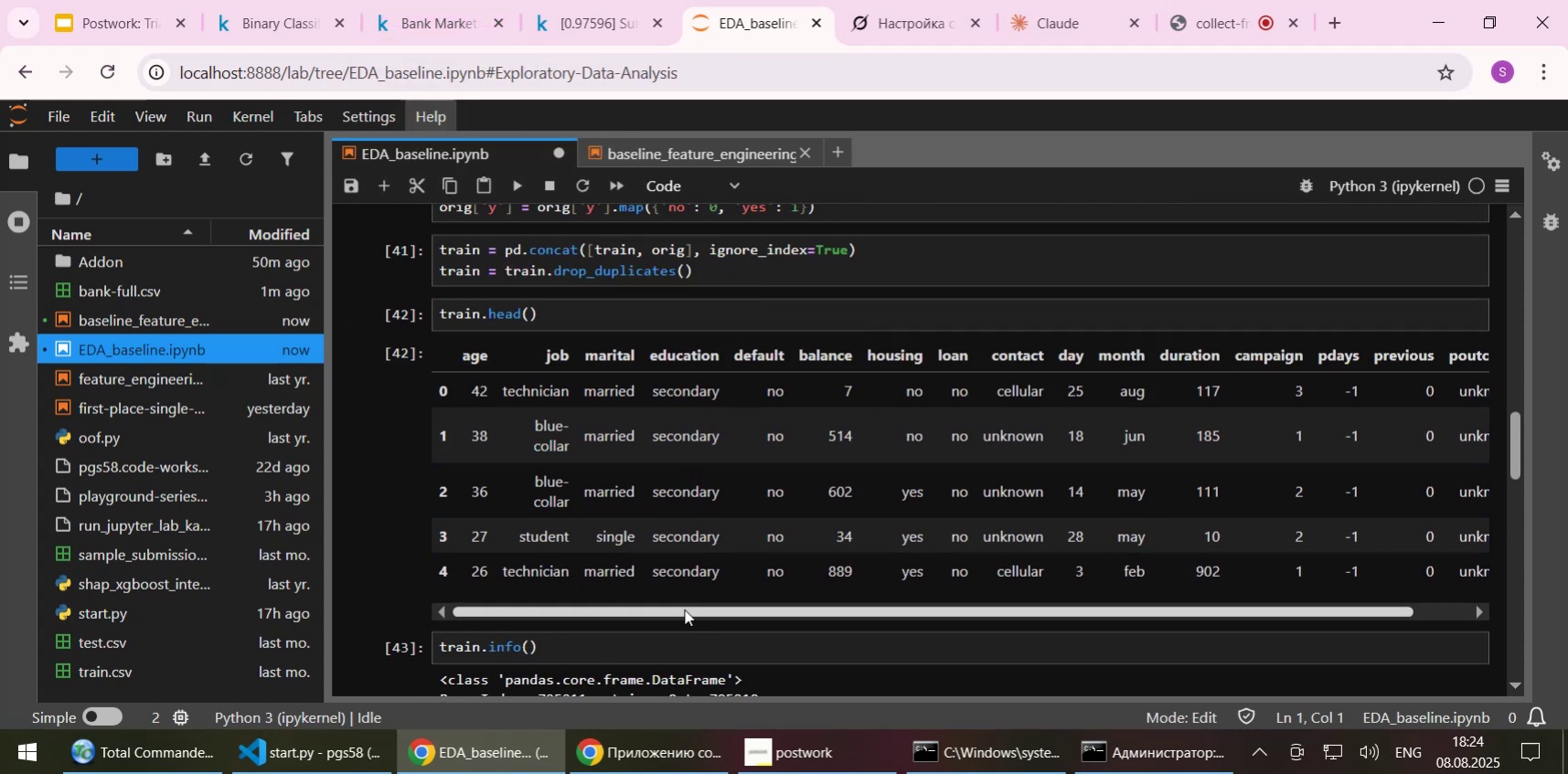 
scroll: coordinate [681, 573], scroll_direction: down, amount: 3.0
 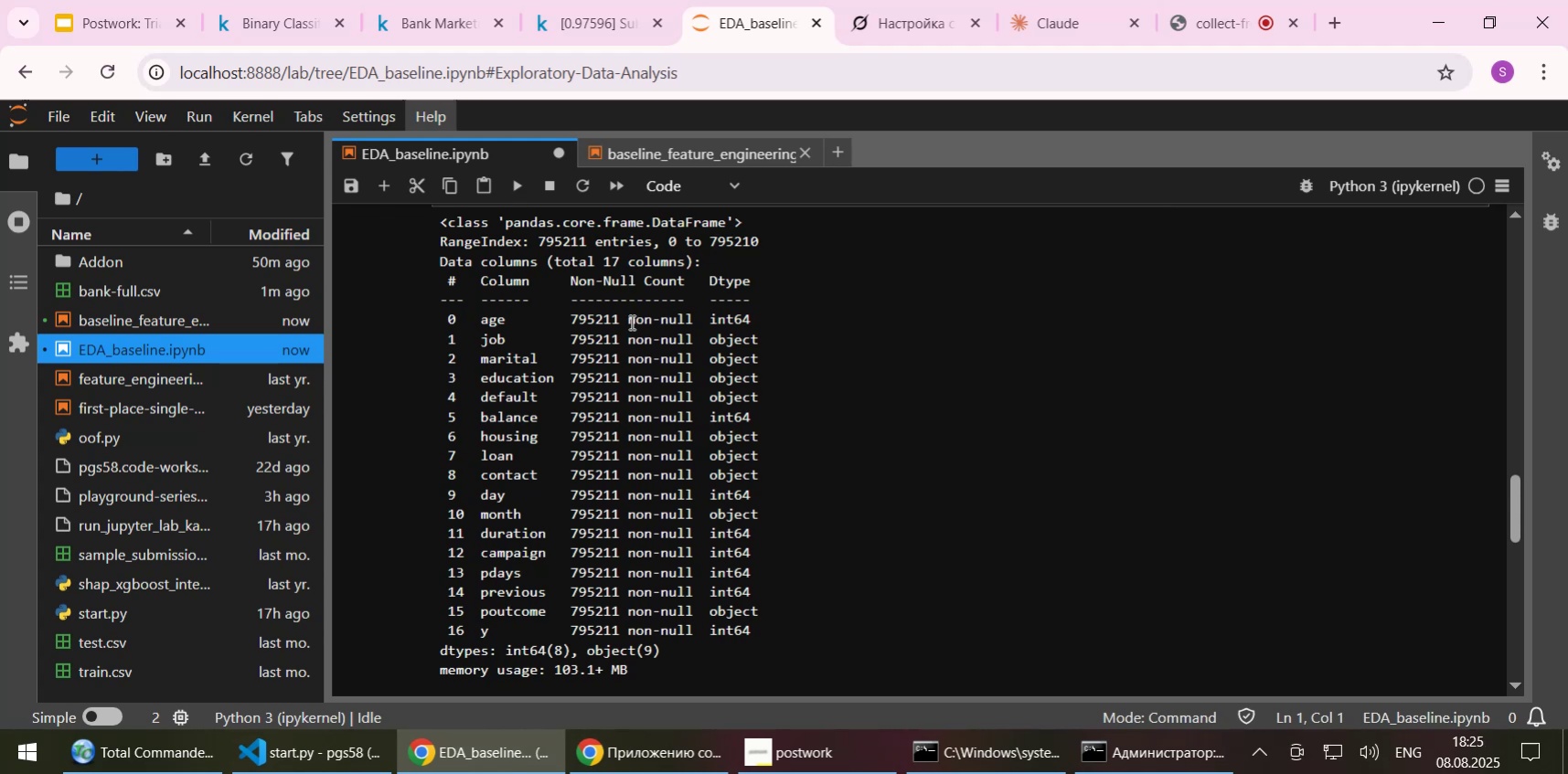 
left_click([734, 319])
 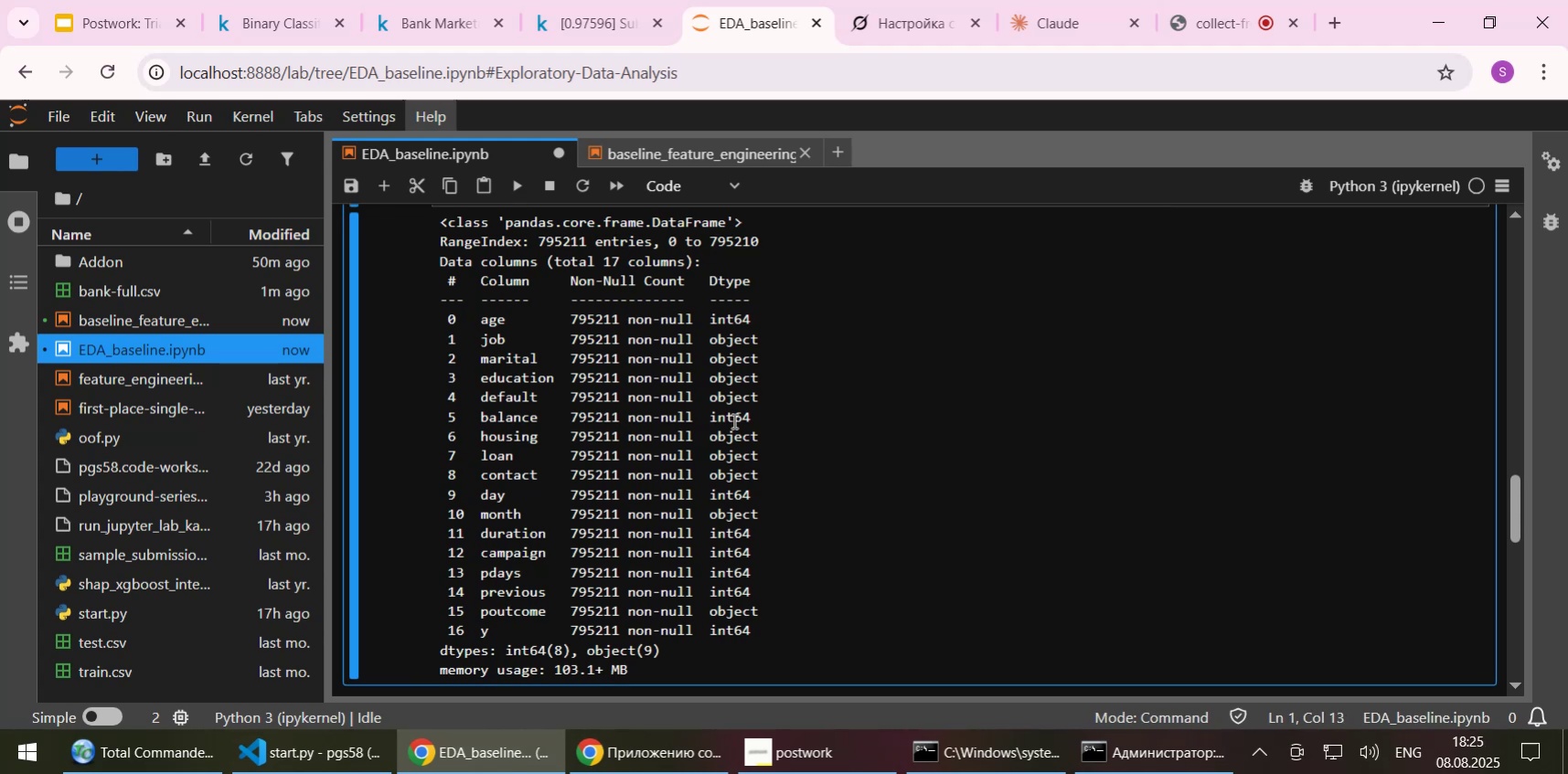 
left_click([732, 420])
 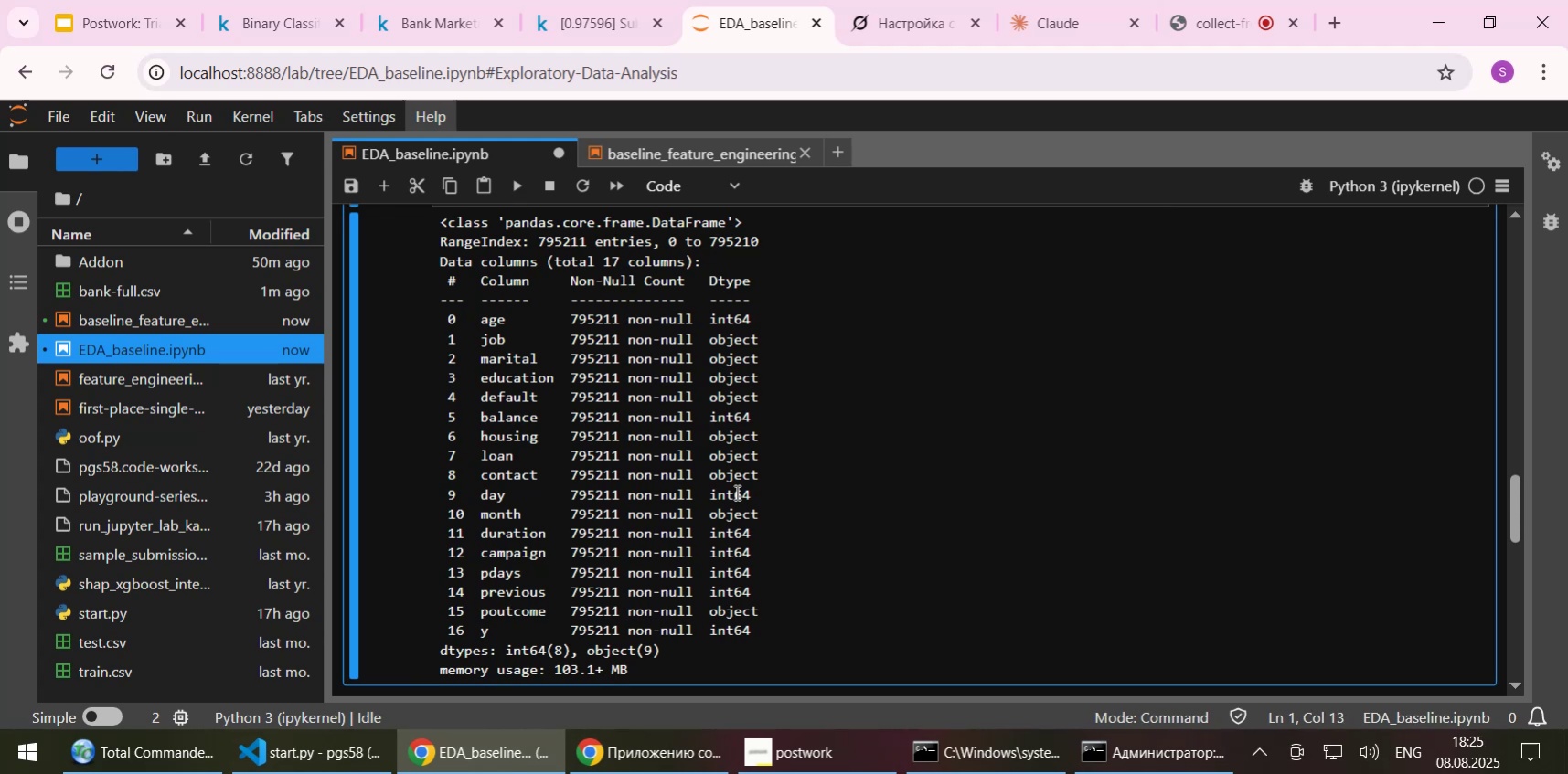 
left_click([735, 493])
 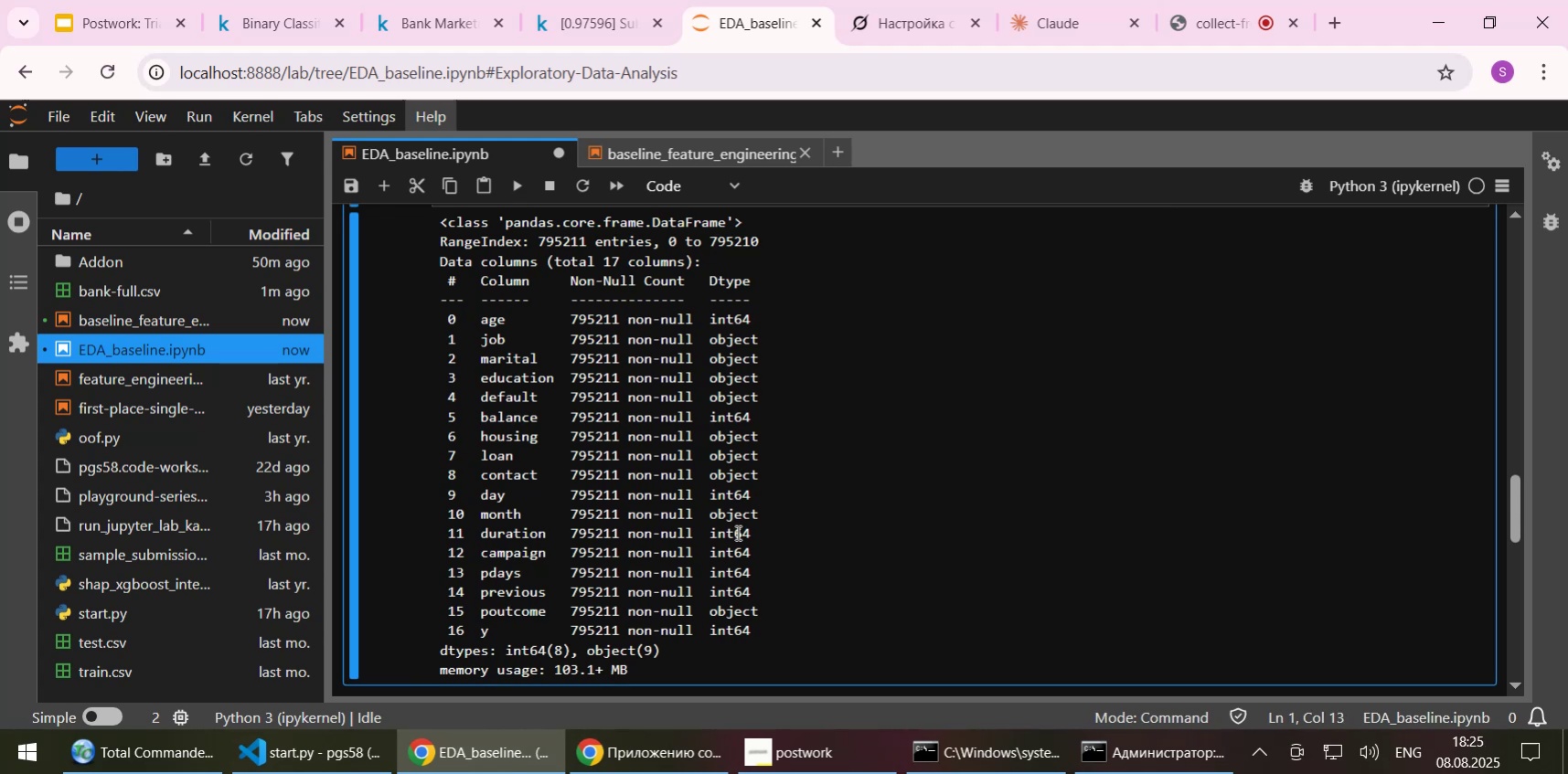 
left_click([736, 532])
 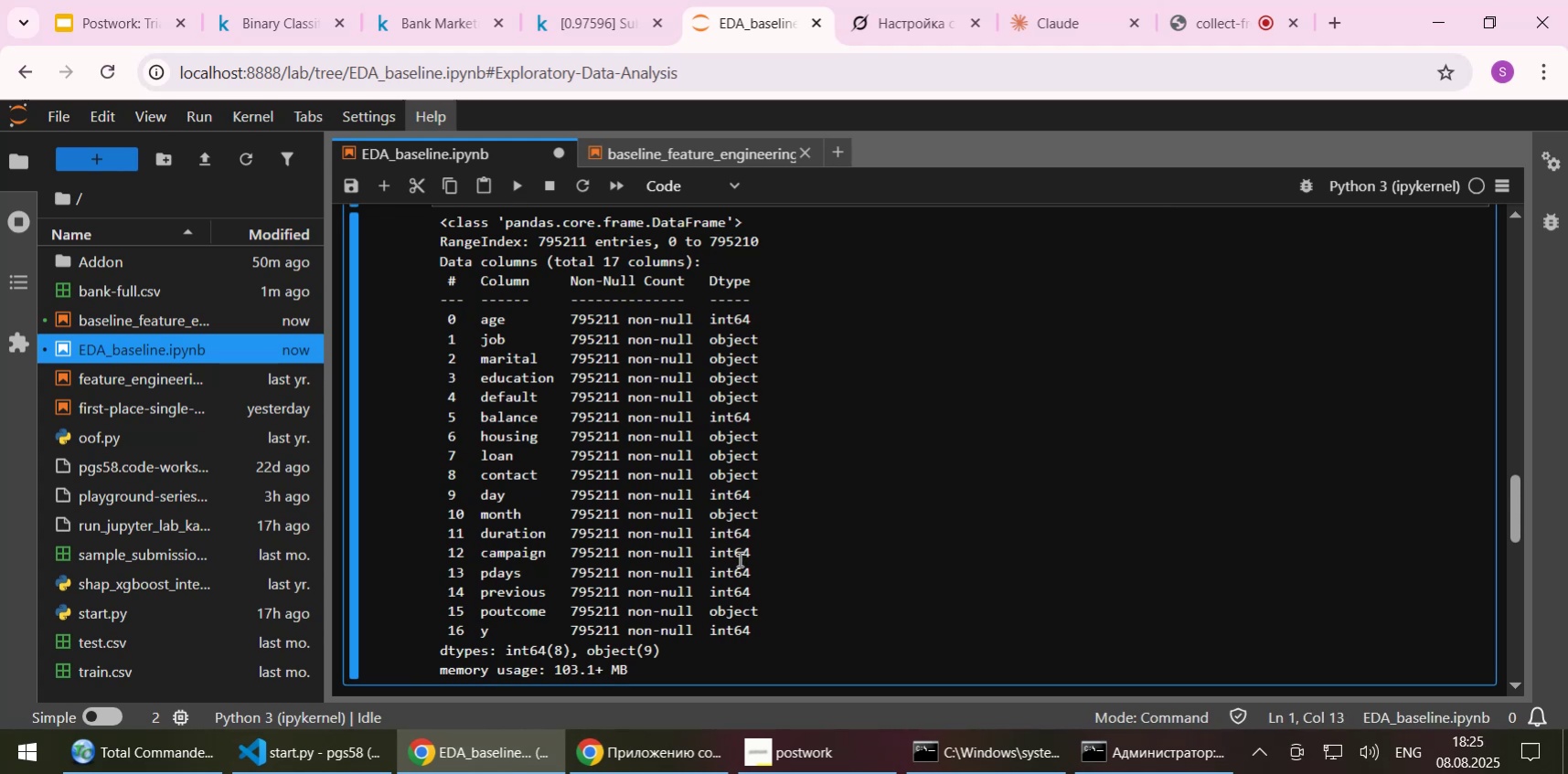 
left_click([738, 558])
 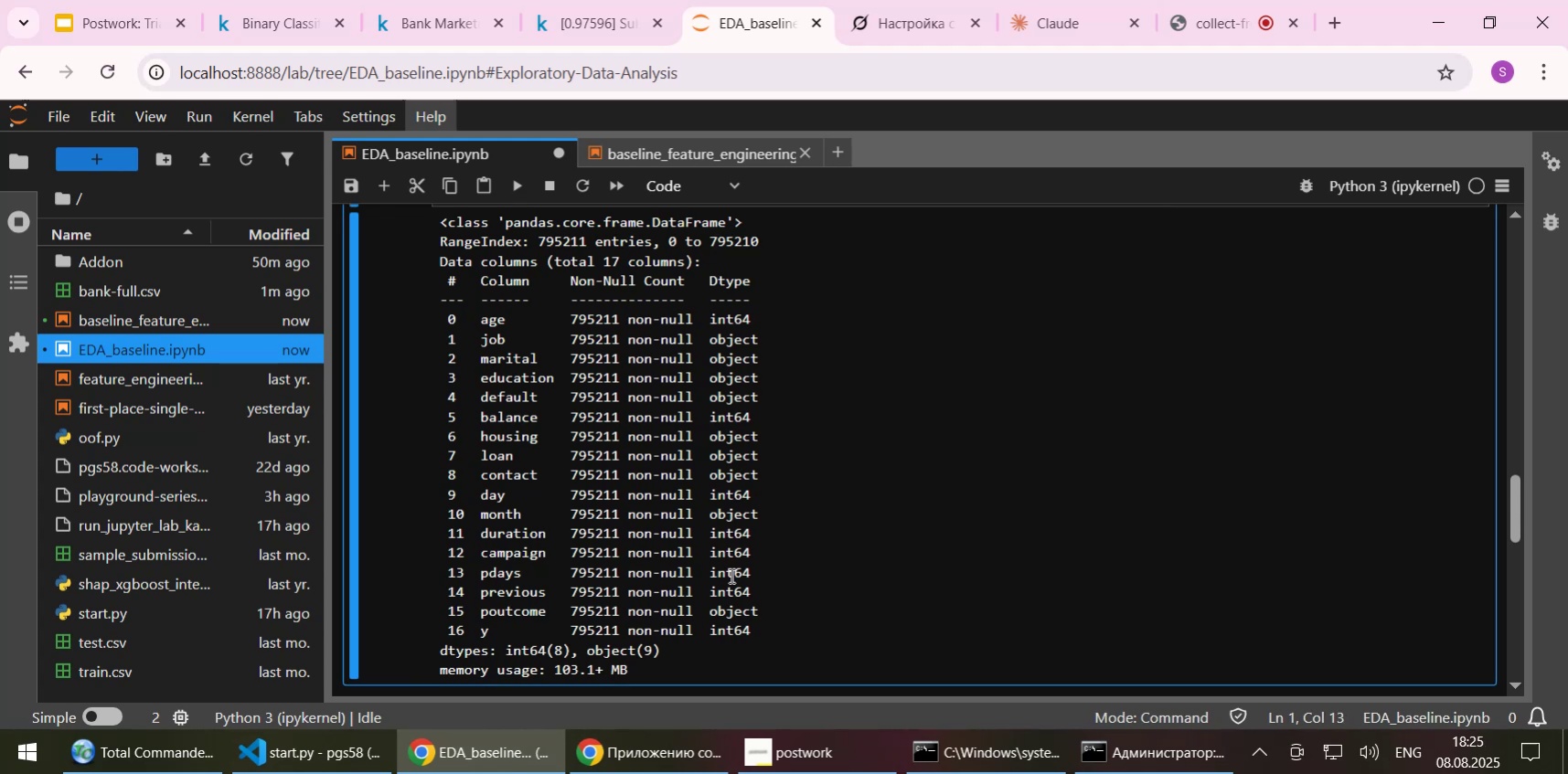 
left_click([730, 575])
 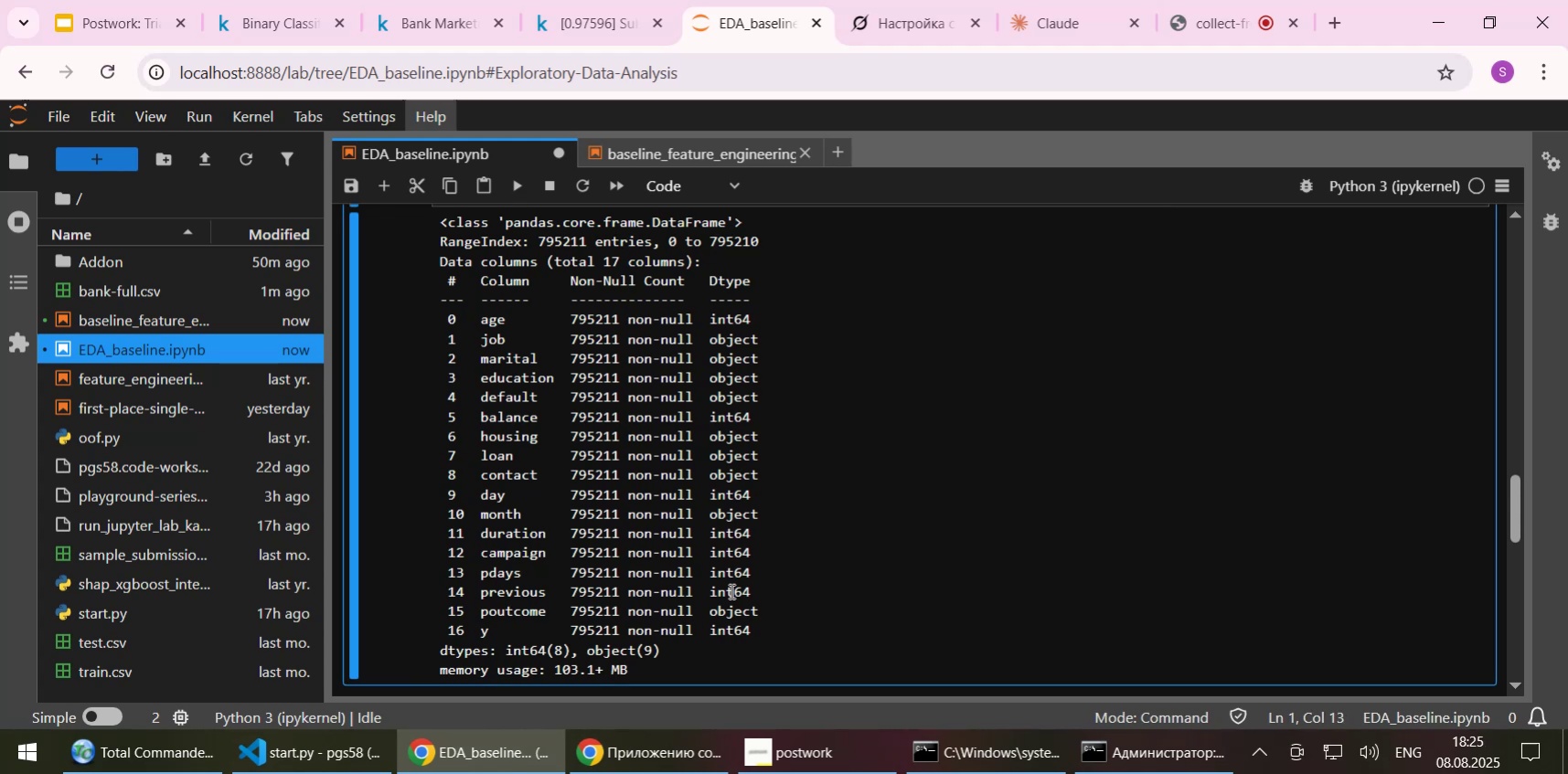 
left_click([730, 590])
 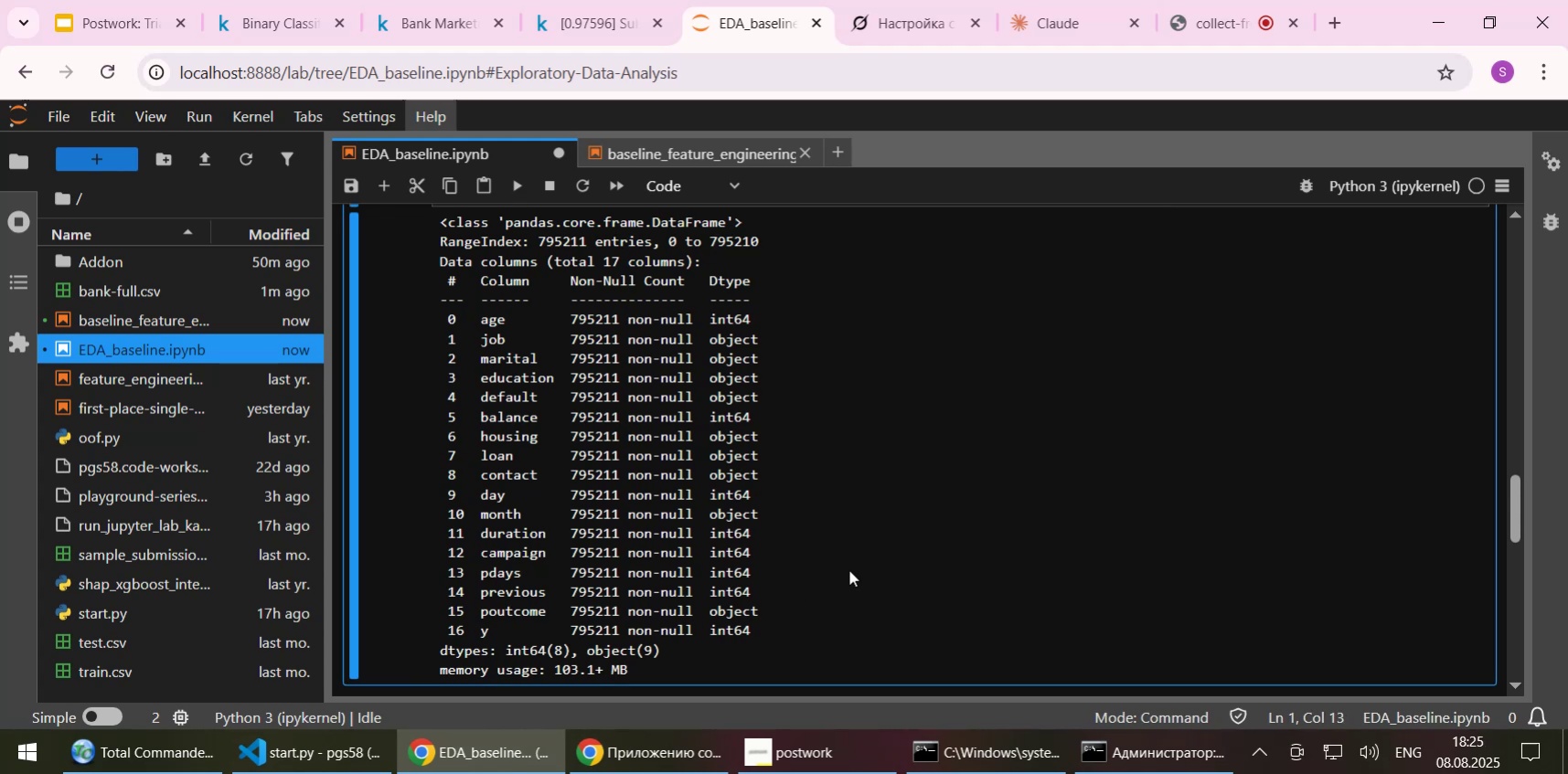 
scroll: coordinate [848, 577], scroll_direction: down, amount: 4.0
 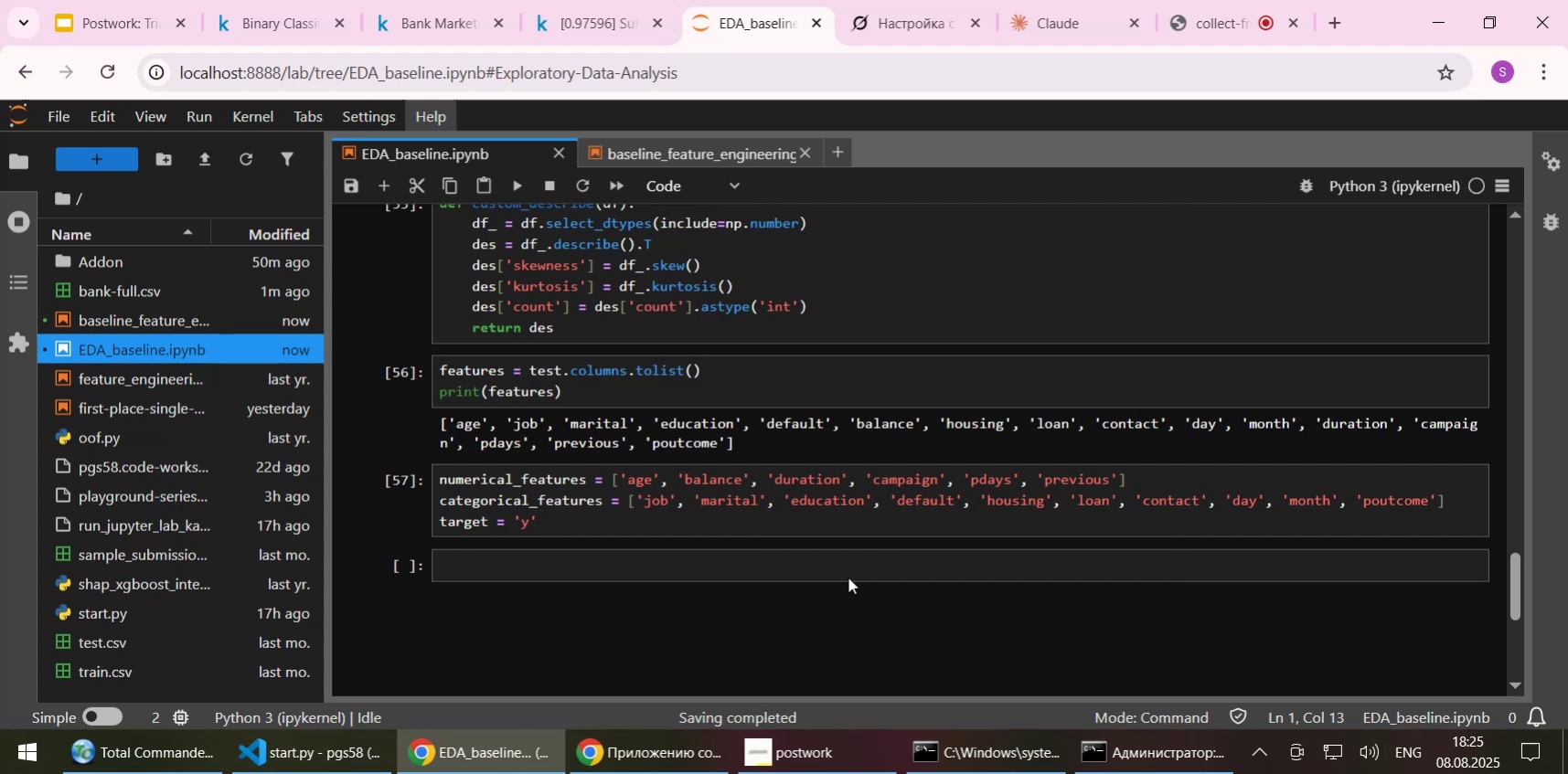 
wait(6.62)
 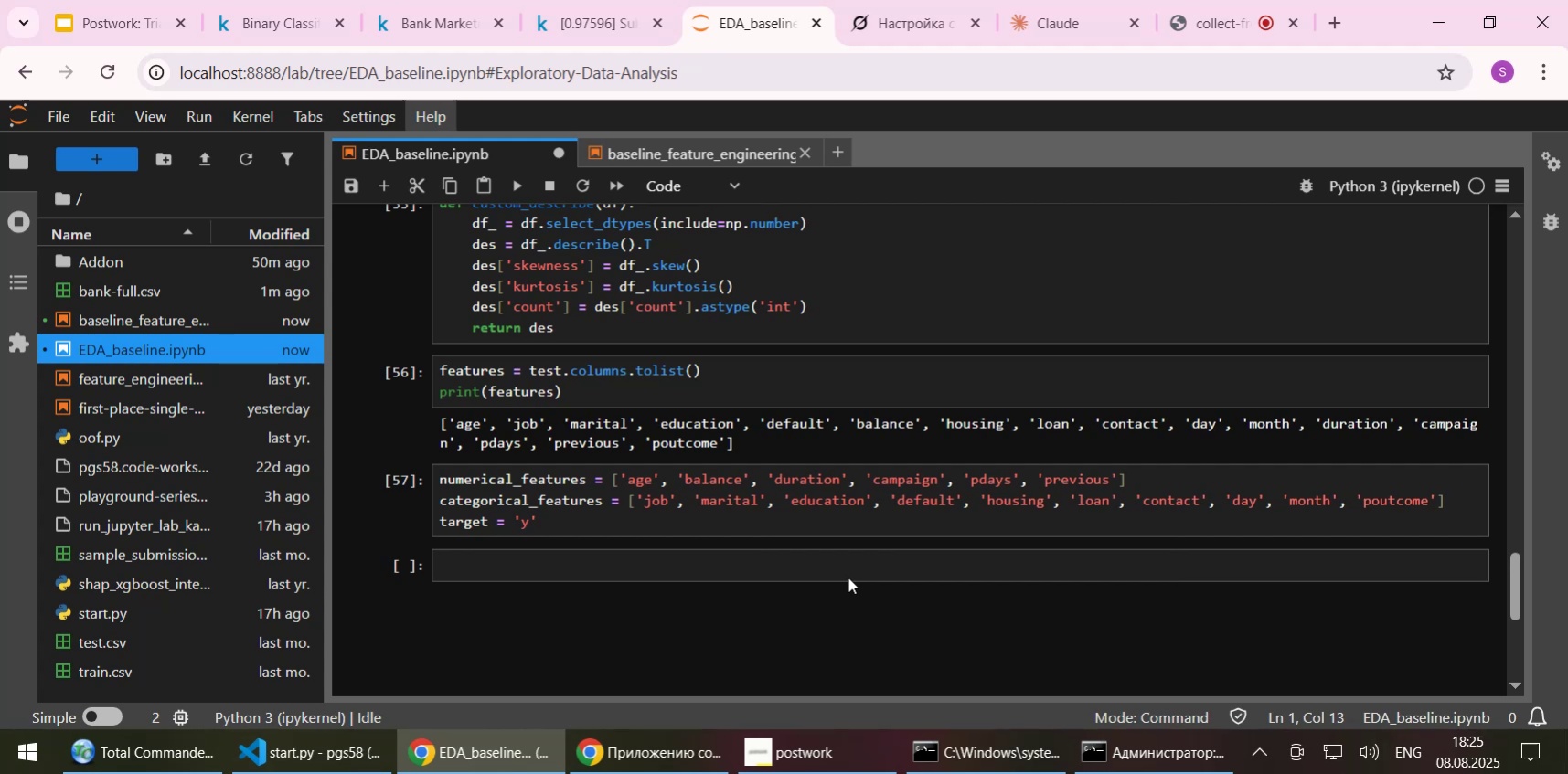 
left_click([570, 28])
 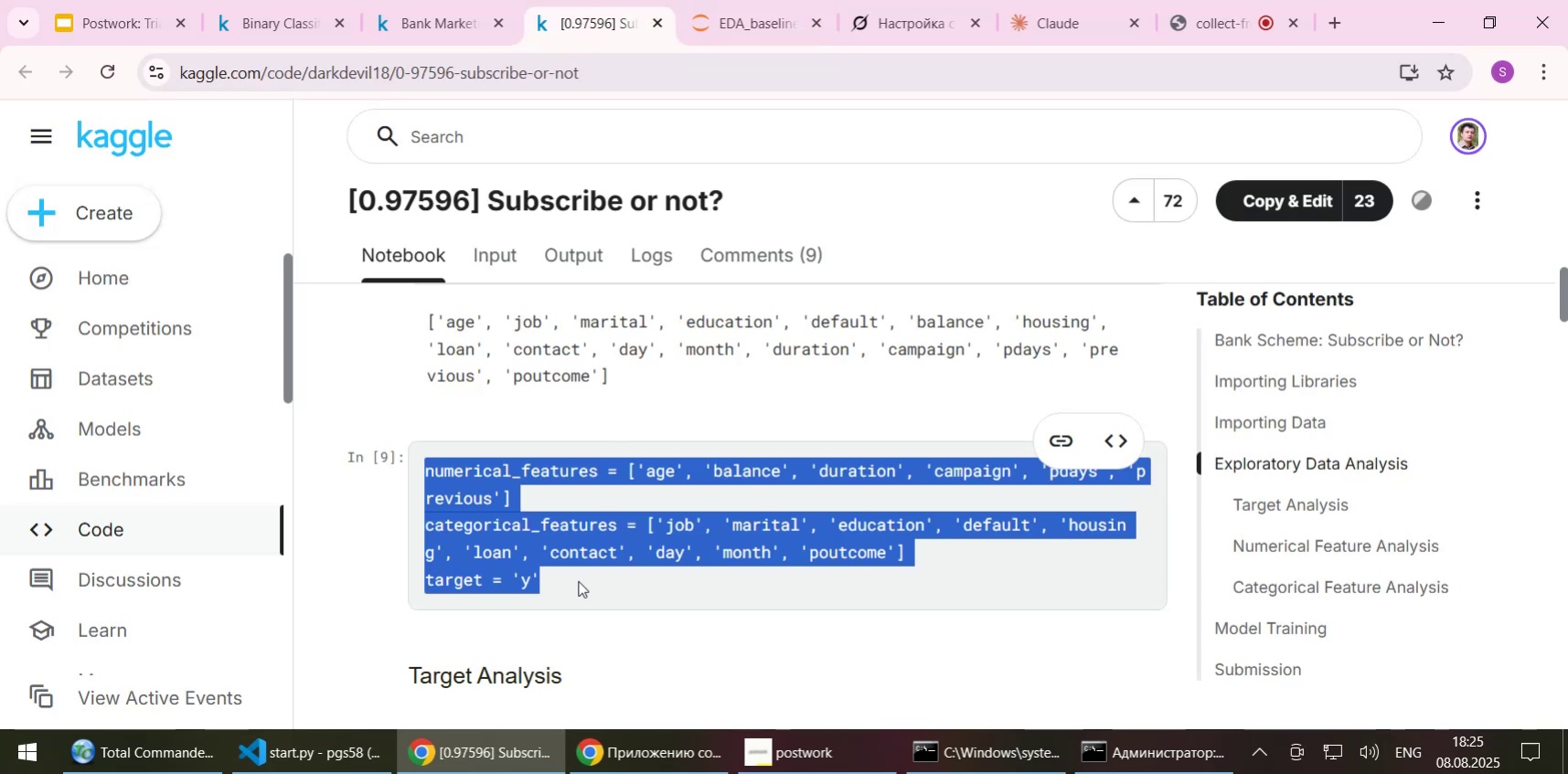 
left_click([578, 592])
 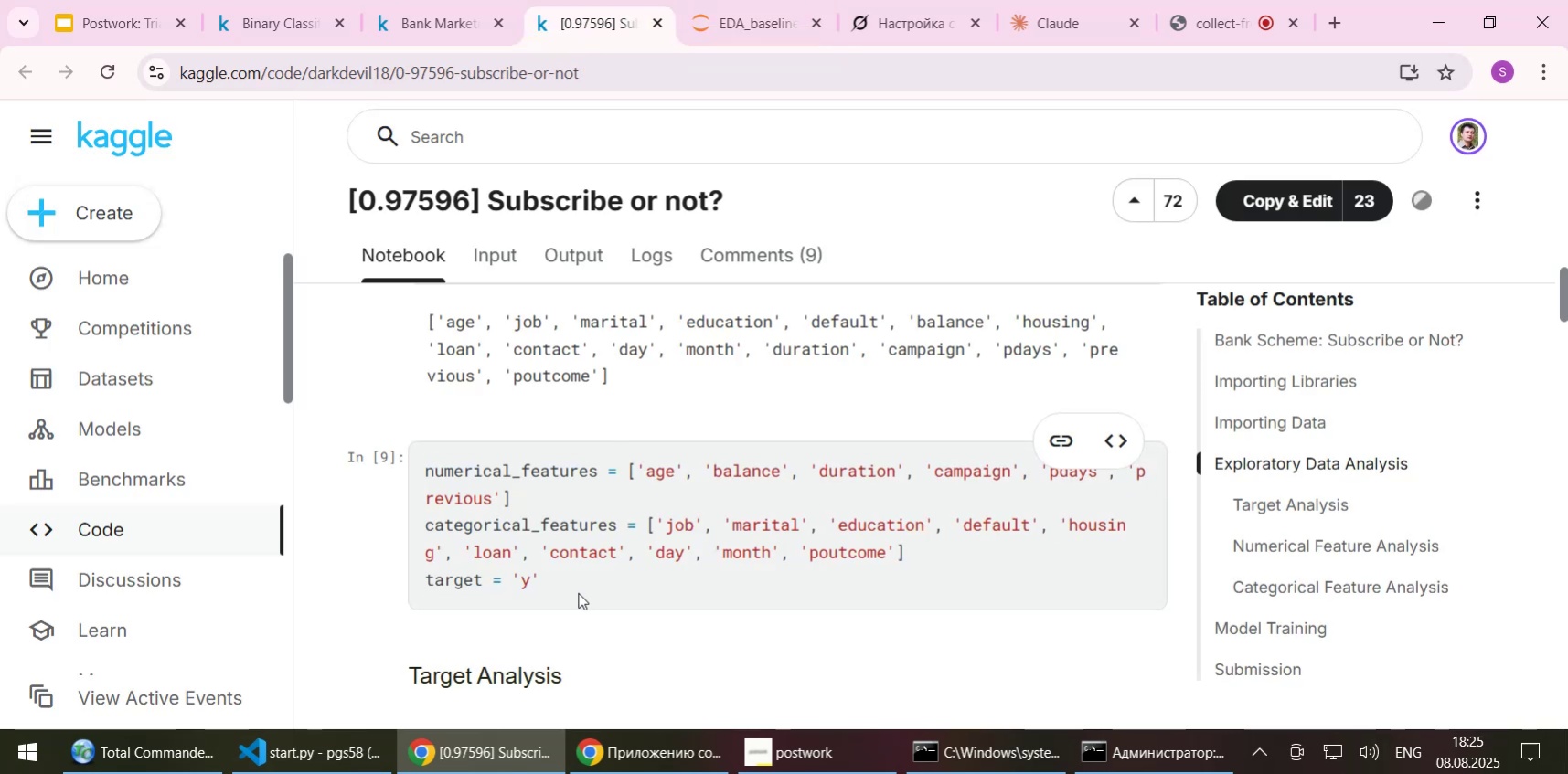 
scroll: coordinate [578, 592], scroll_direction: down, amount: 1.0
 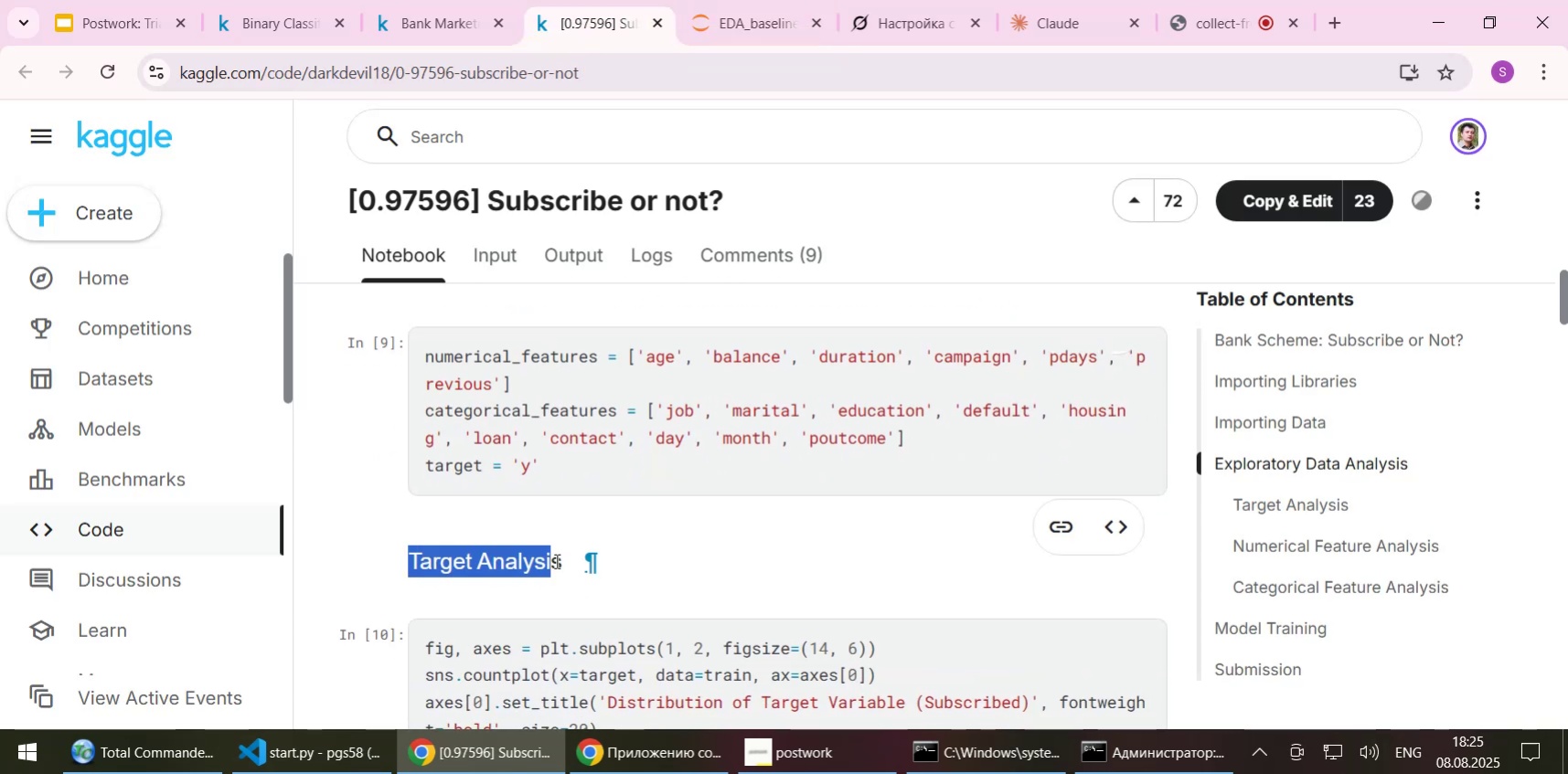 
key(Control+C)
 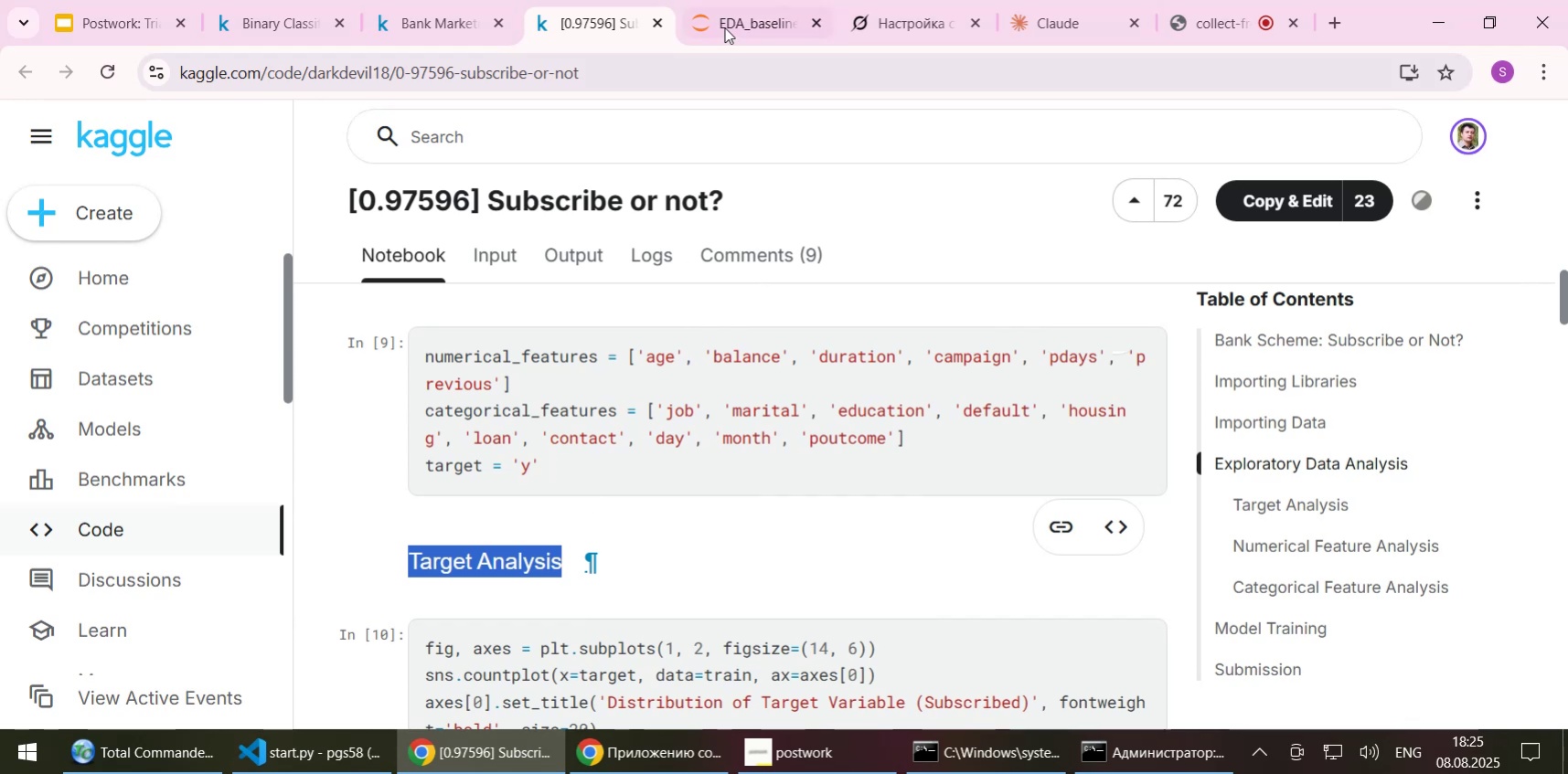 
left_click([724, 27])
 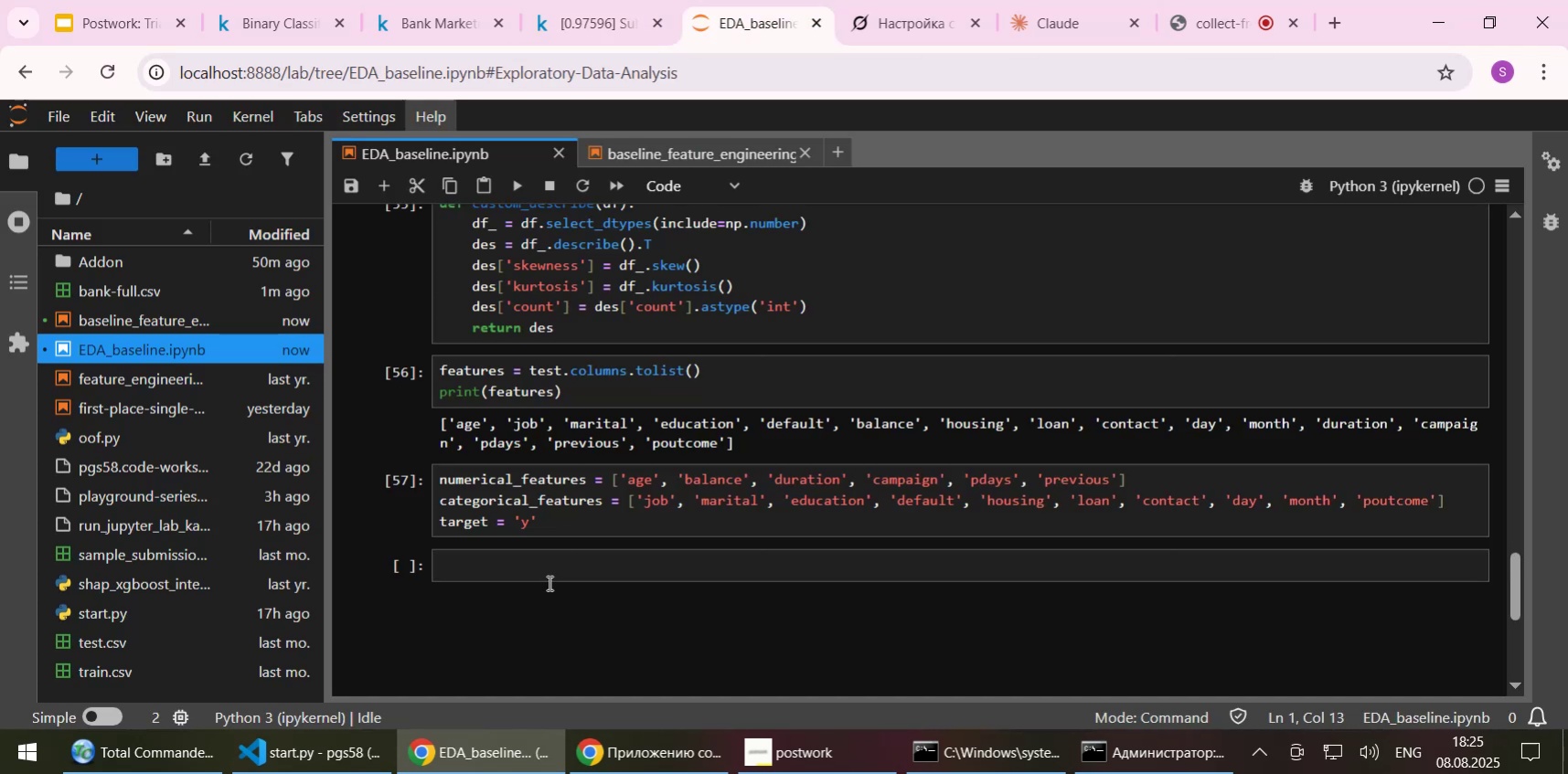 
left_click([548, 574])
 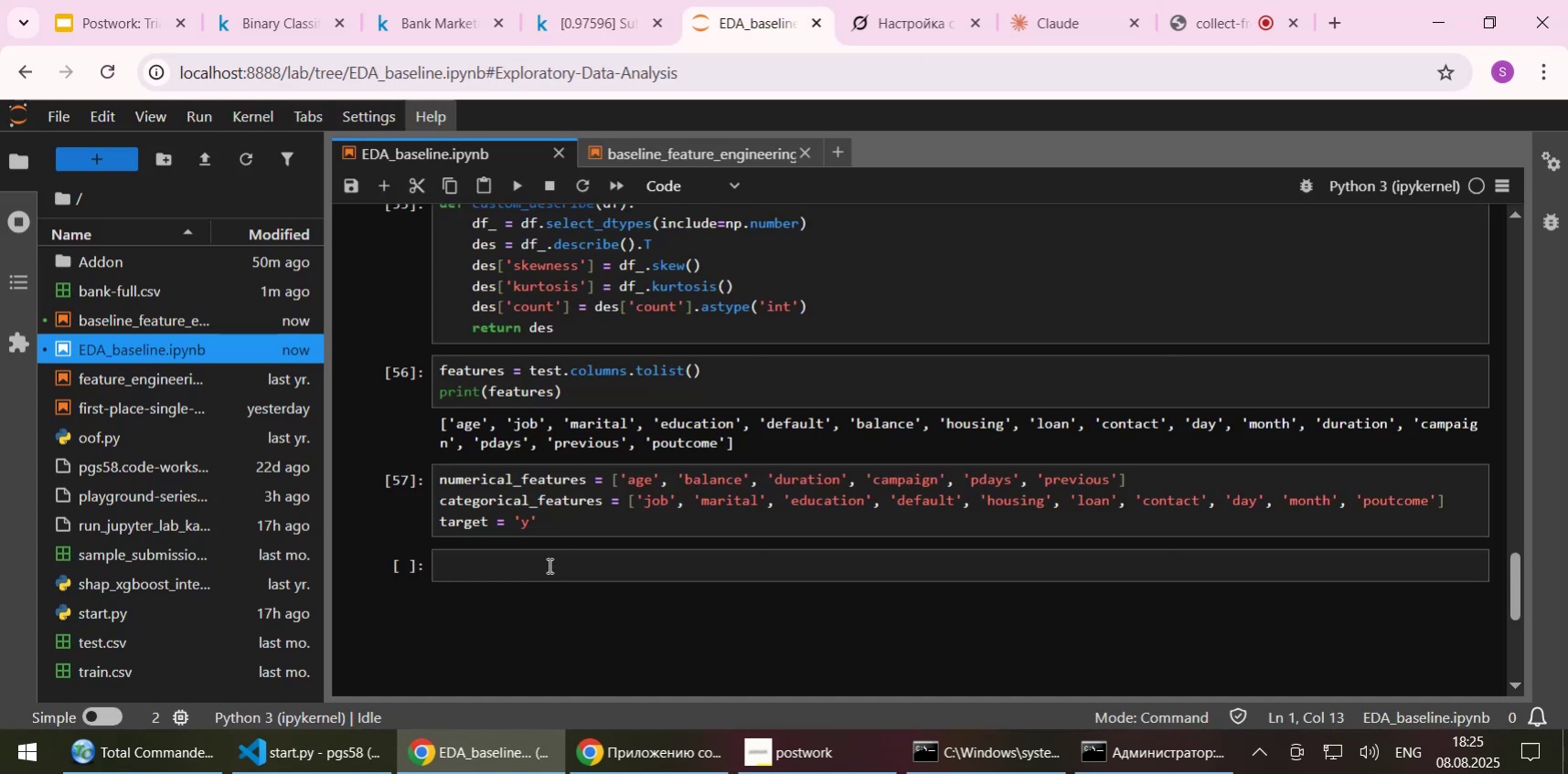 
left_click([548, 565])
 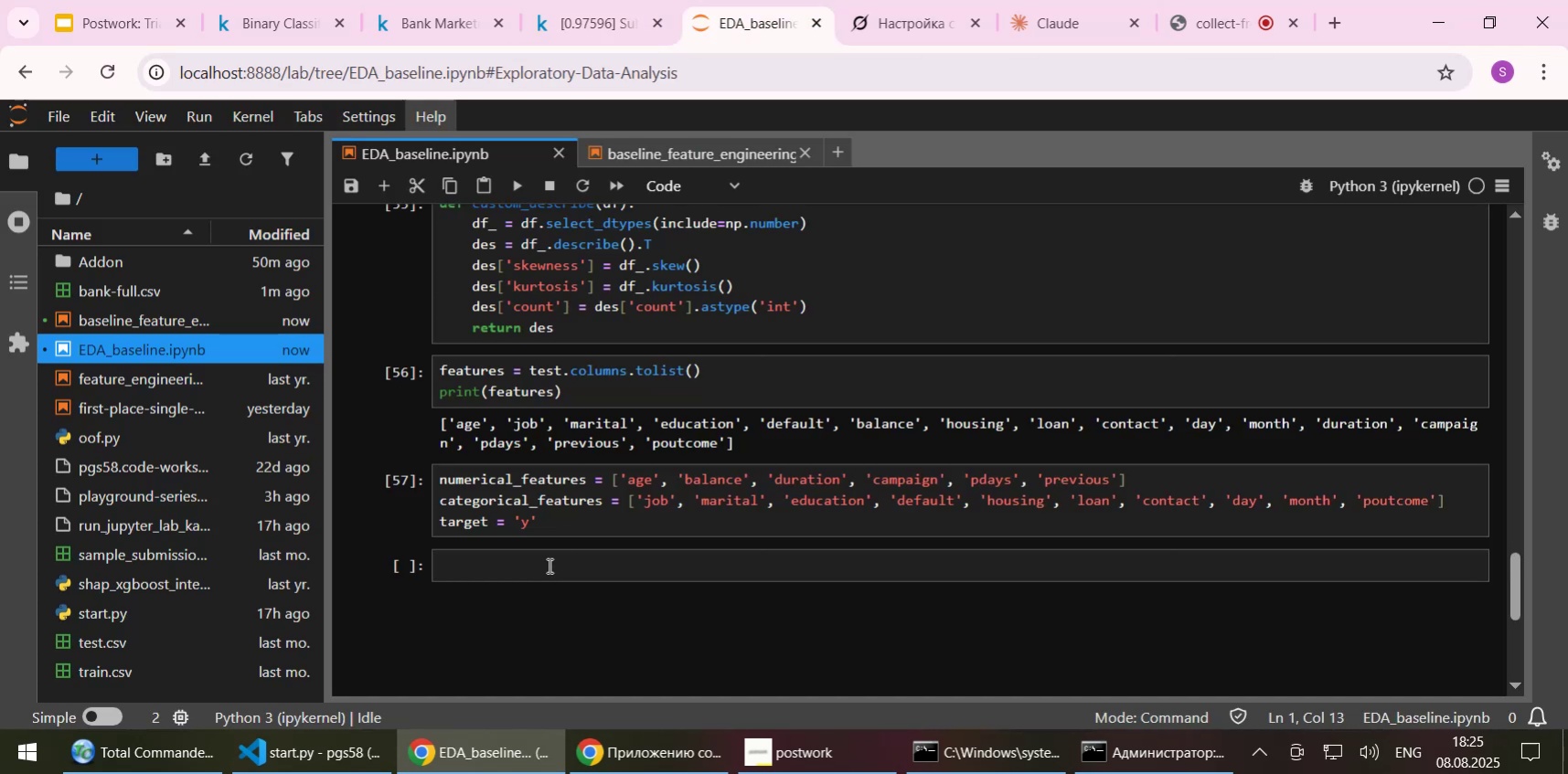 
hold_key(key=ControlLeft, duration=0.37)
 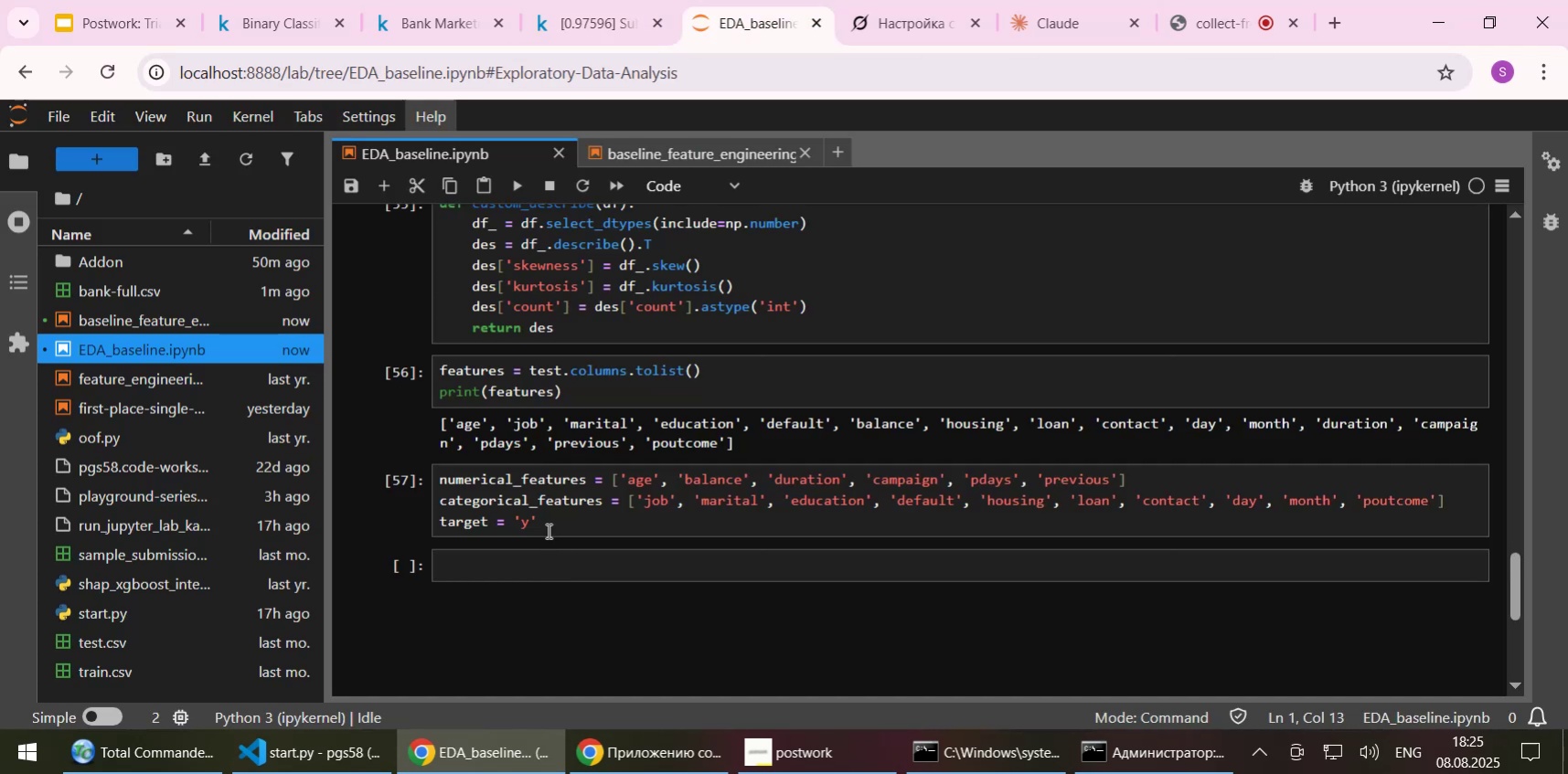 
left_click([543, 563])
 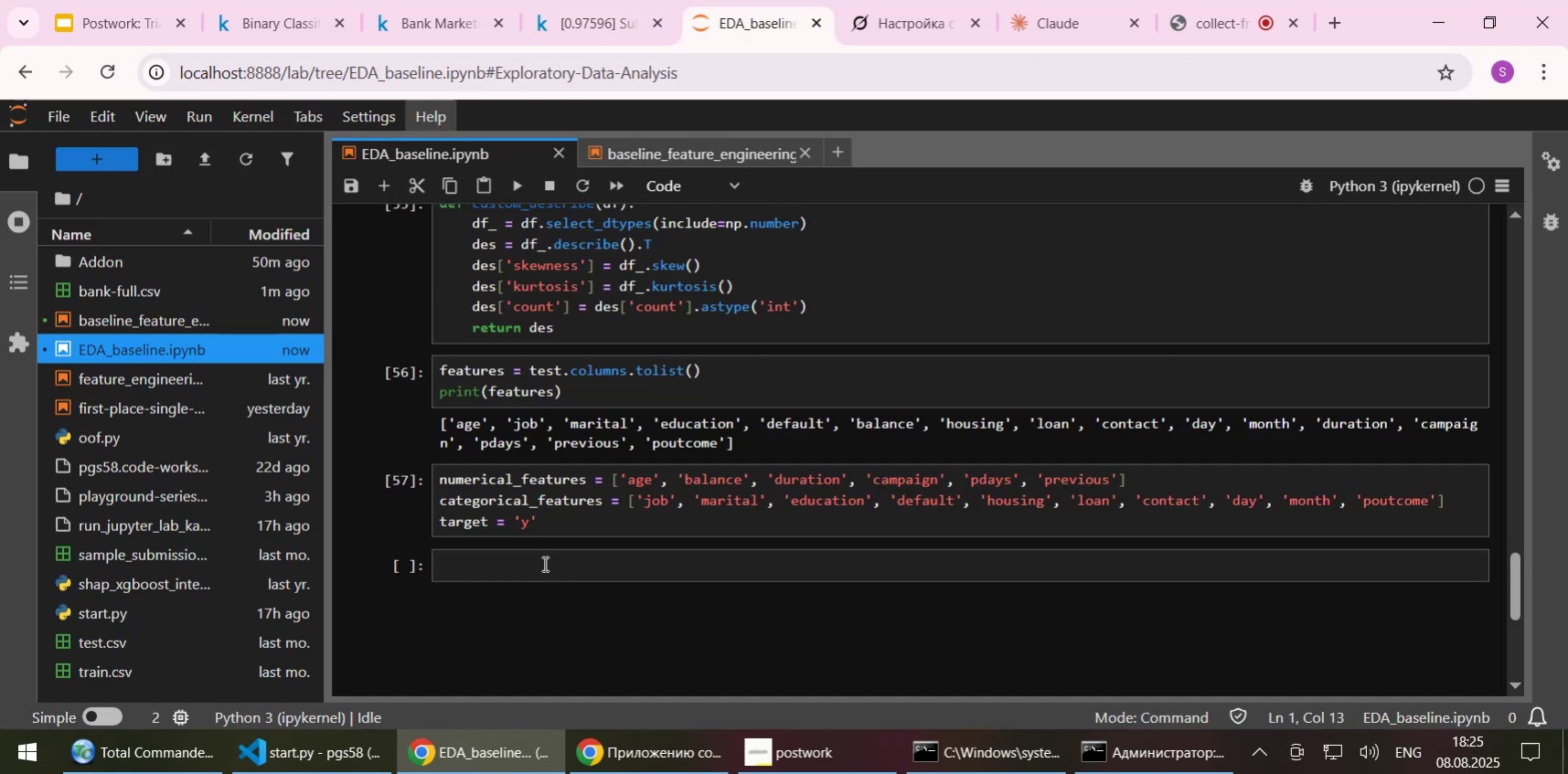 
key(Control+V)
 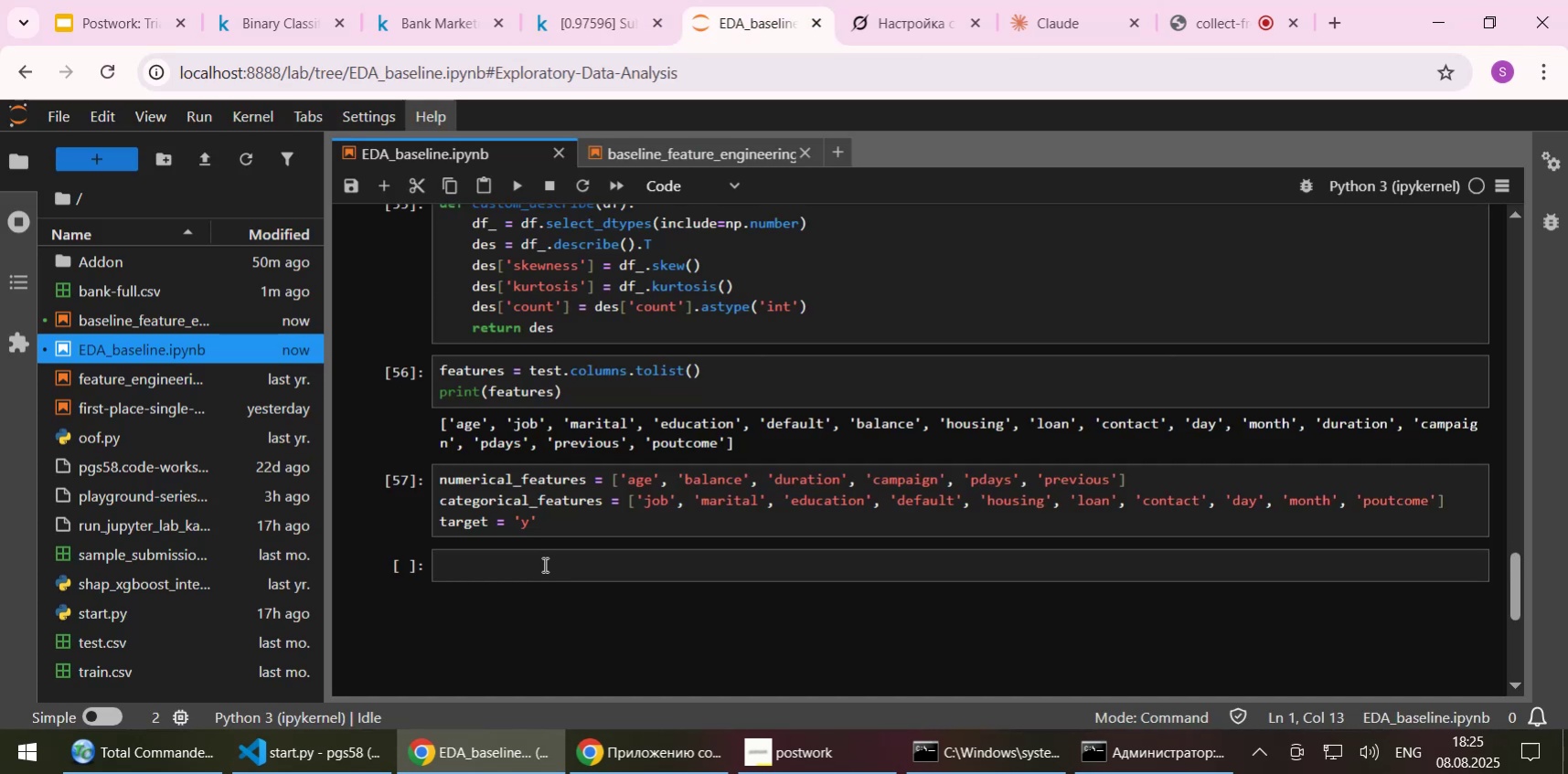 
double_click([543, 564])
 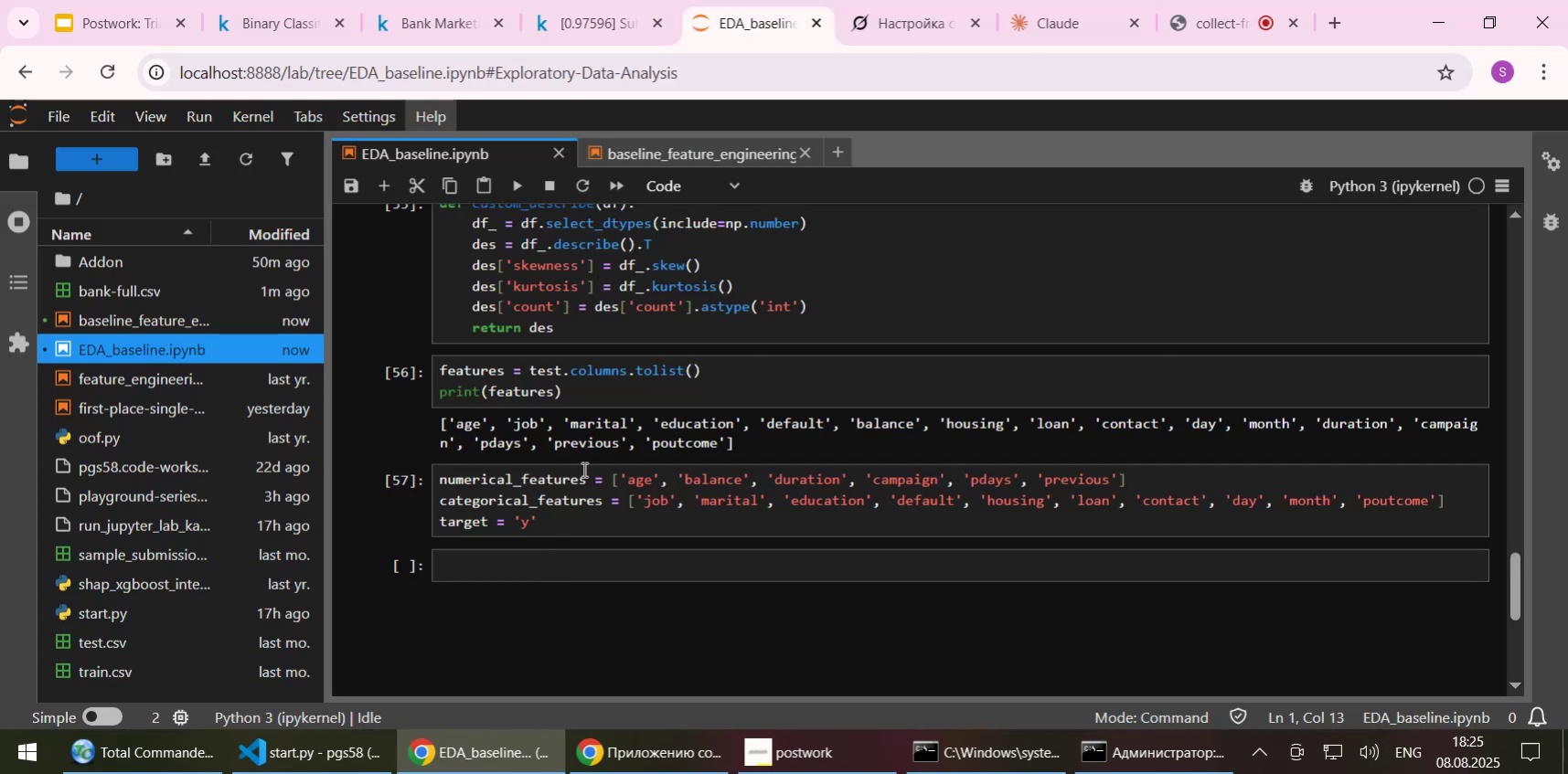 
left_click([572, 491])
 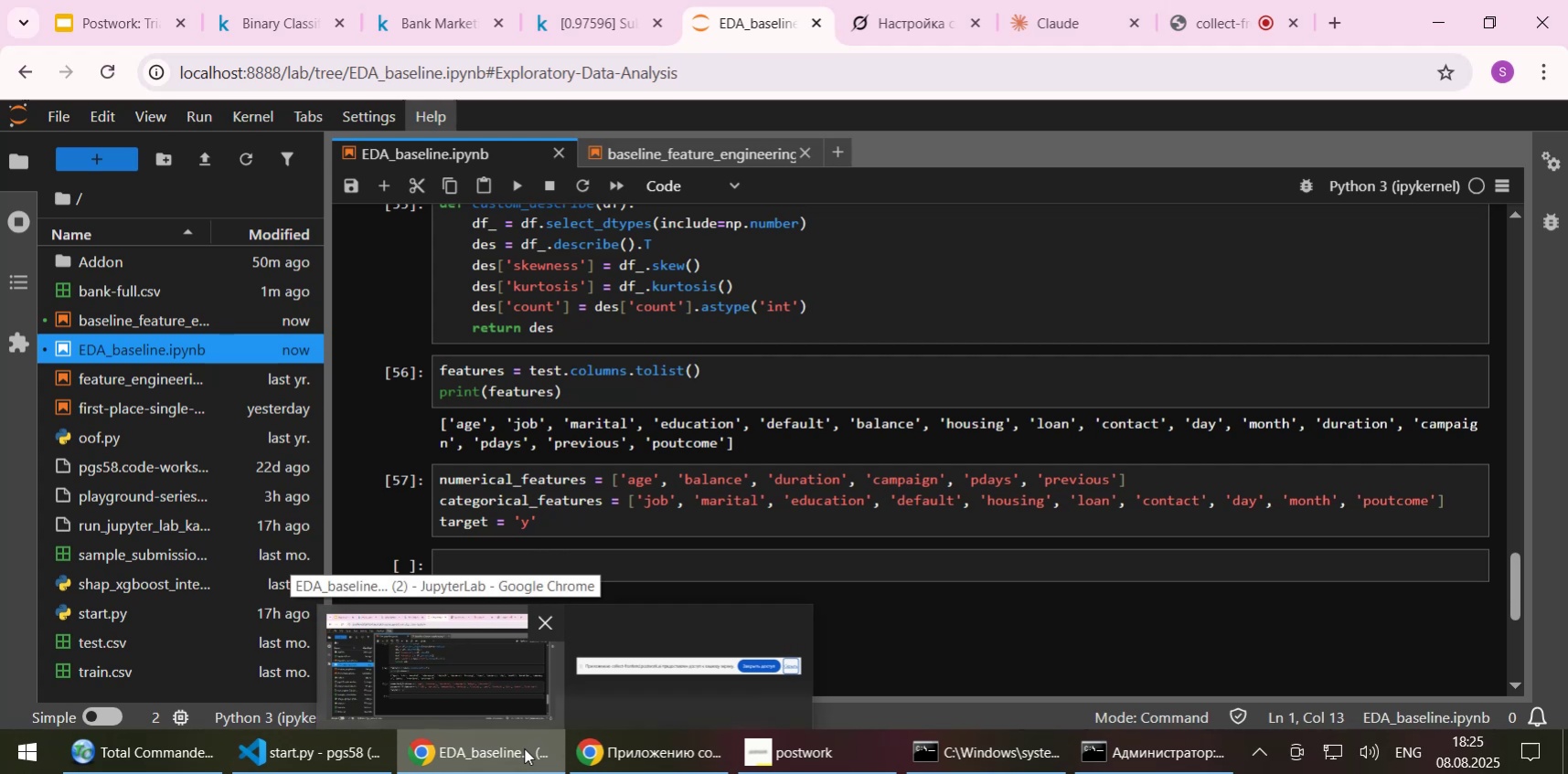 
left_click([603, 521])
 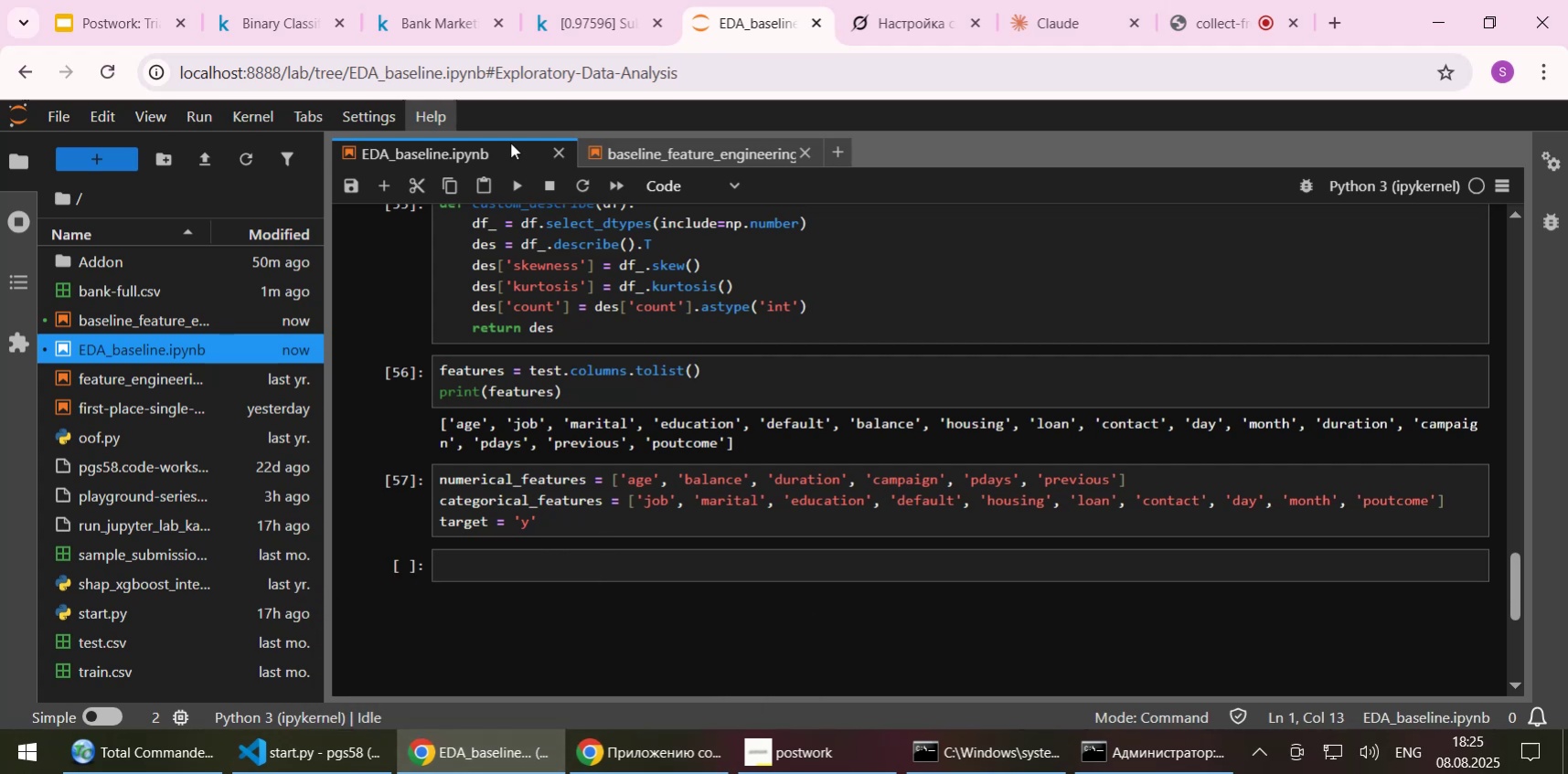 
left_click([500, 154])
 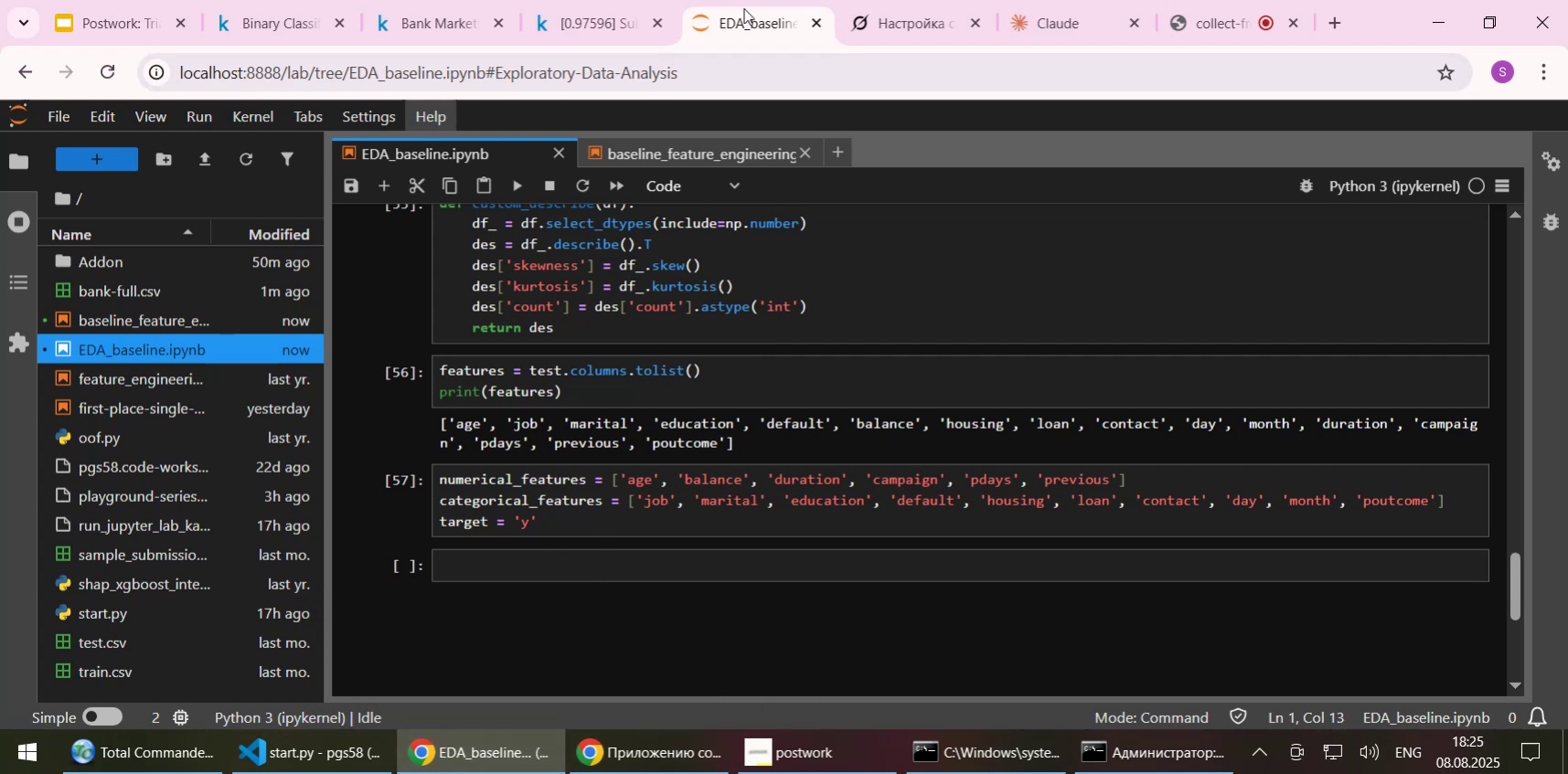 
left_click([892, 40])
 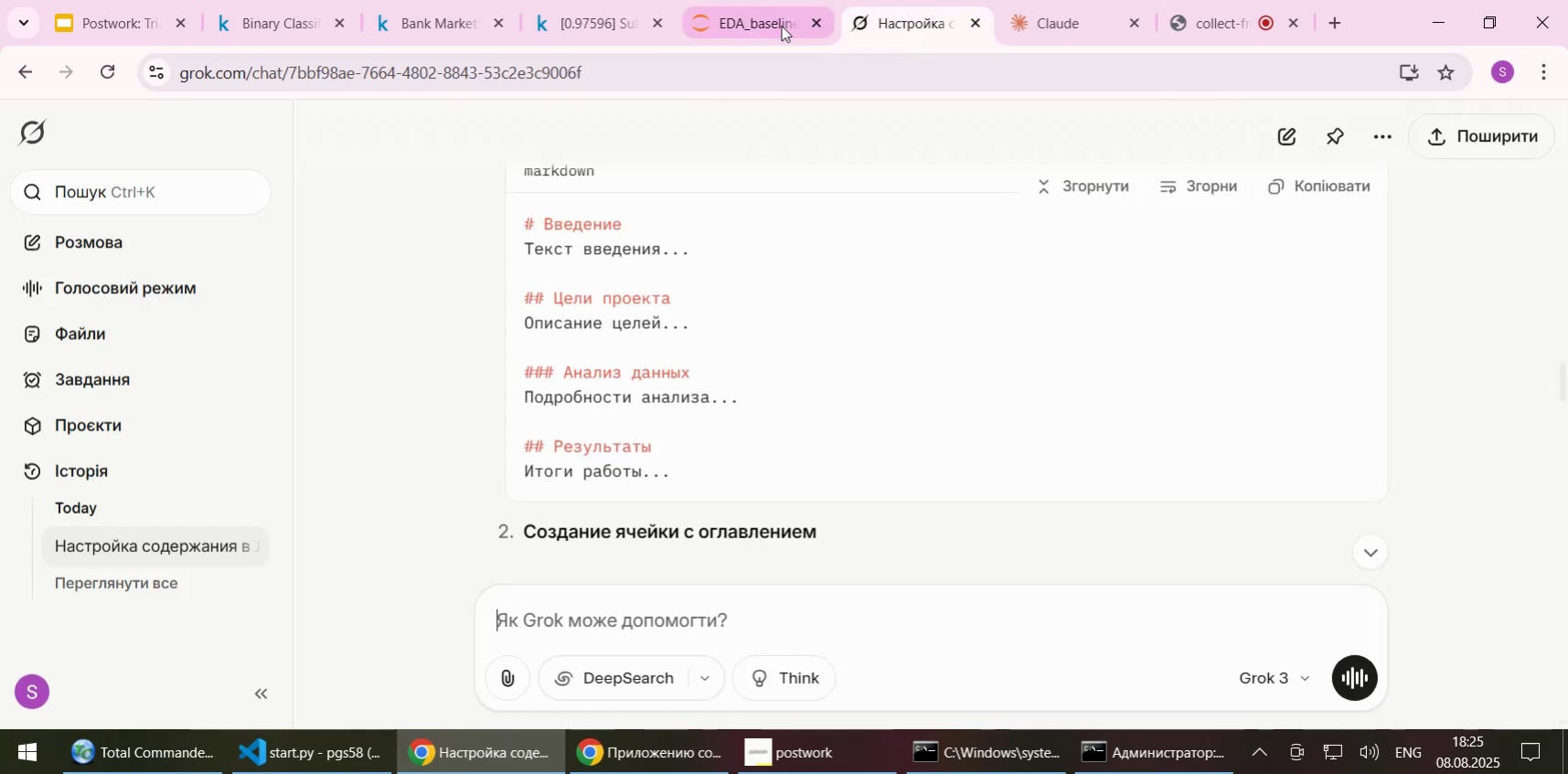 
left_click([759, 31])
 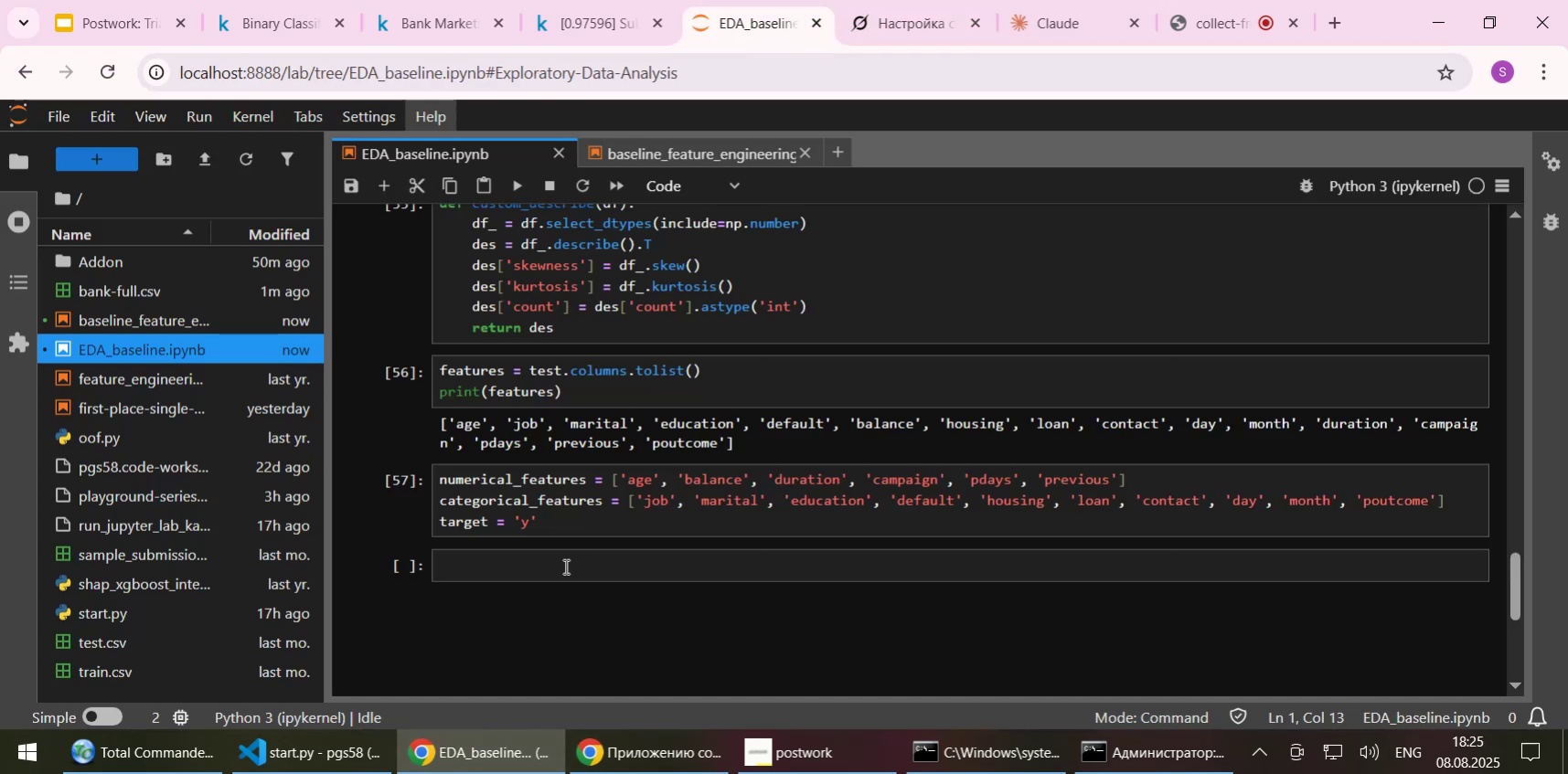 
double_click([564, 566])
 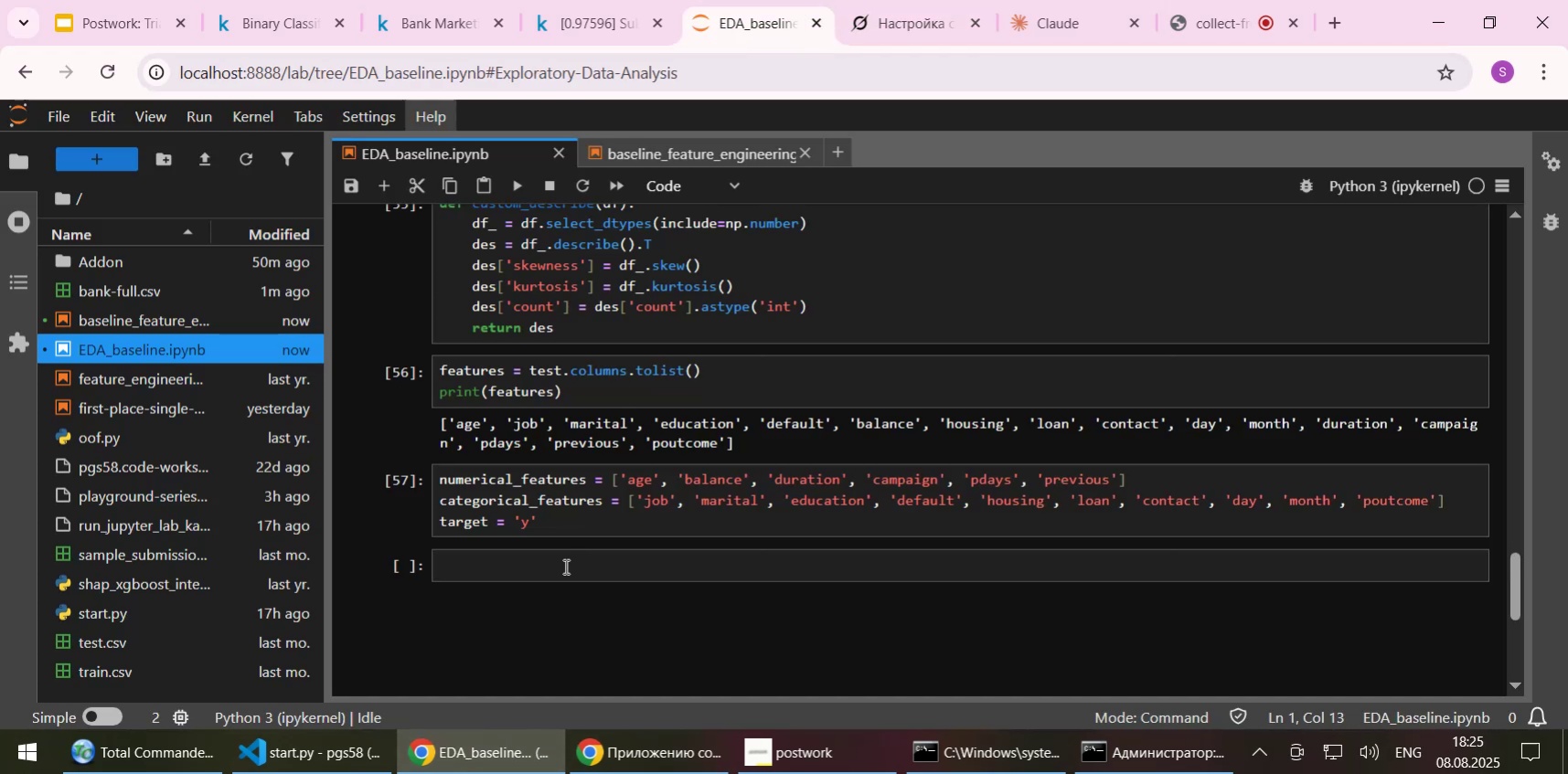 
triple_click([564, 566])
 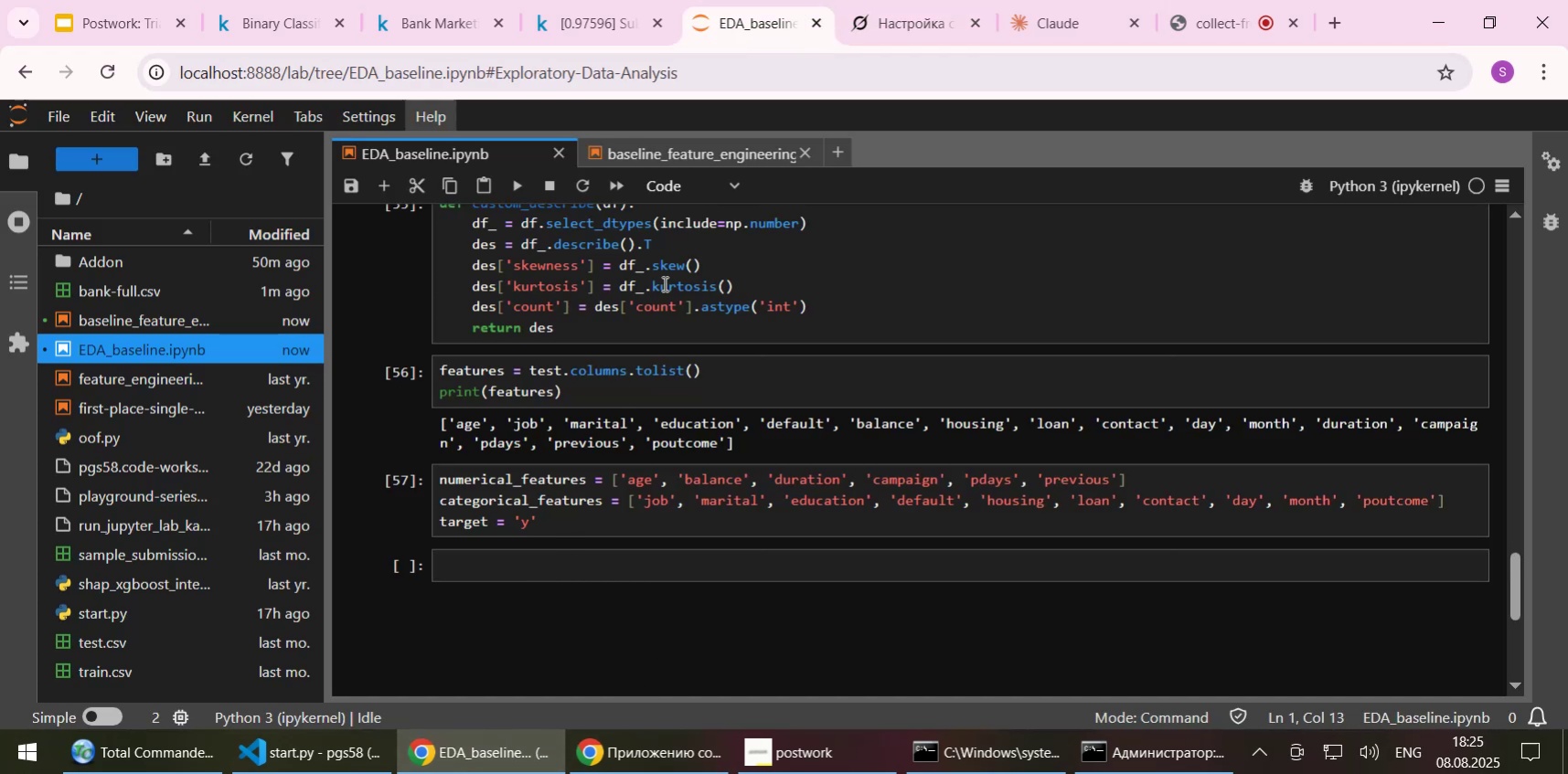 
left_click([635, 147])
 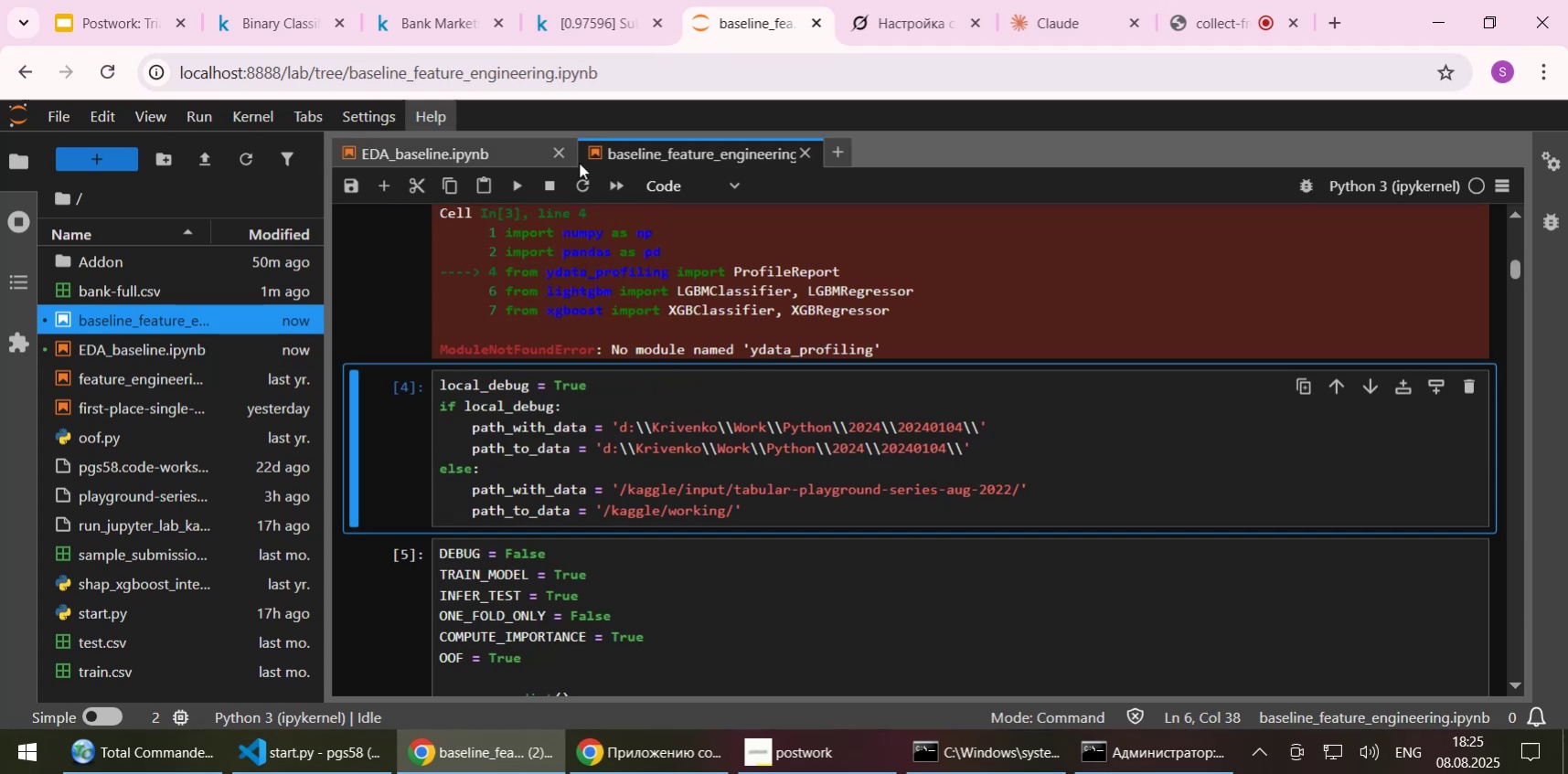 
left_click([468, 155])
 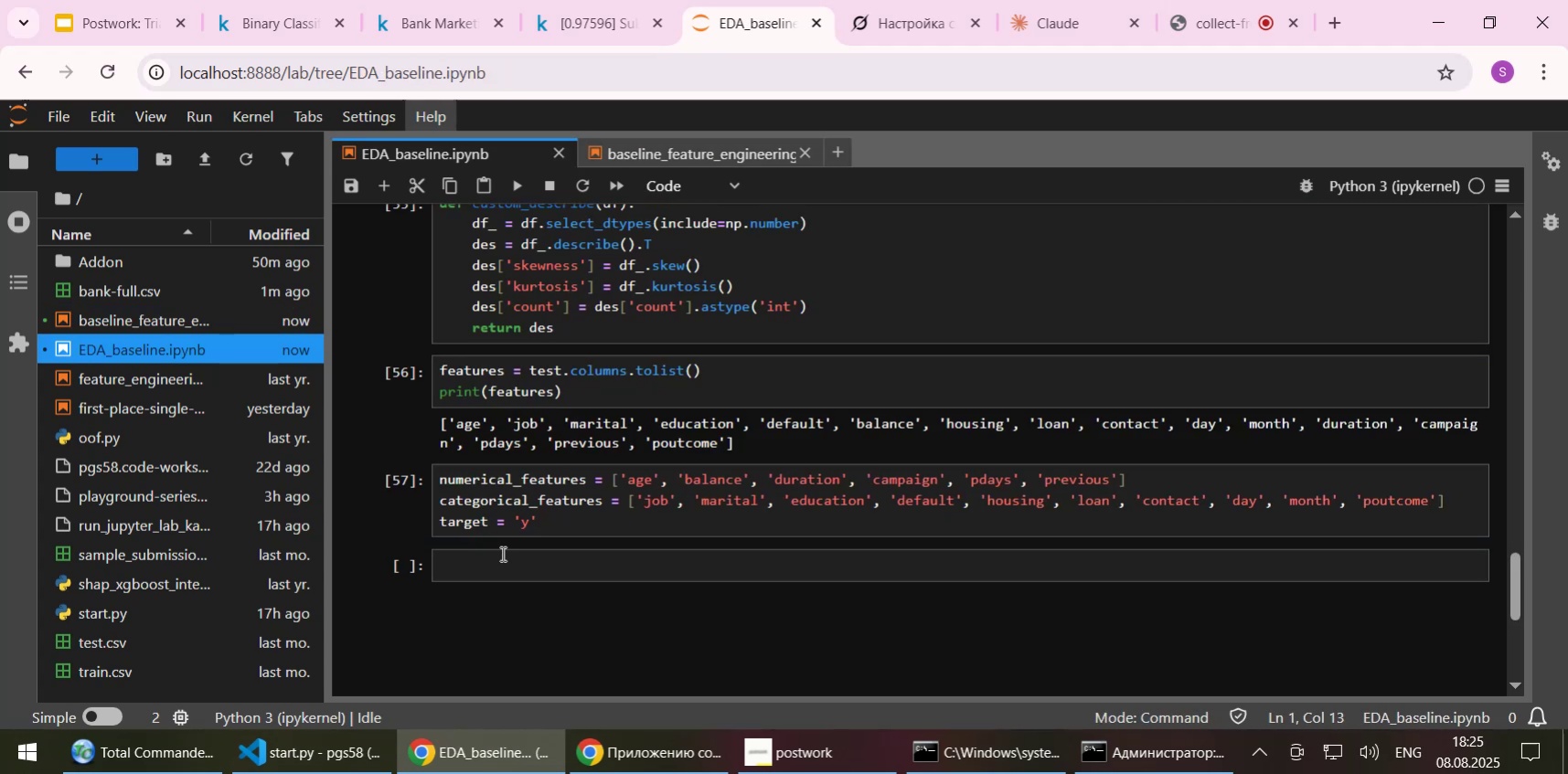 
left_click([501, 567])
 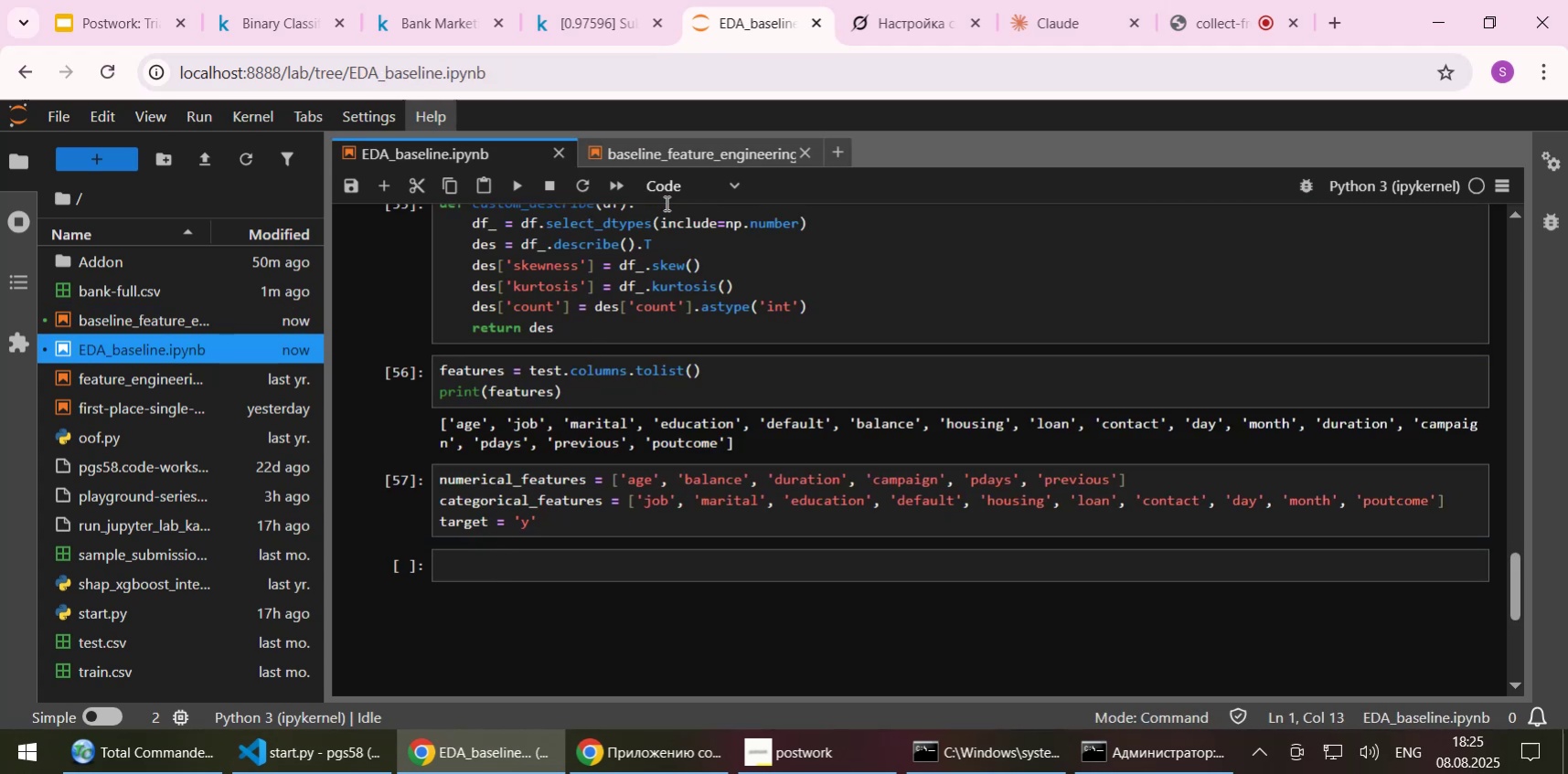 
left_click([668, 187])
 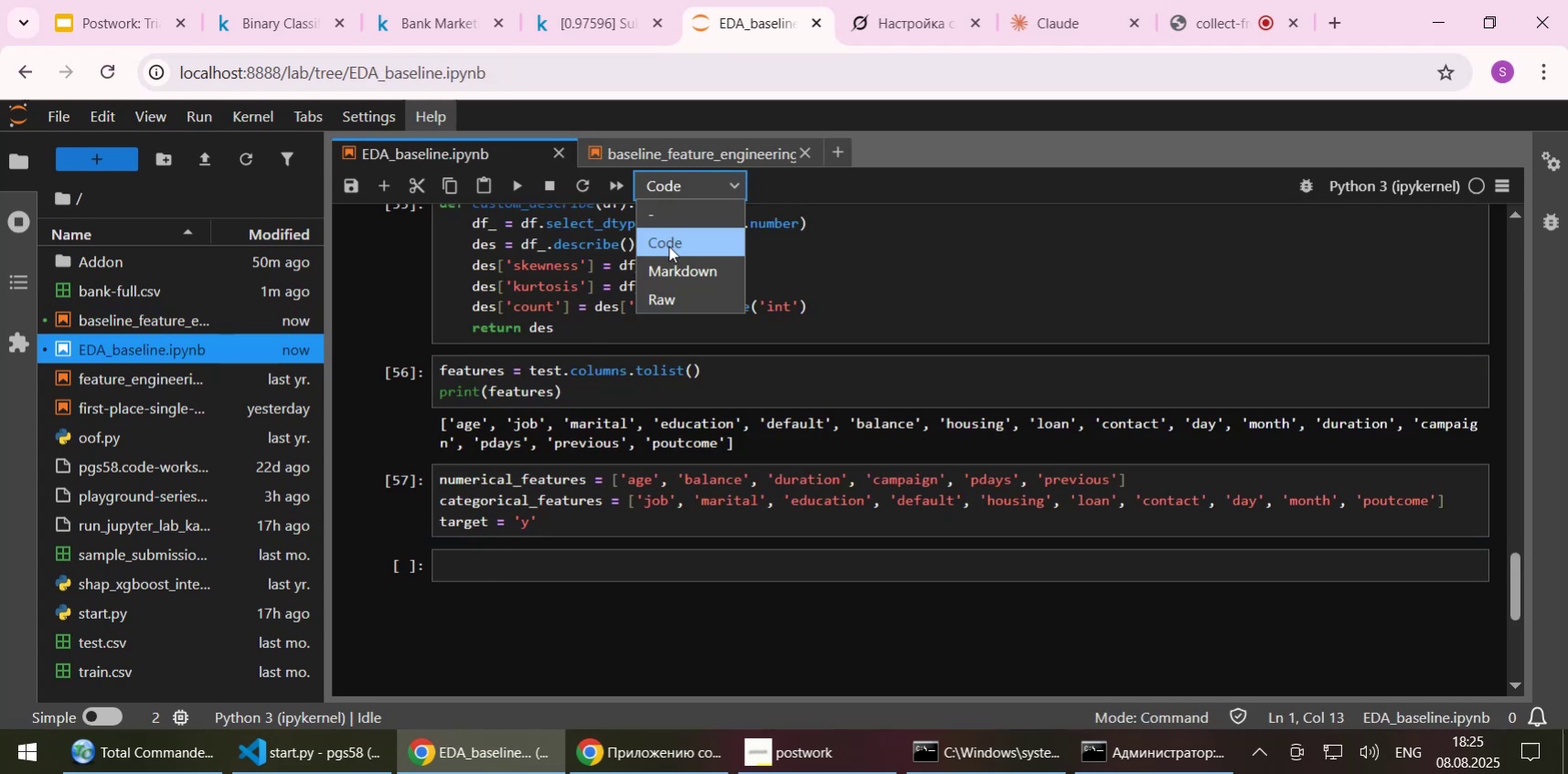 
left_click([668, 246])
 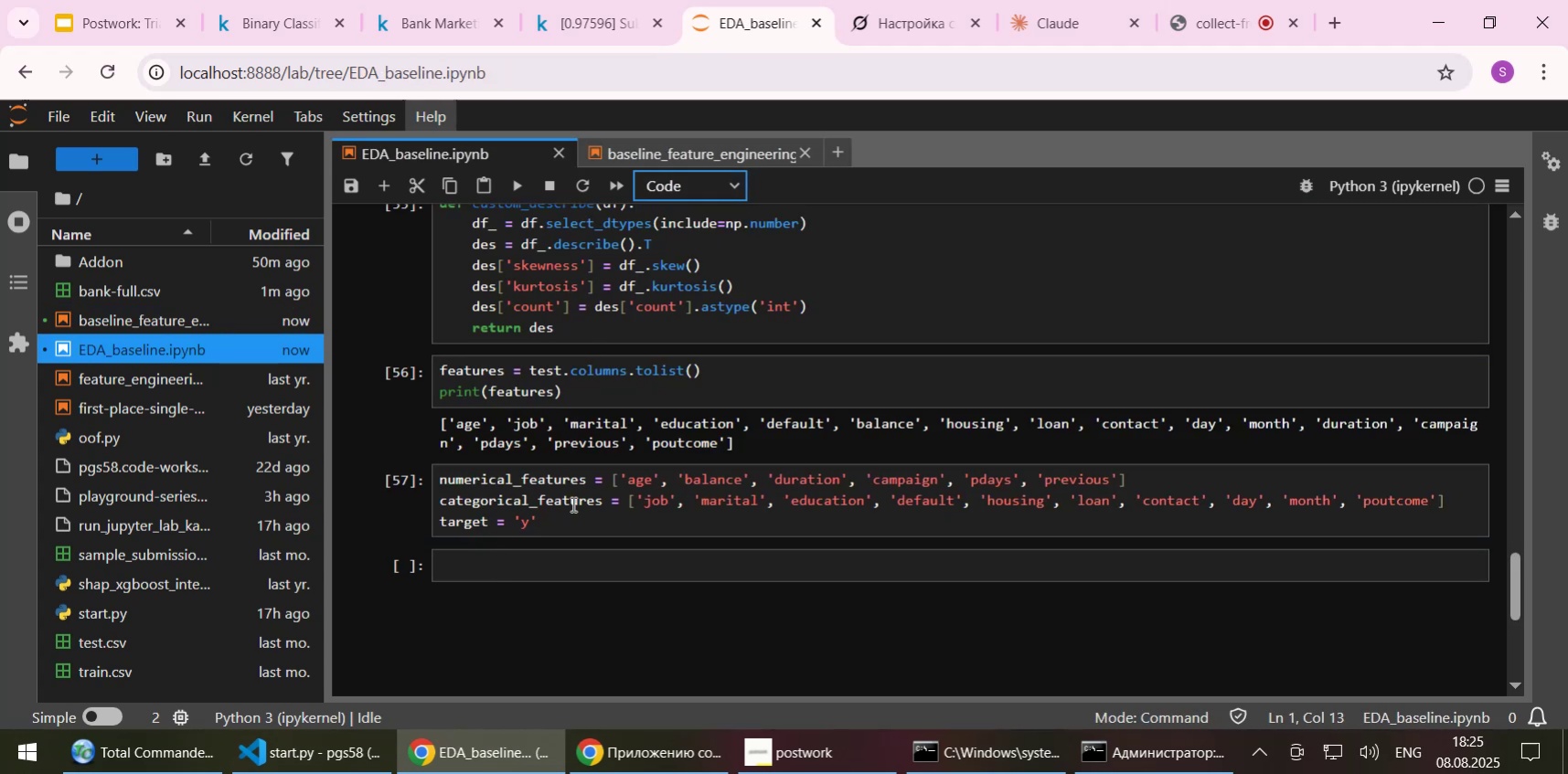 
left_click([571, 504])
 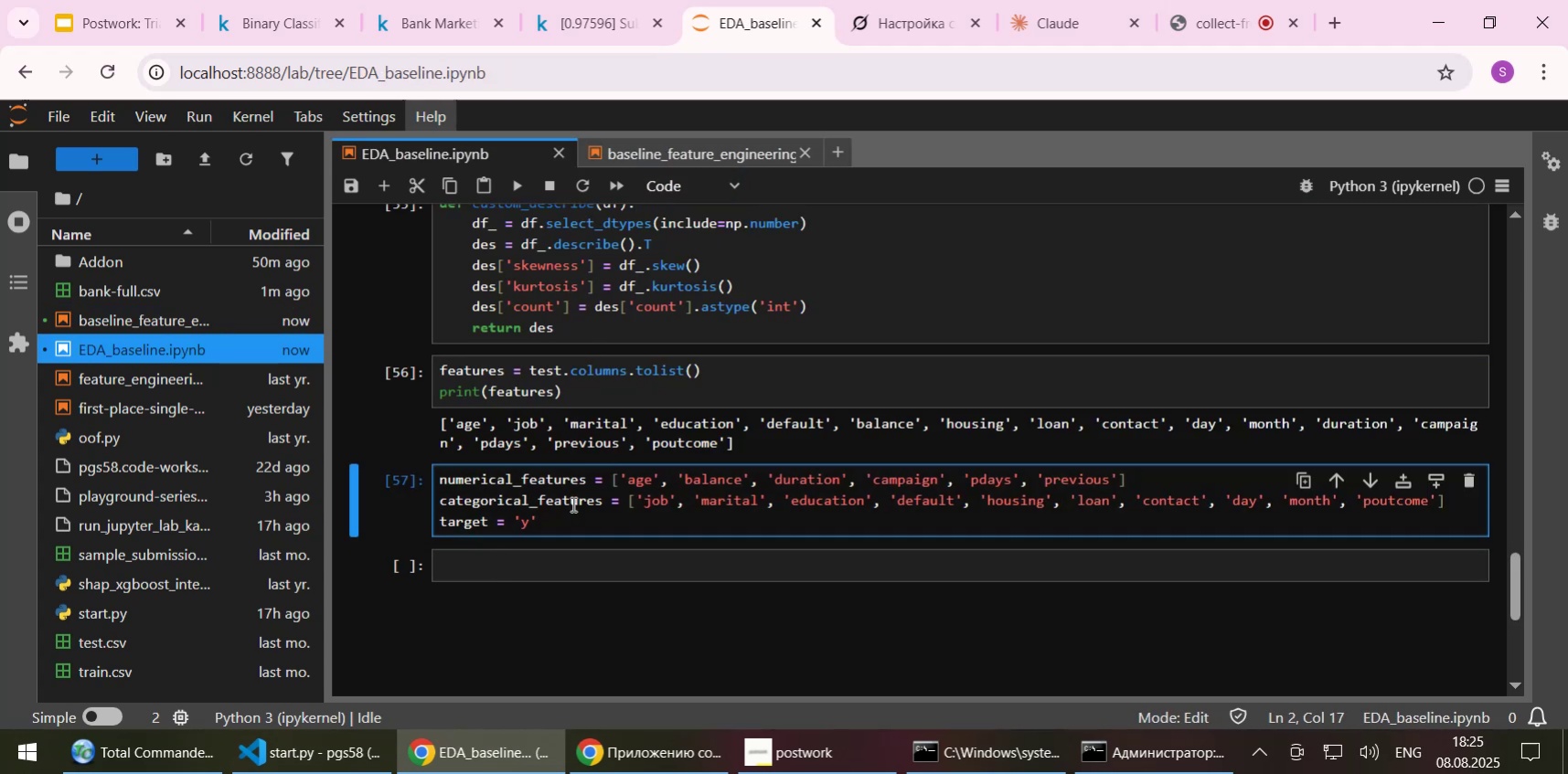 
key(Shift+Enter)
 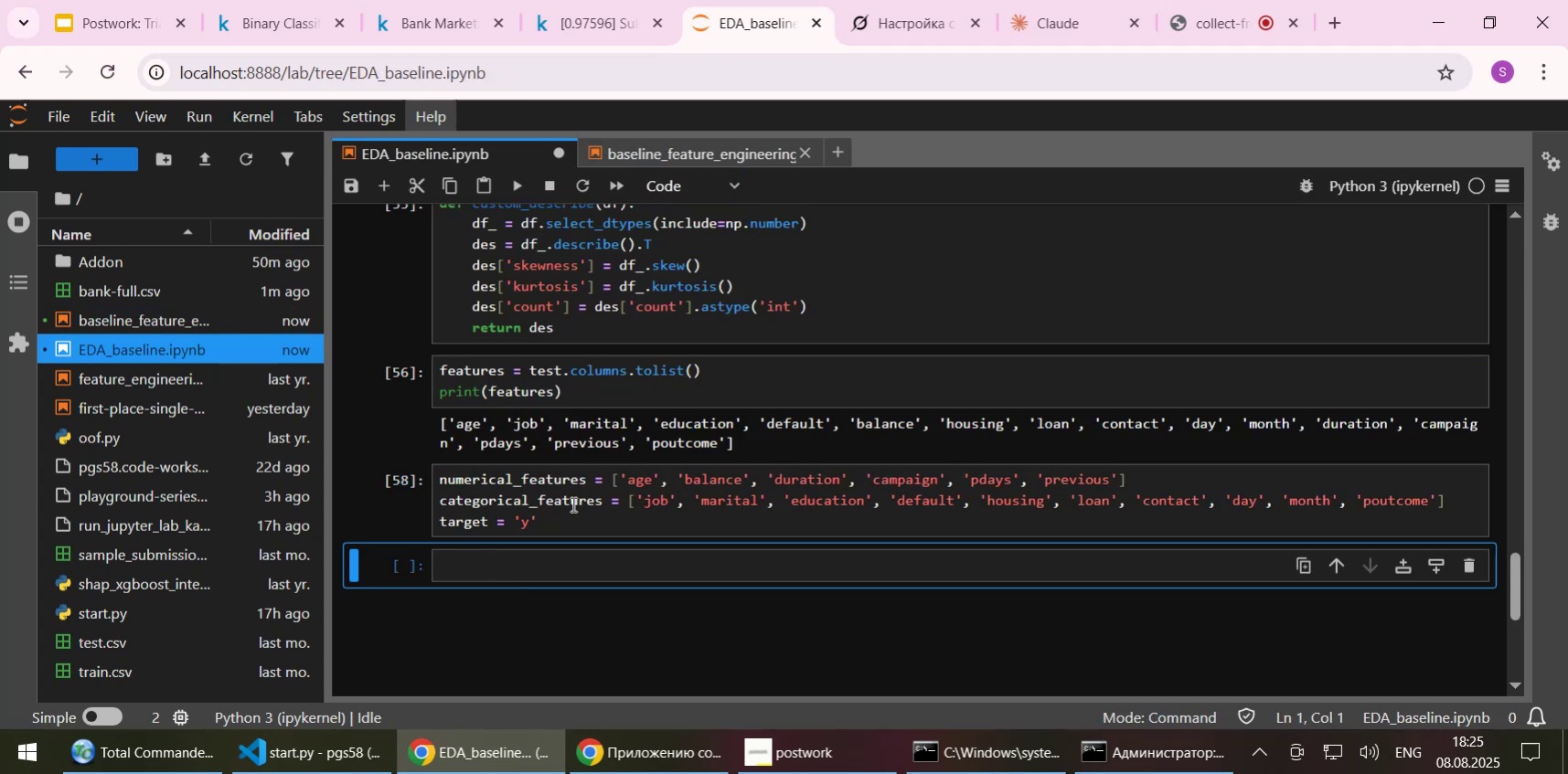 
key(Shift+Enter)
 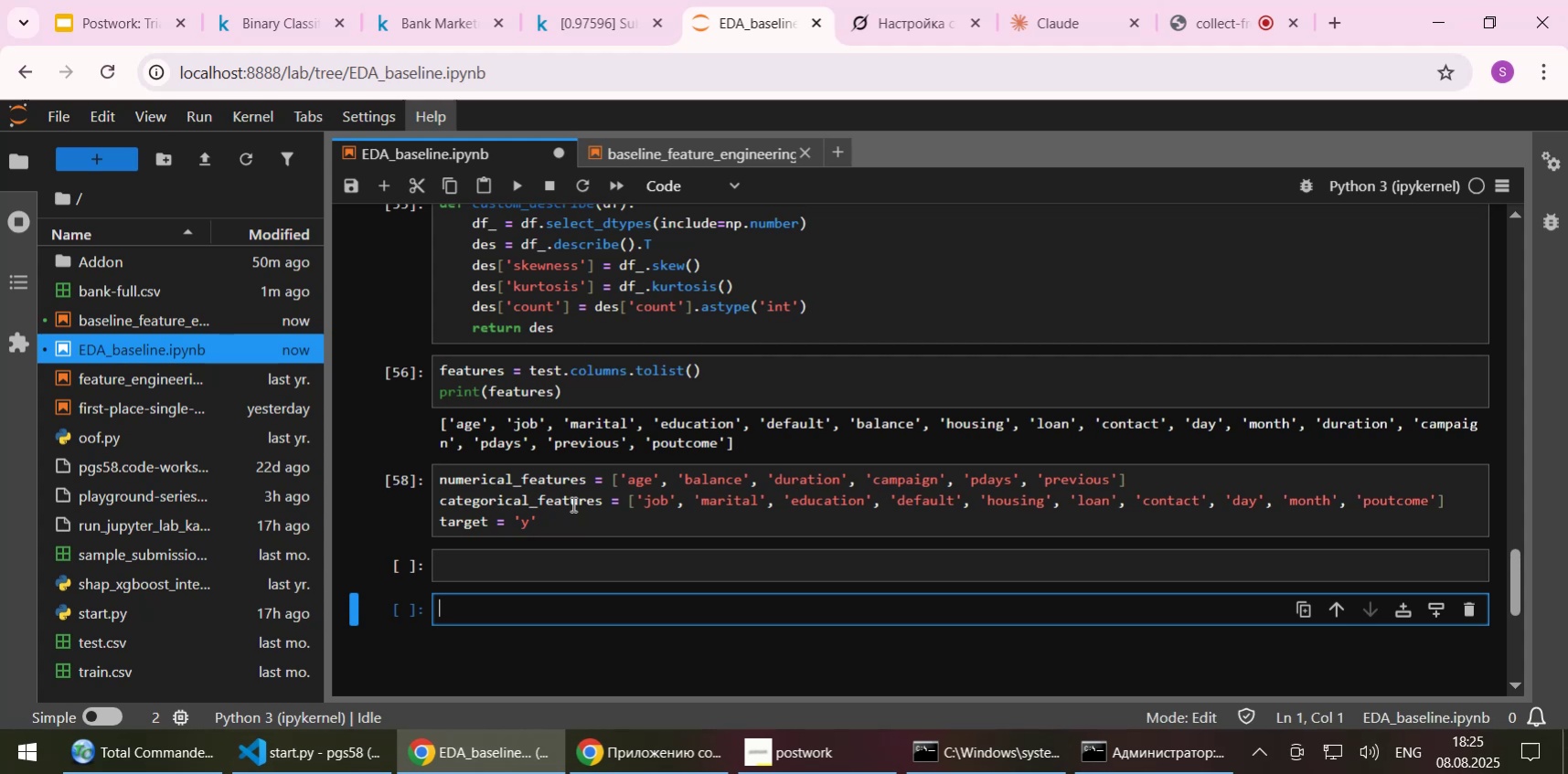 
key(Shift+Enter)
 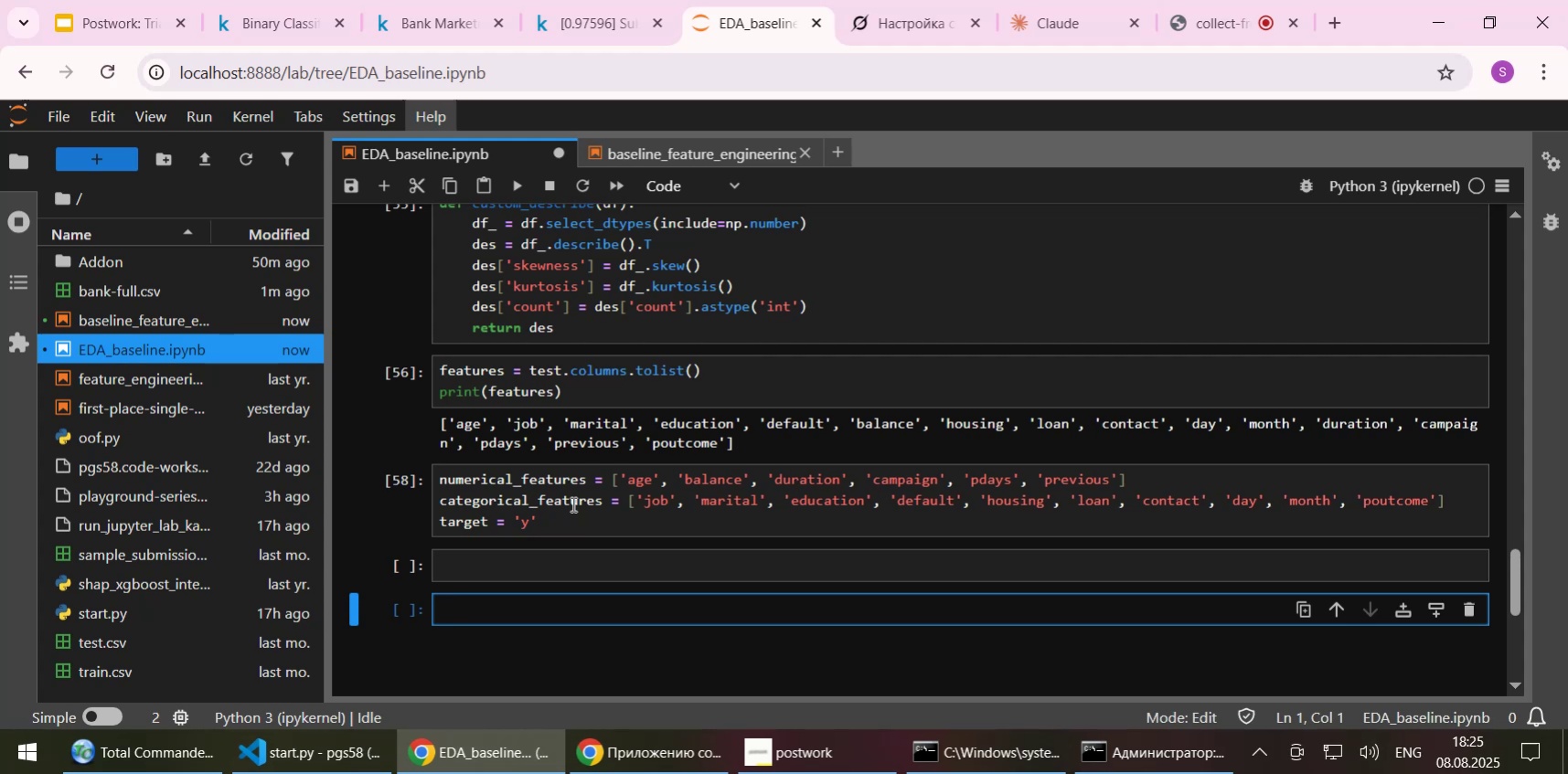 
key(Shift+Enter)
 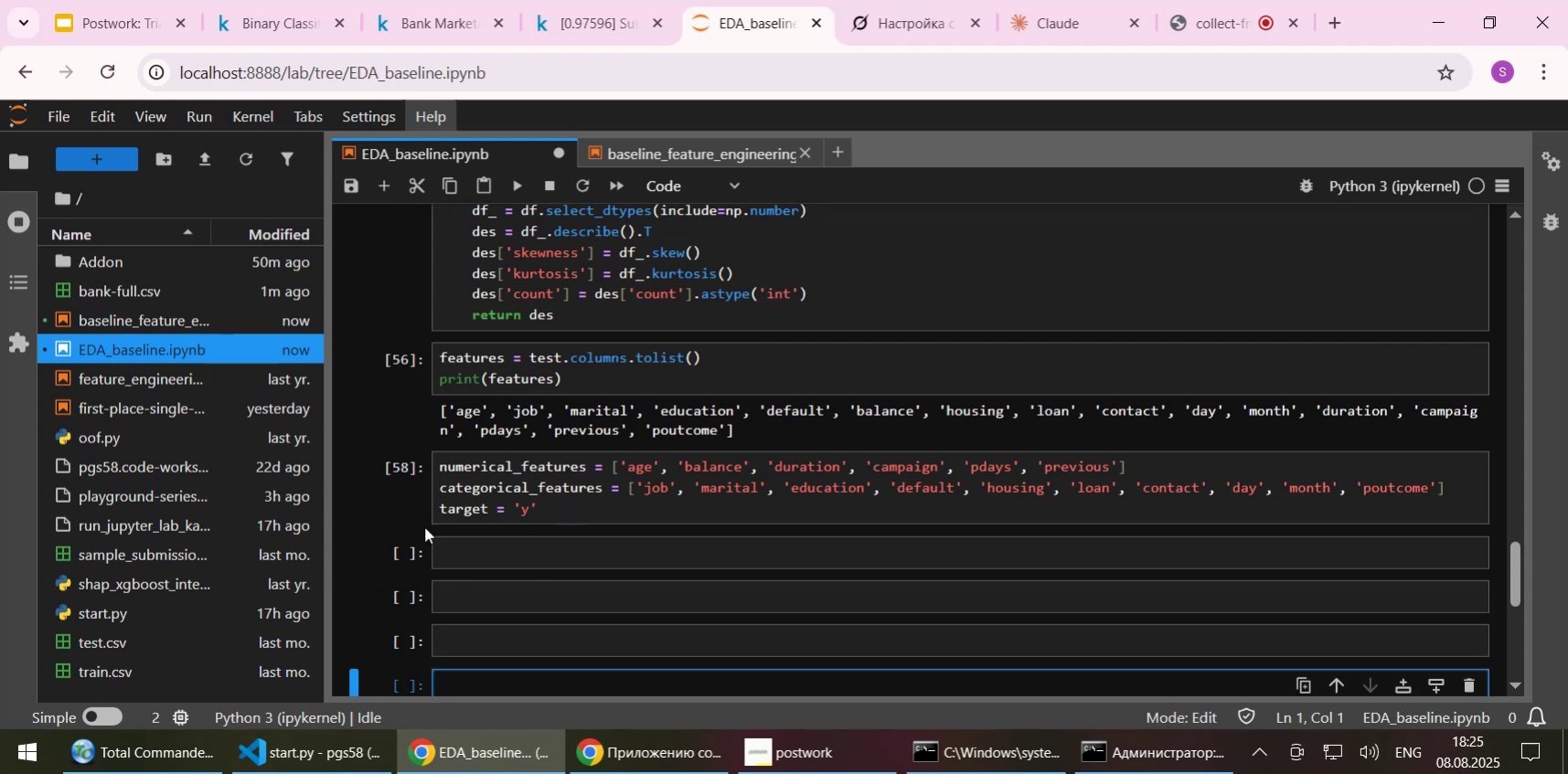 
left_click([476, 489])
 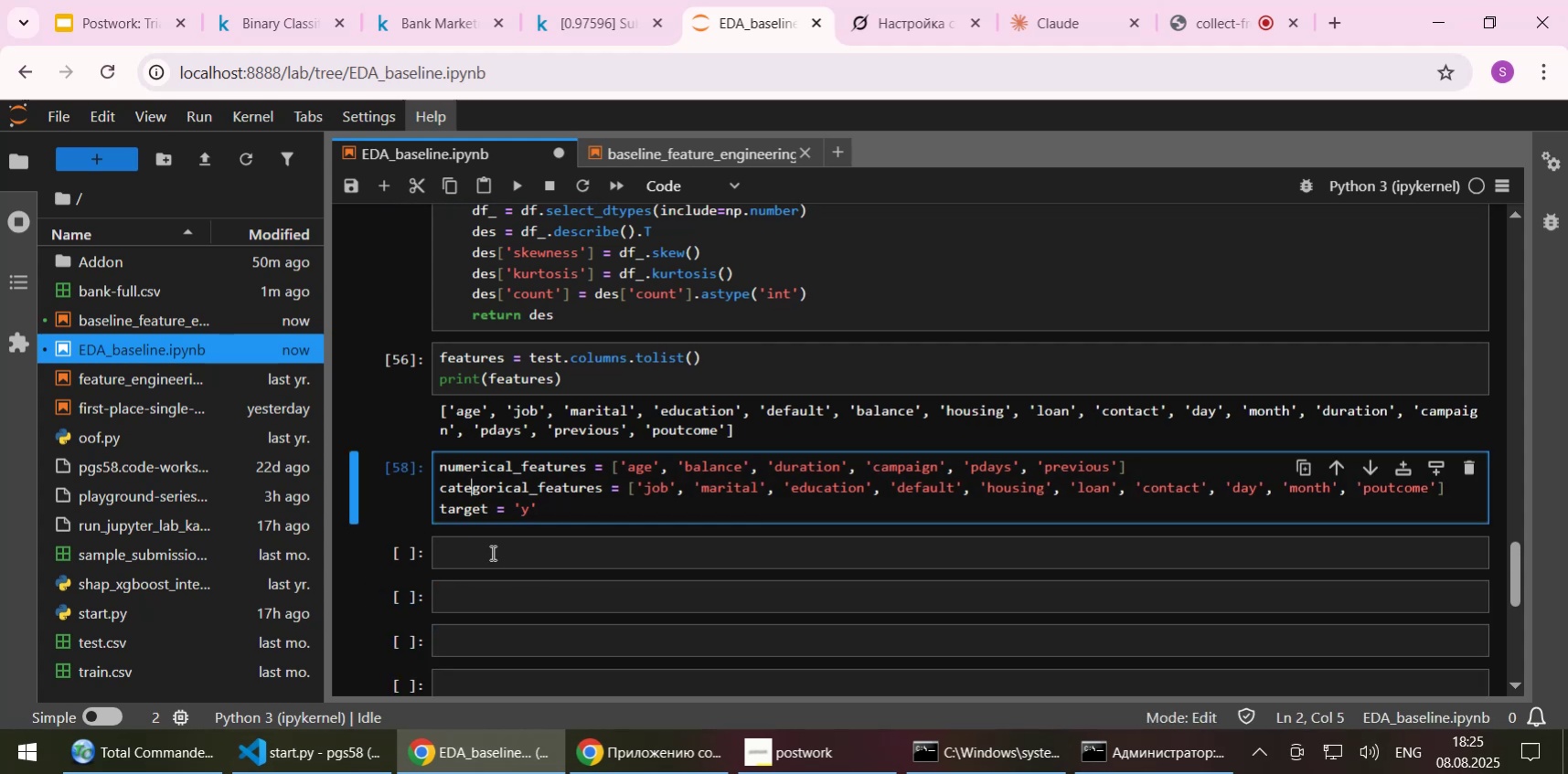 
left_click([491, 552])
 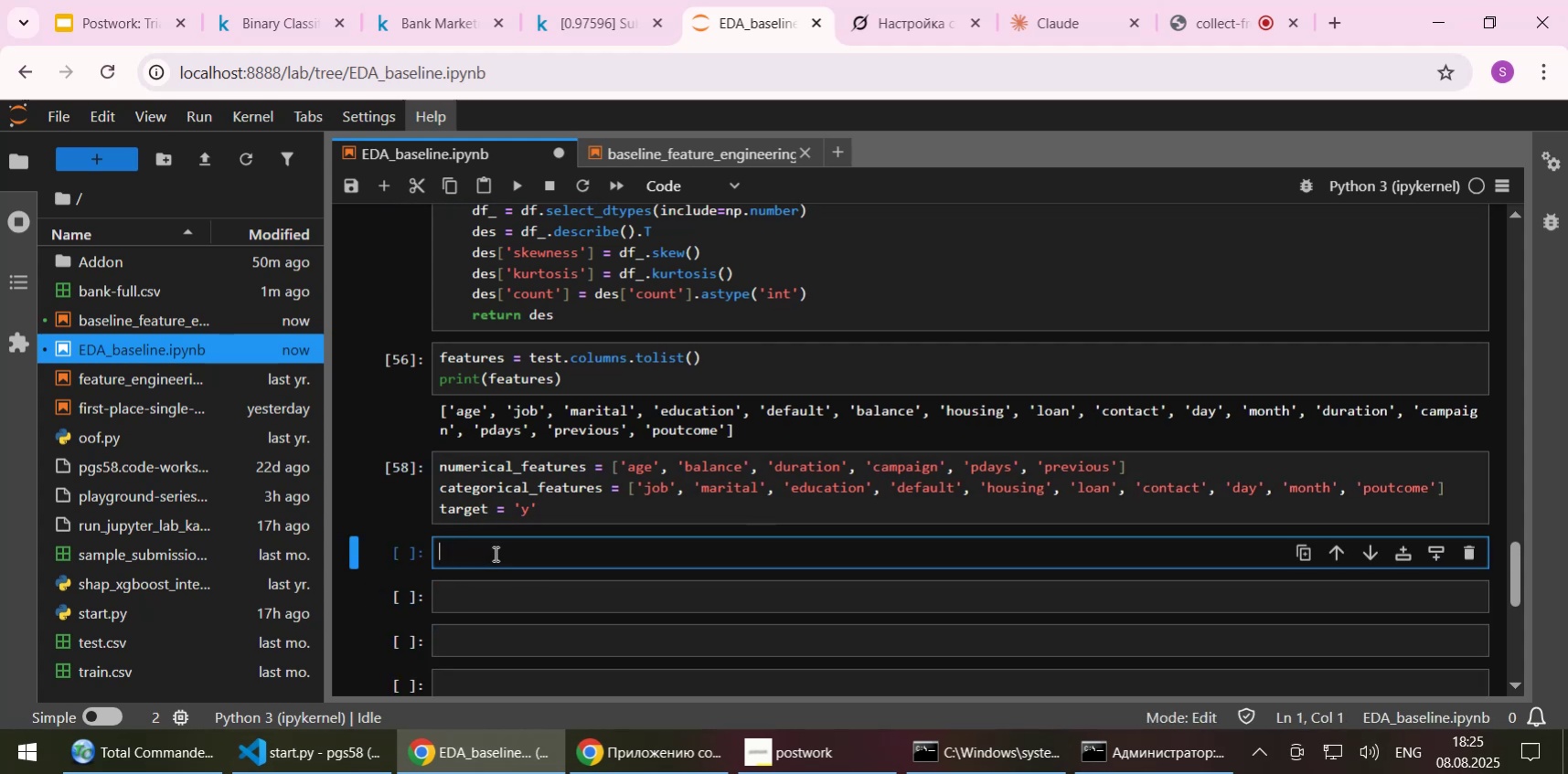 
key(Control+ControlLeft)
 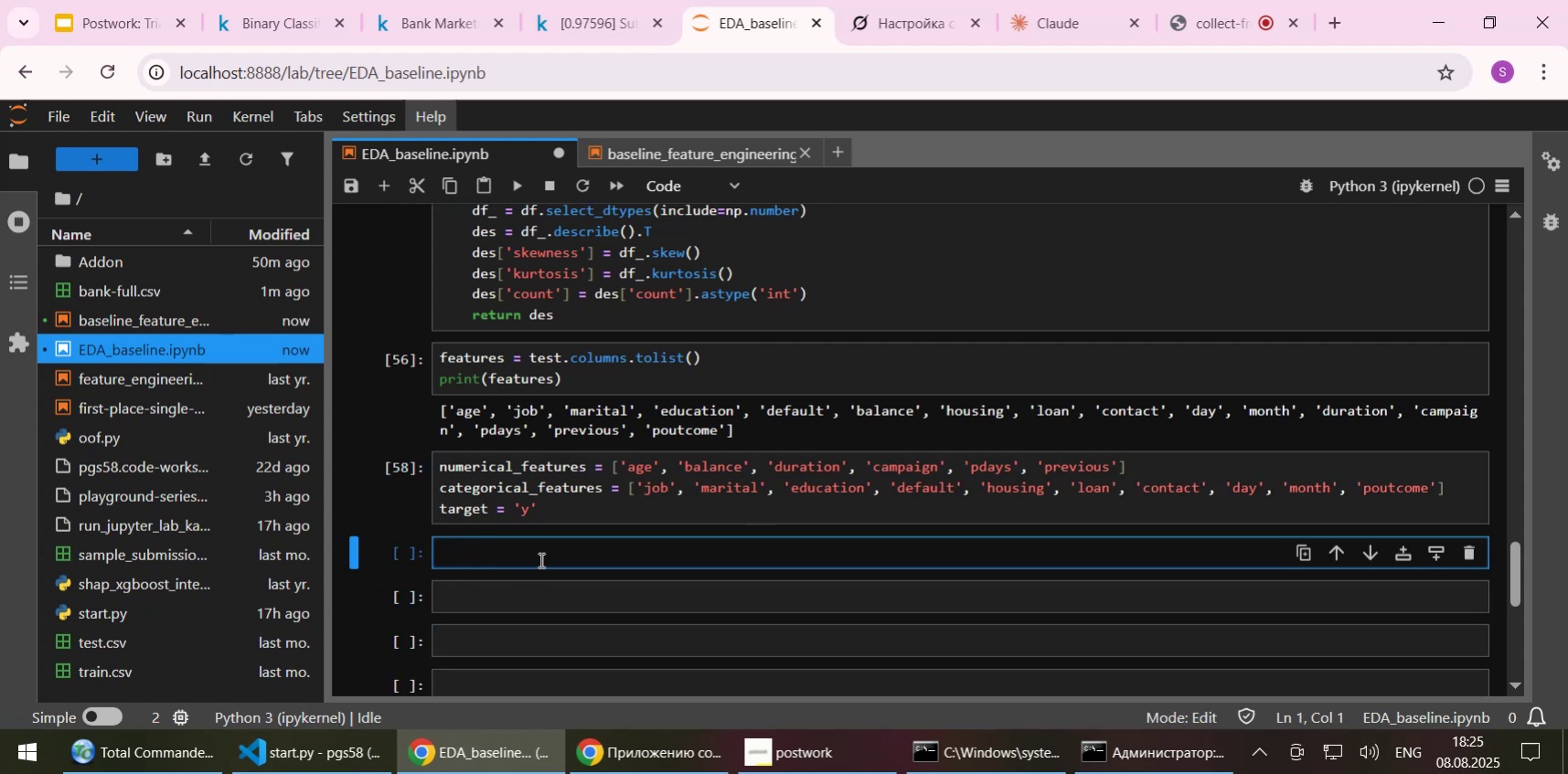 
key(Control+V)
 